 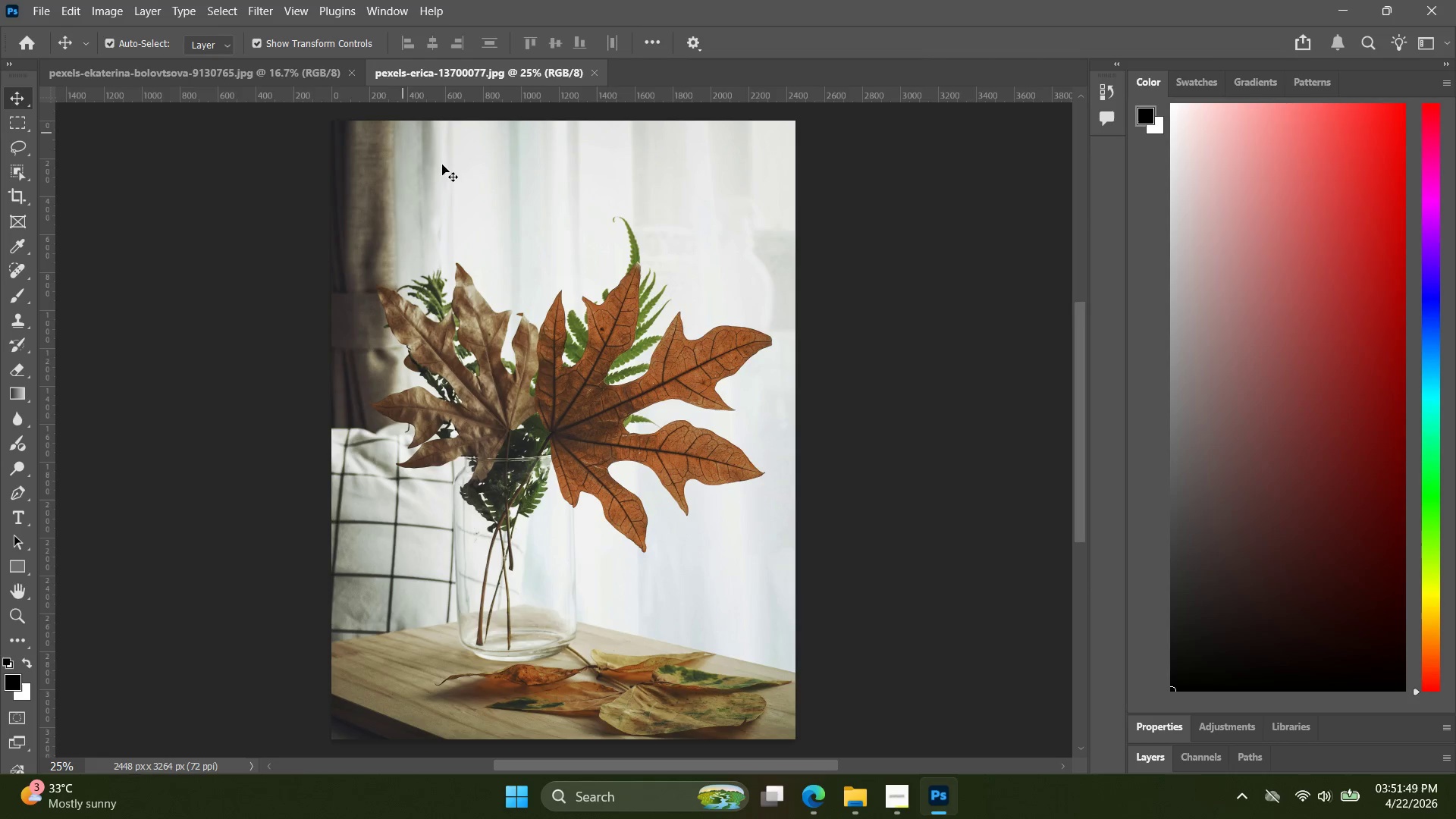 
key(Alt+Control+Shift+W)
 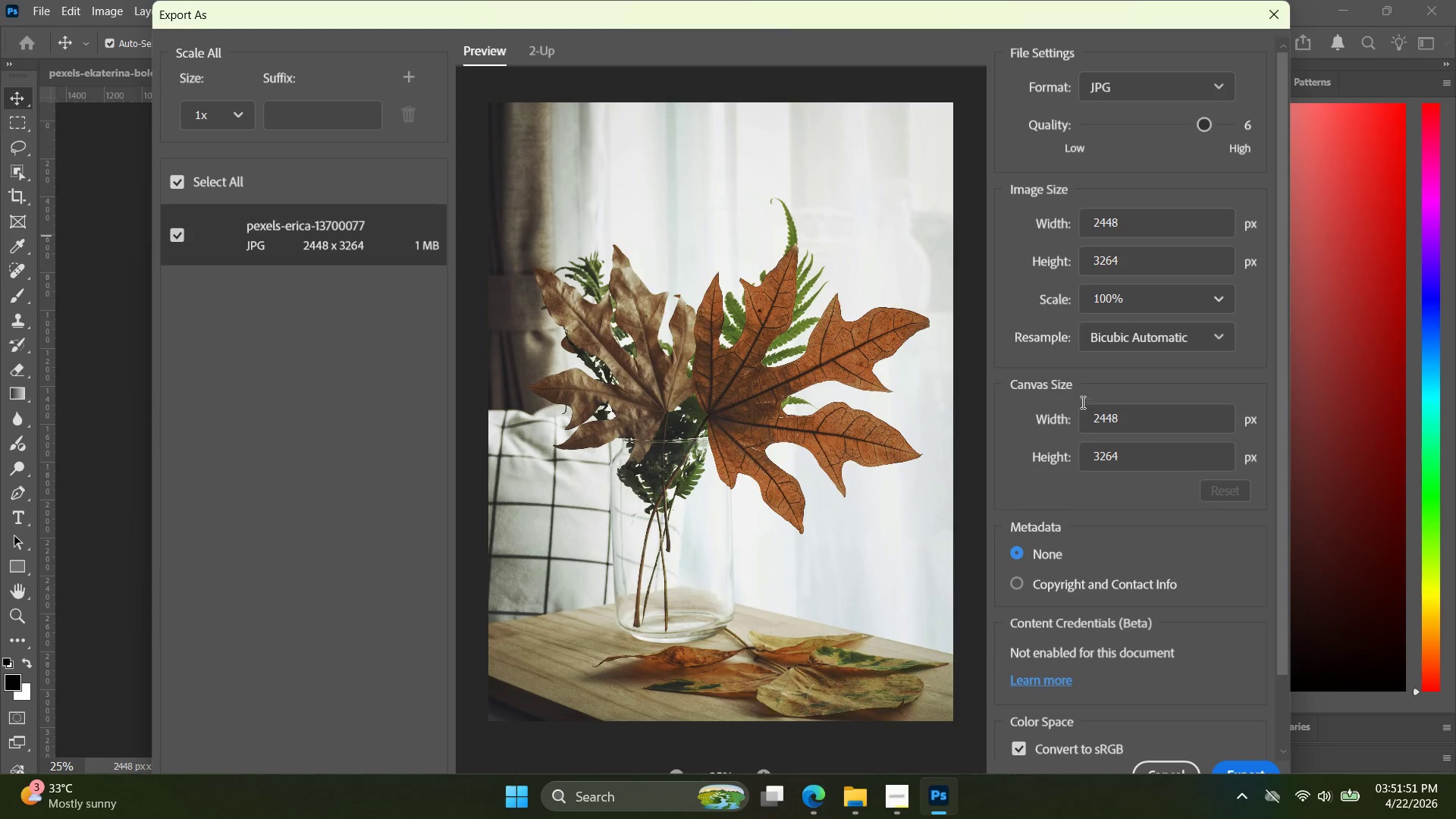 
left_click([1270, 26])
 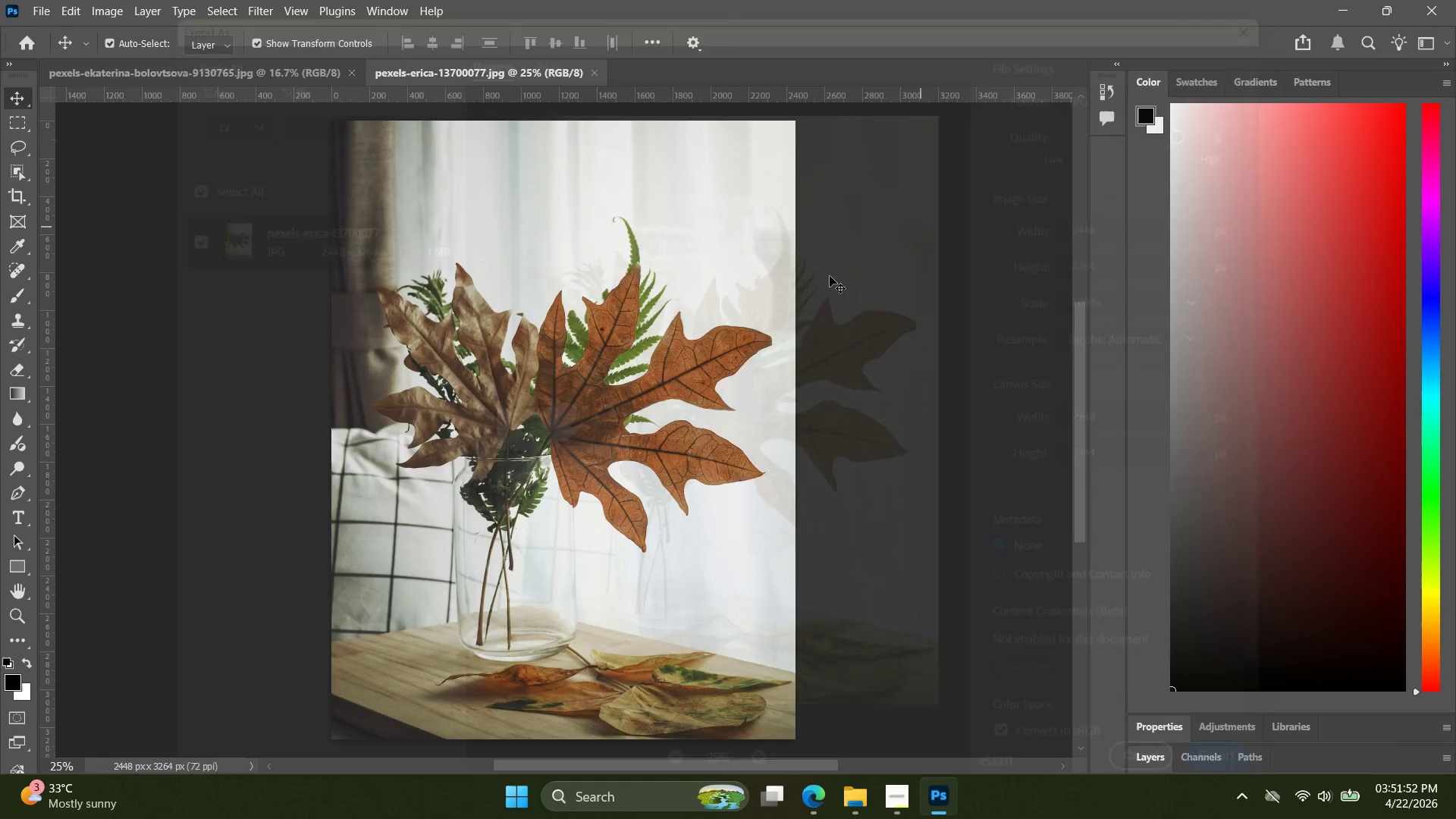 
key(Alt+Tab)
 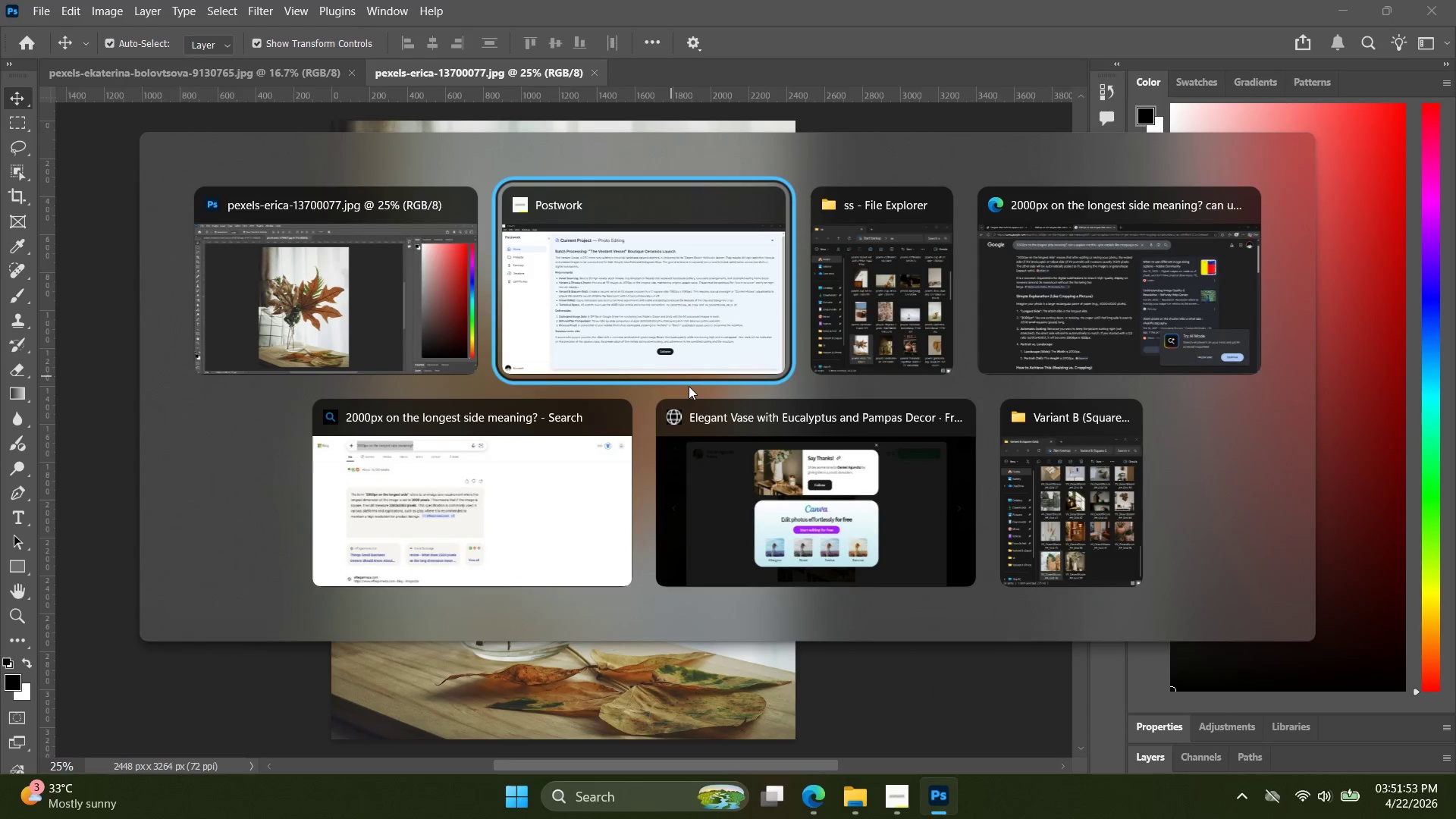 
key(Alt+Tab)
 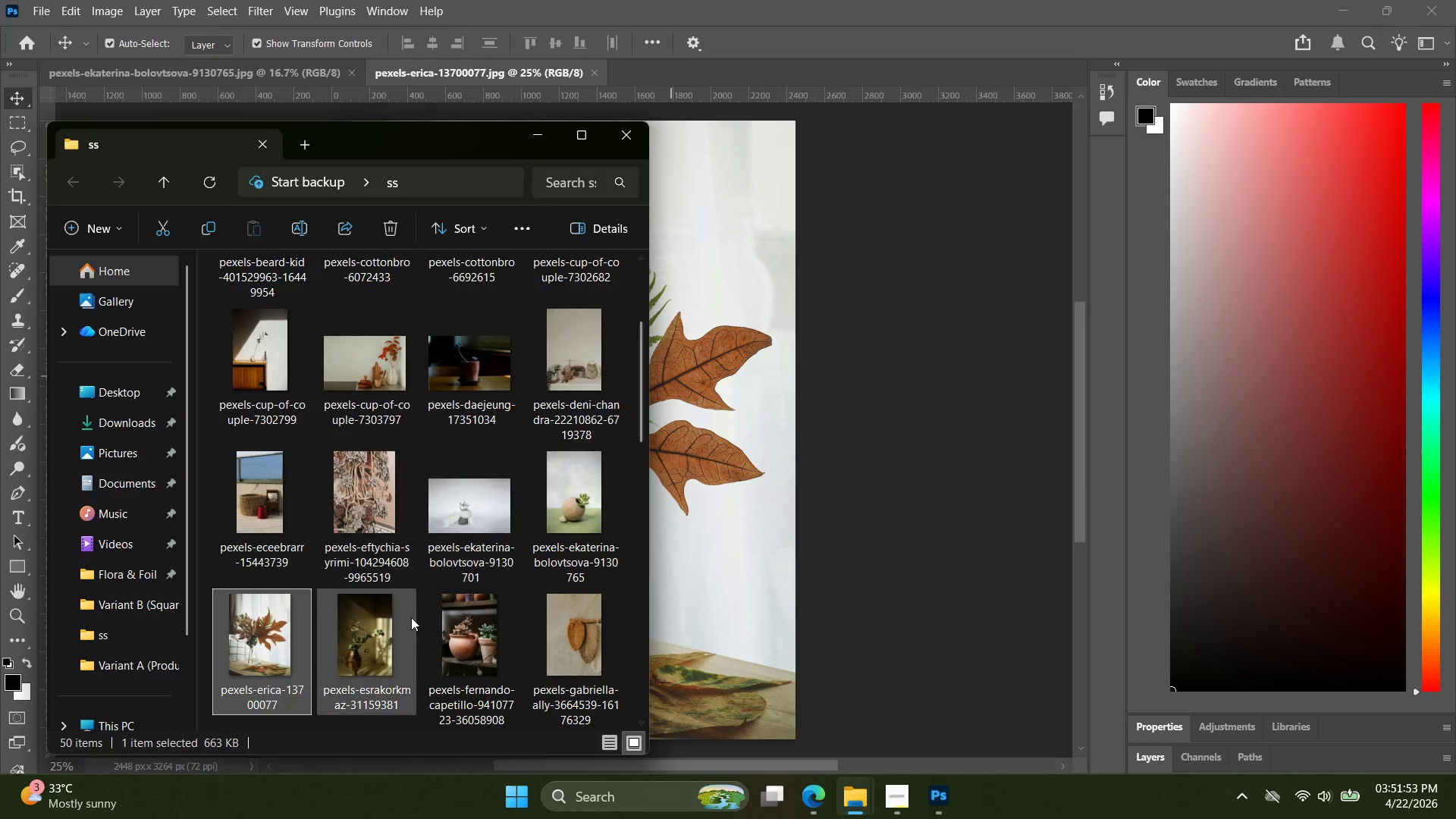 
left_click_drag(start_coordinate=[402, 626], to_coordinate=[395, 627])
 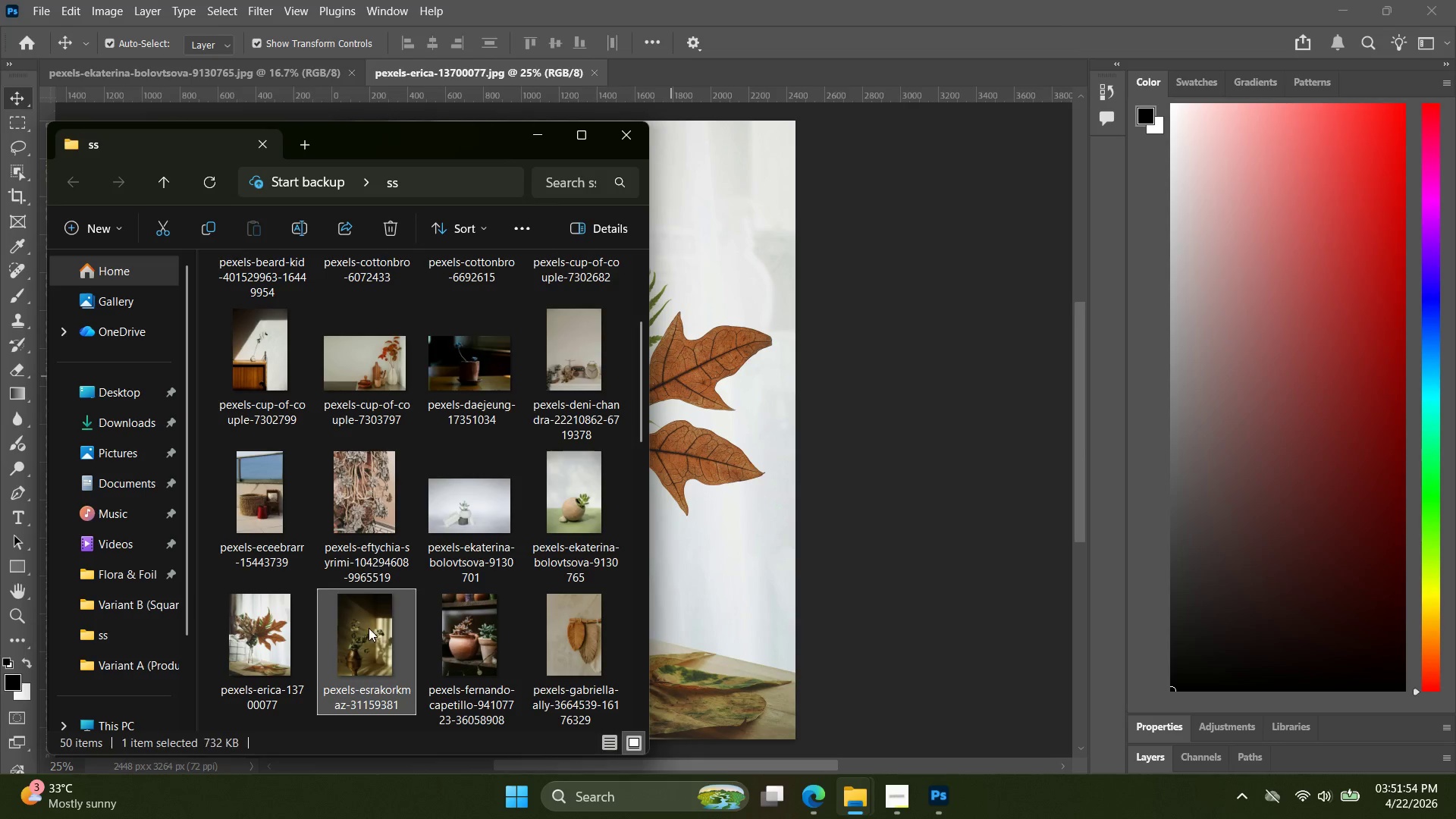 
left_click_drag(start_coordinate=[369, 627], to_coordinate=[714, 80])
 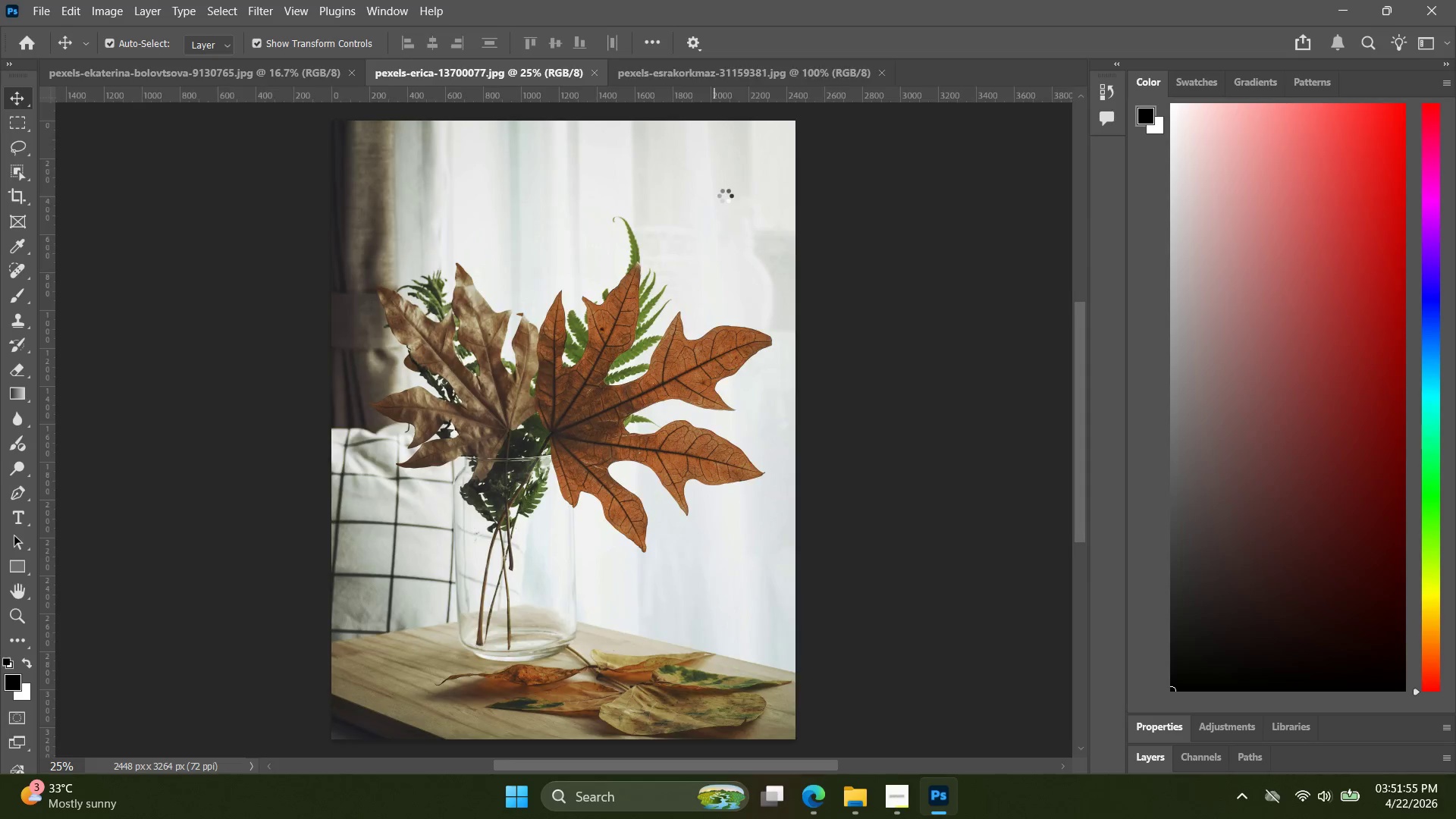 
hold_key(key=CapsLock, duration=0.69)
 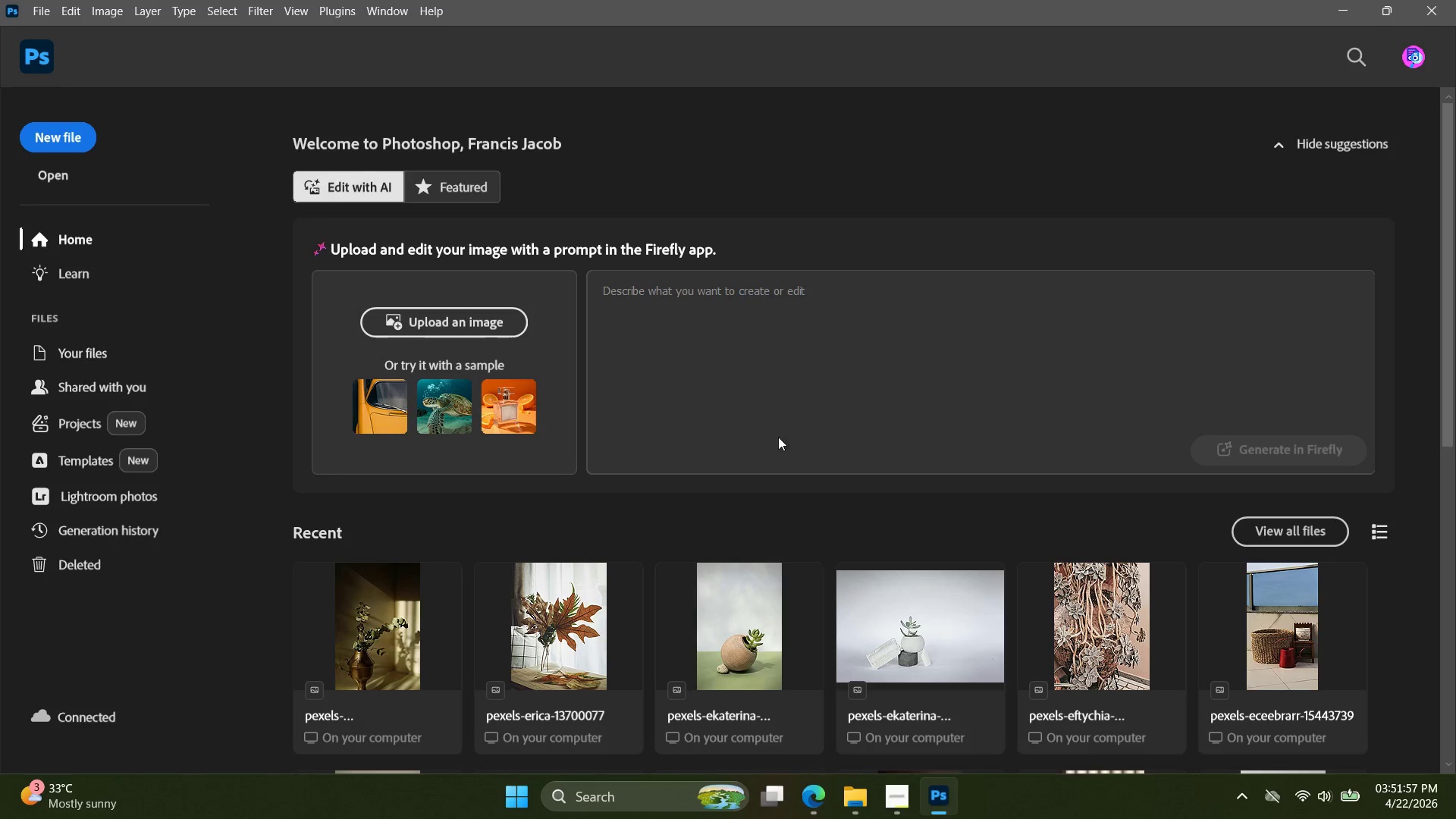 
key(Alt+Control+W)
 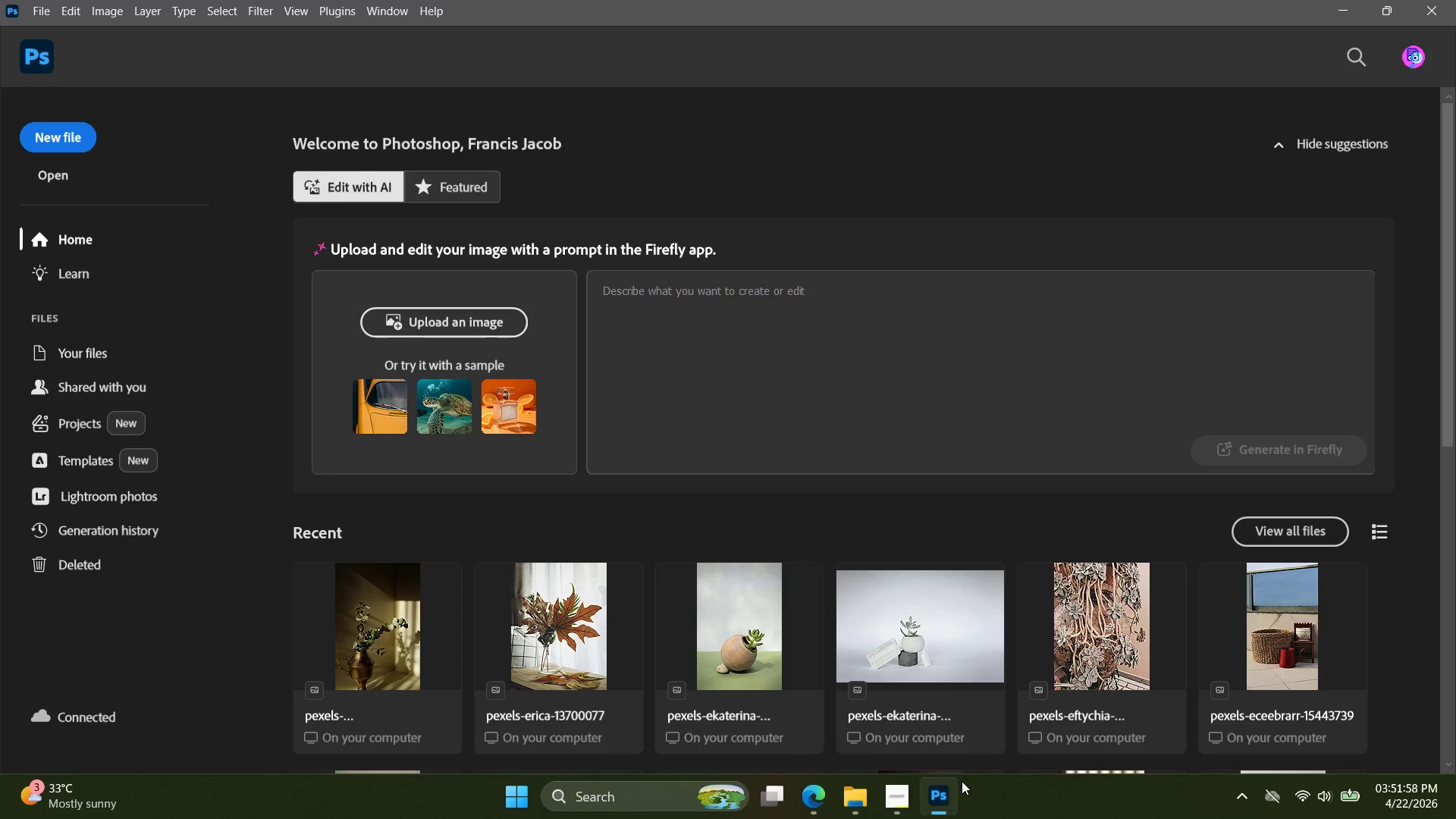 
double_click([940, 789])
 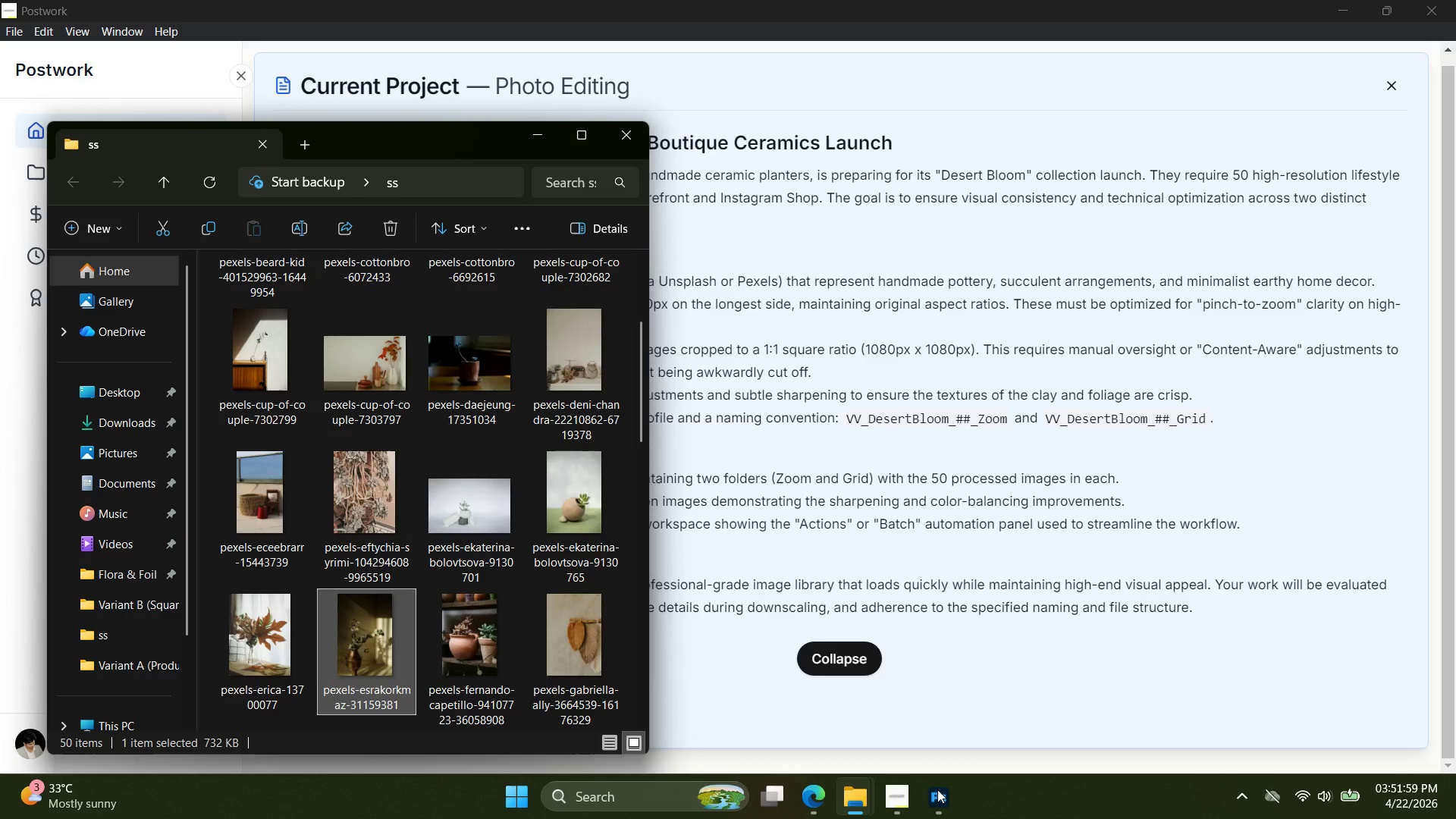 
left_click([937, 789])
 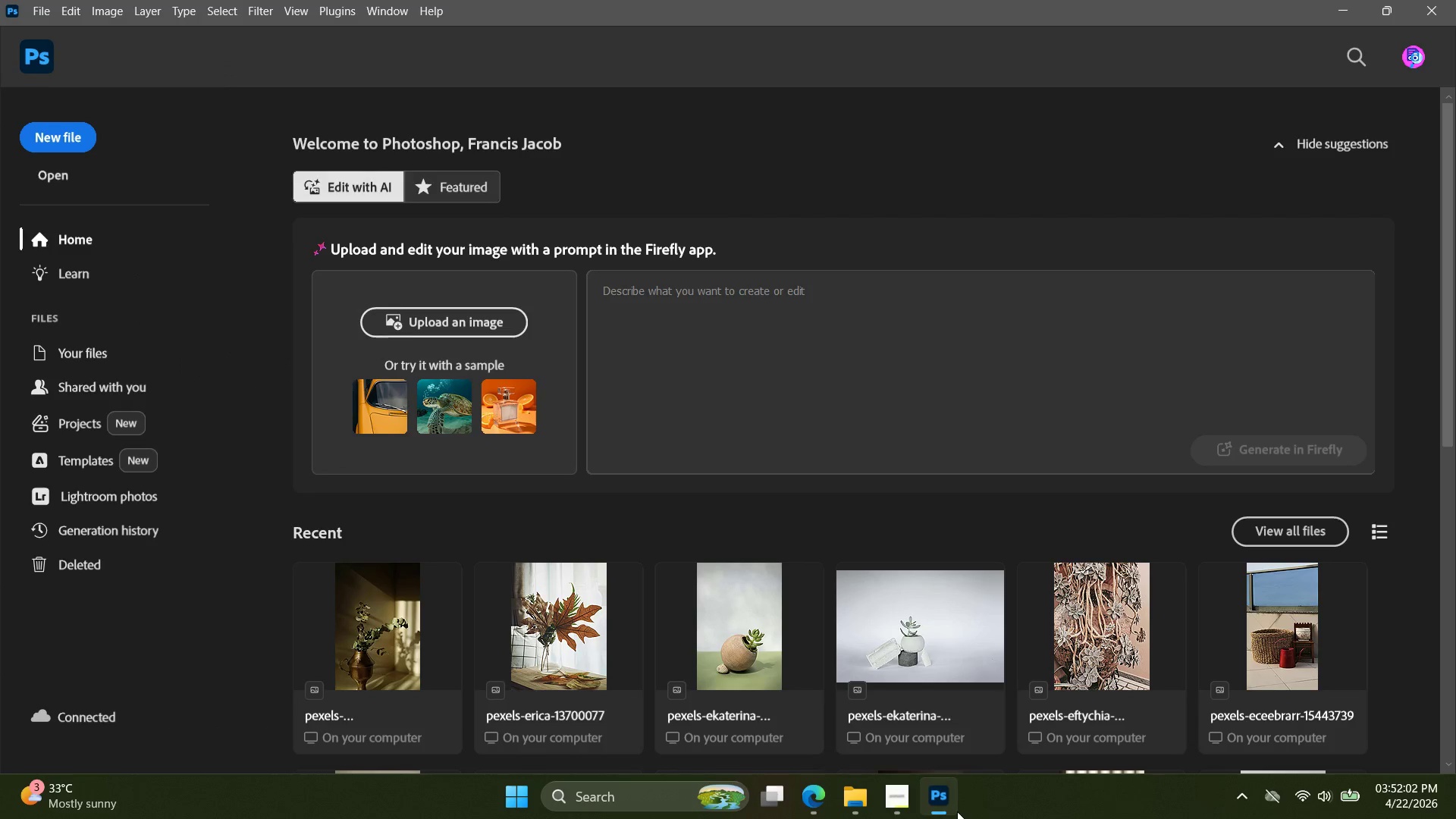 
left_click_drag(start_coordinate=[410, 672], to_coordinate=[77, 193])
 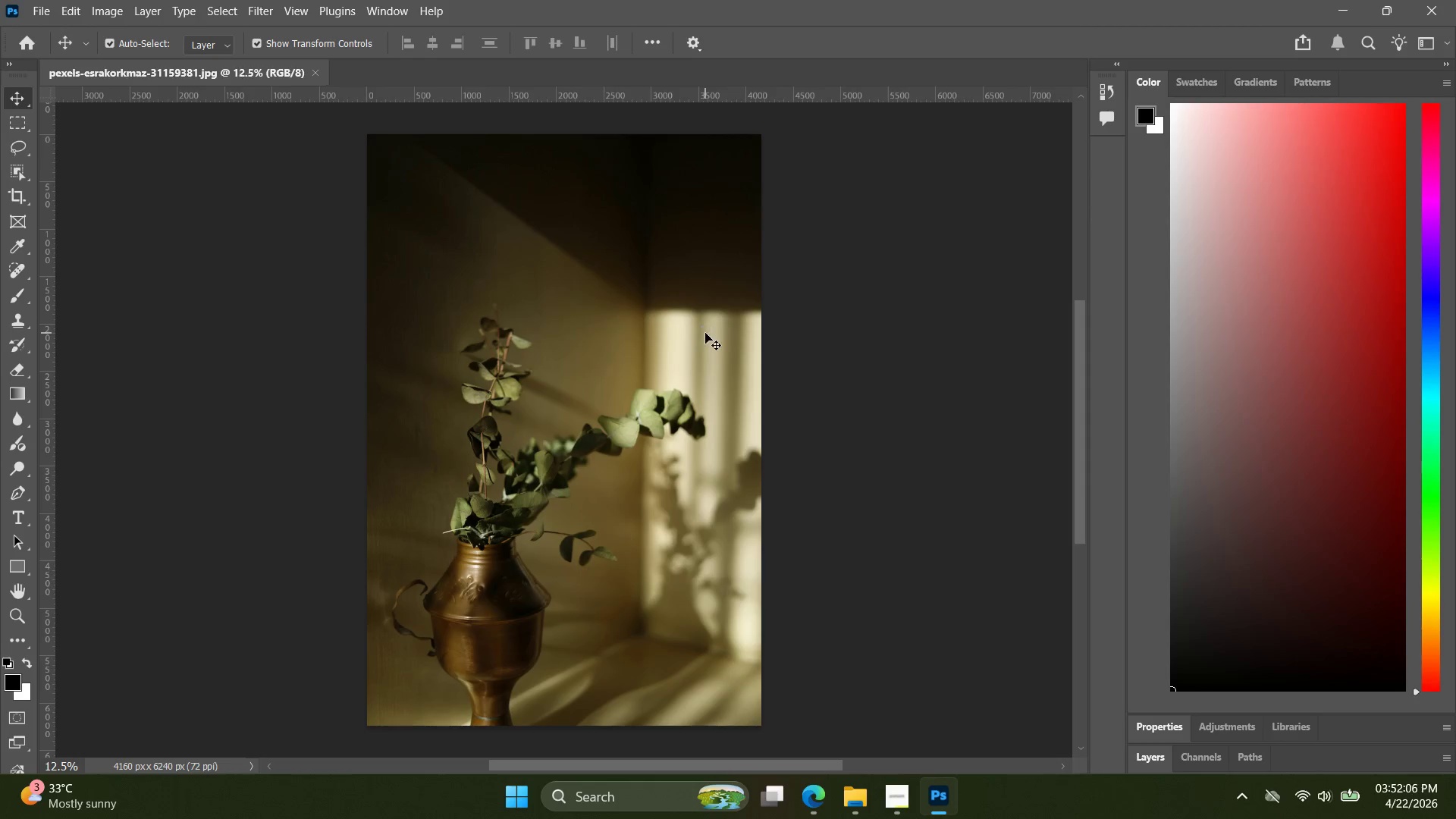 
key(Alt+Control+Shift+W)
 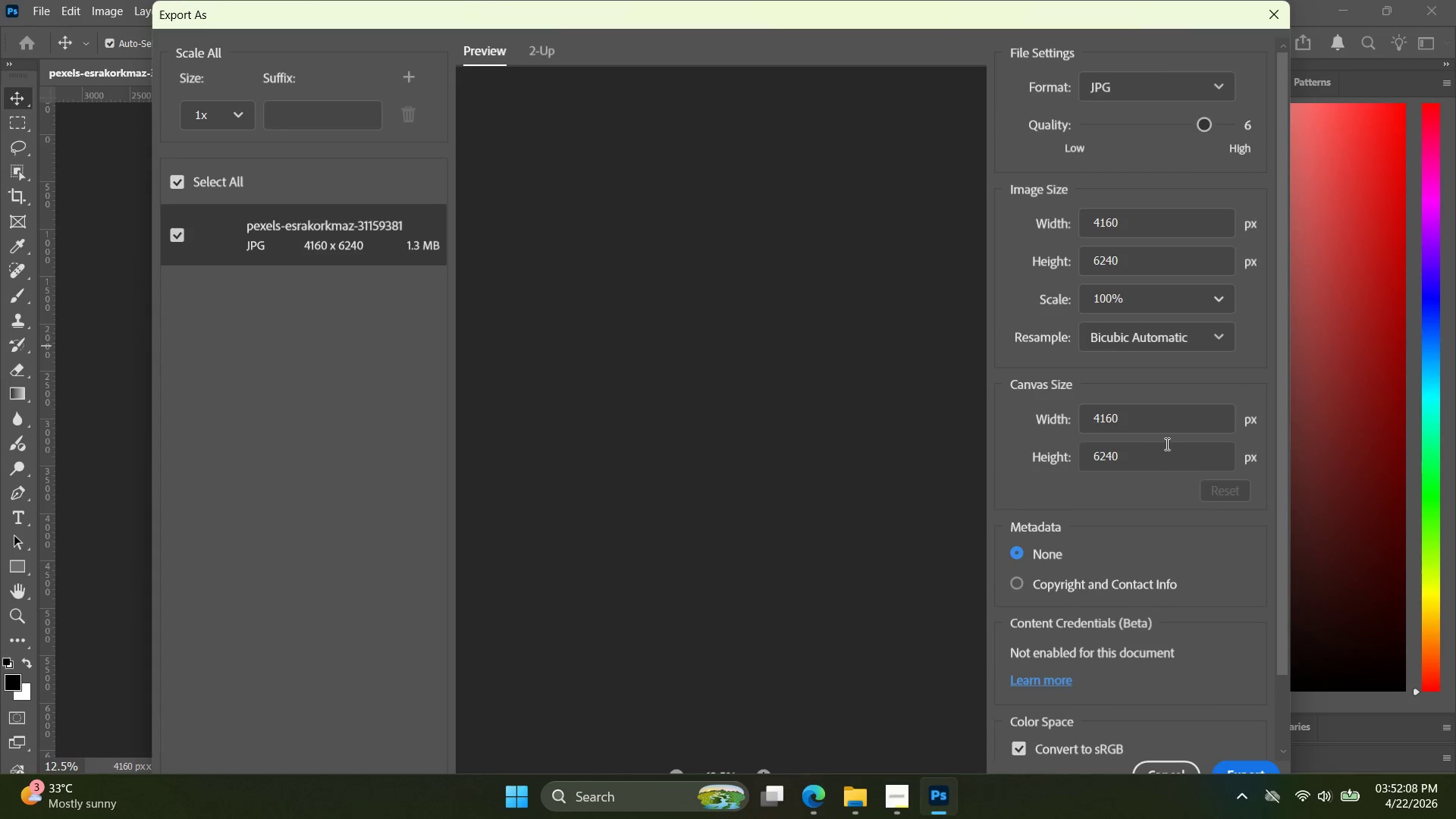 
left_click_drag(start_coordinate=[1164, 456], to_coordinate=[1039, 457])
 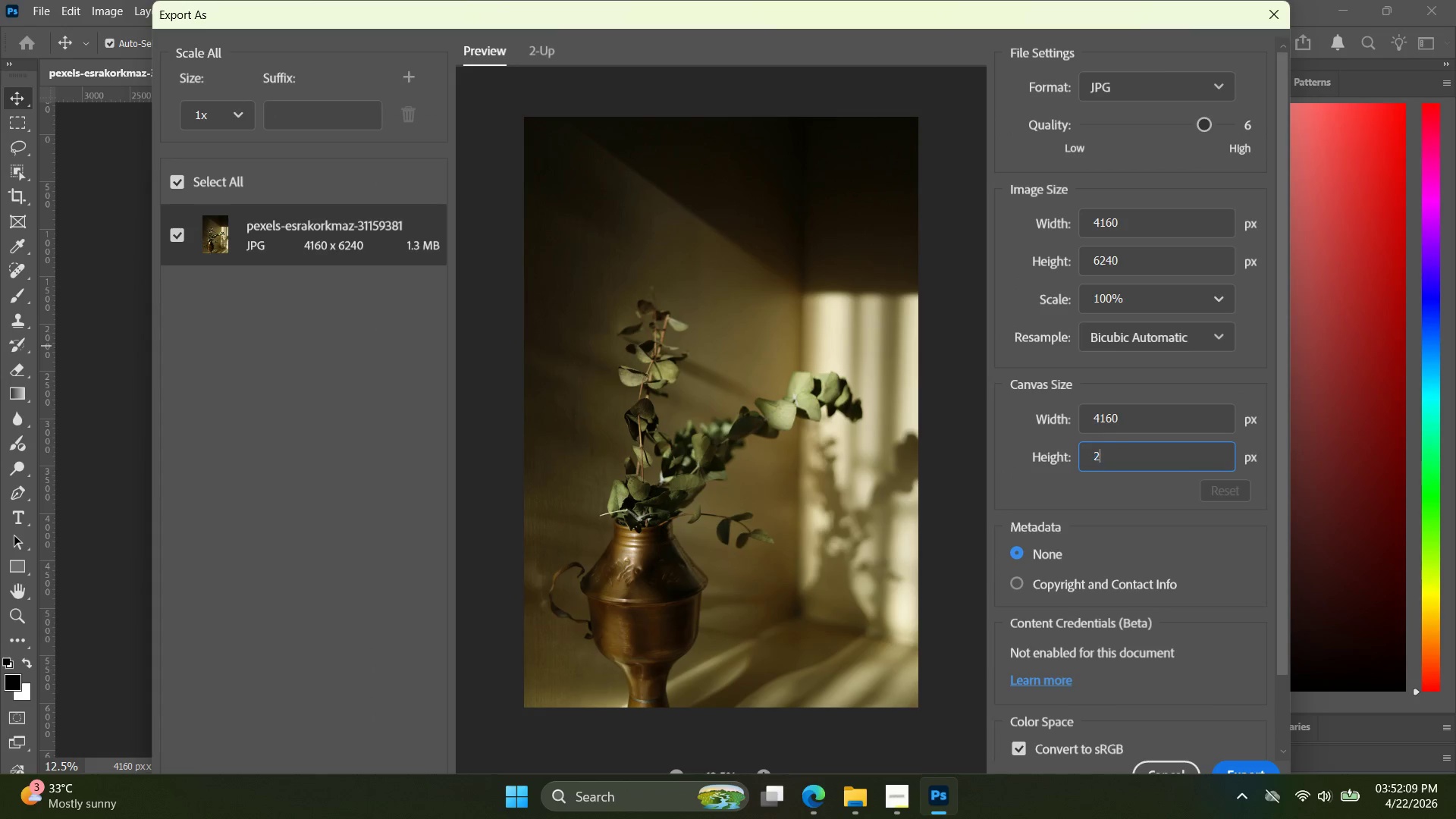 
type(2000)
 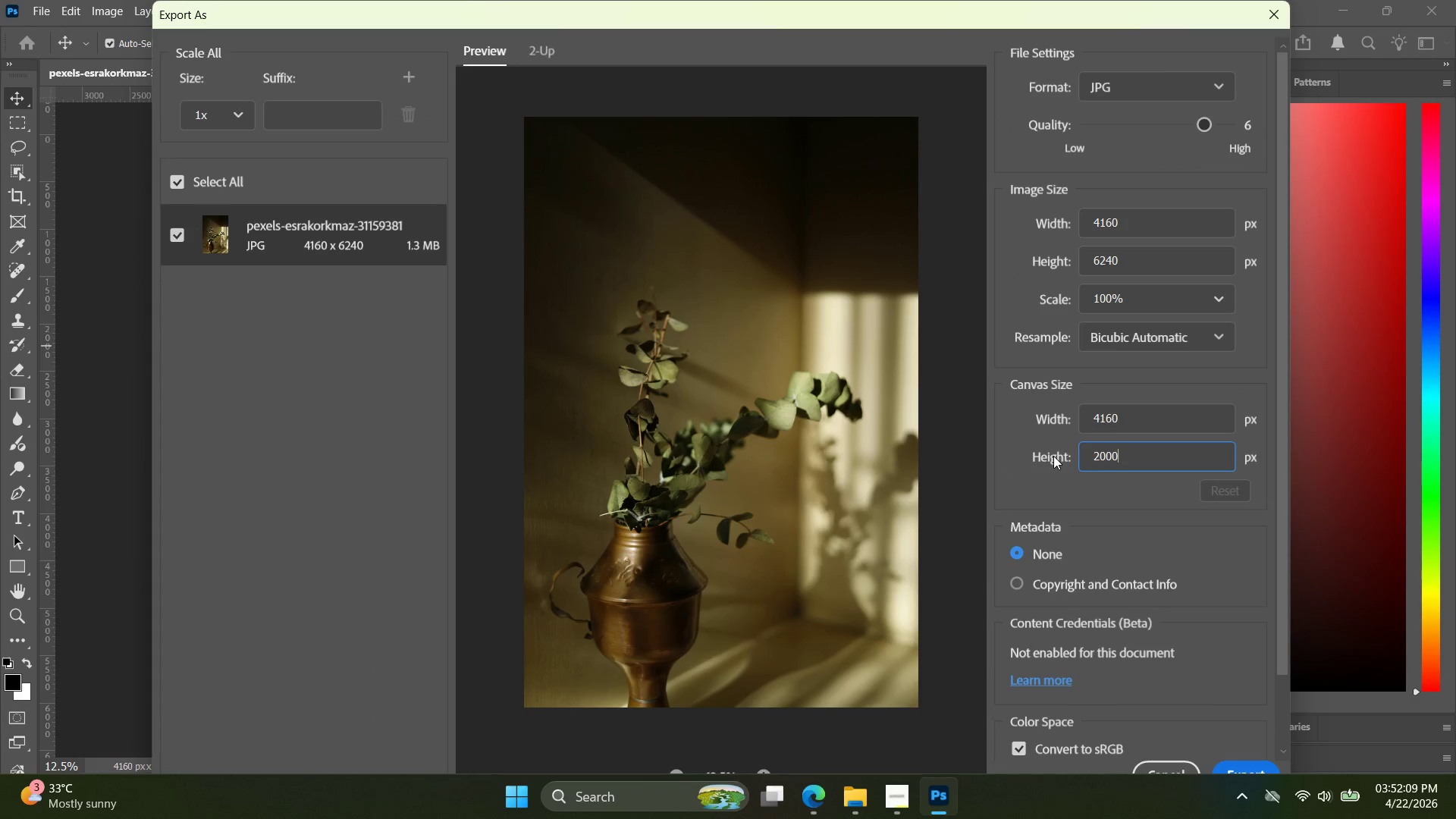 
key(Enter)
 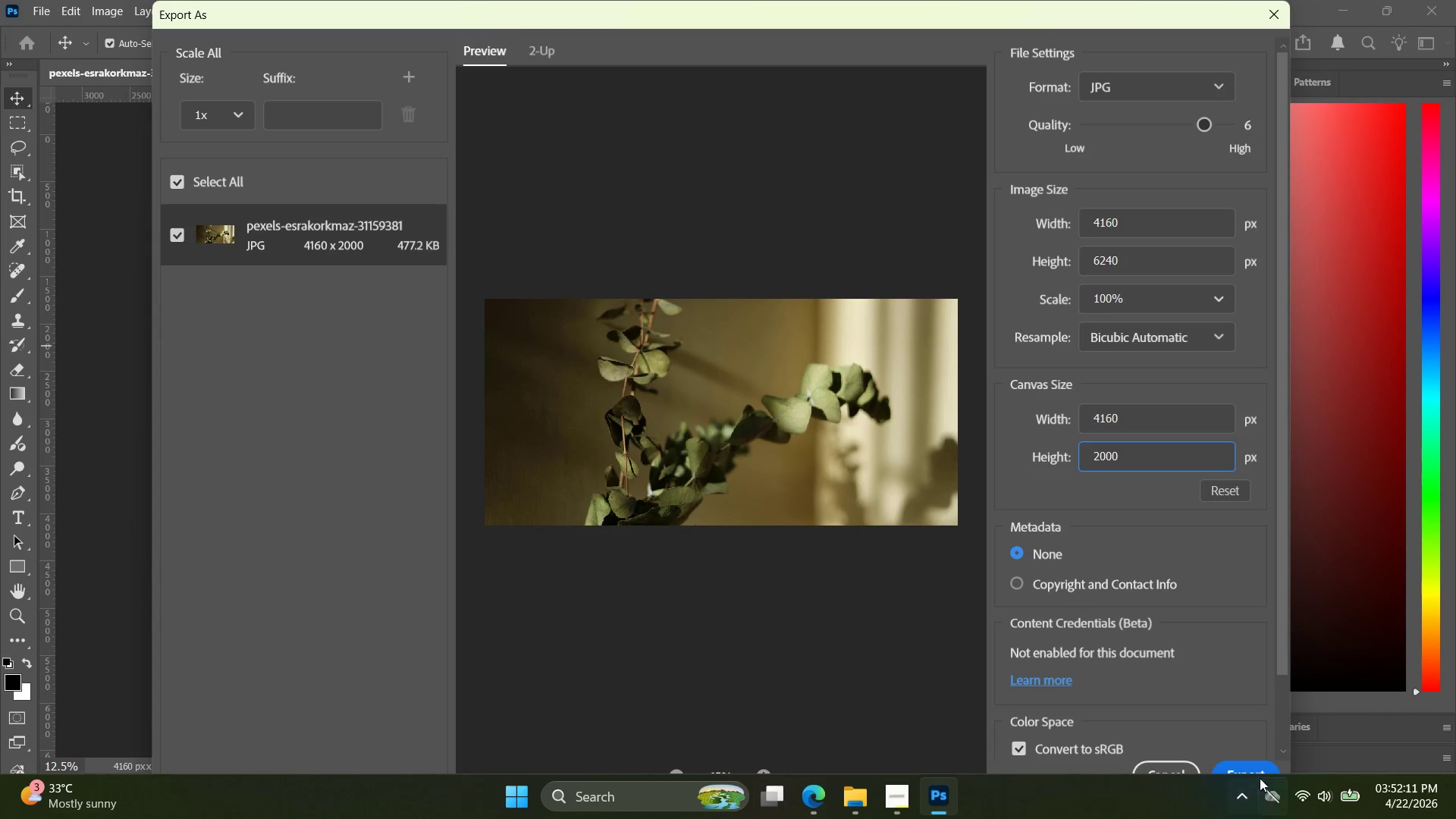 
left_click([1263, 766])
 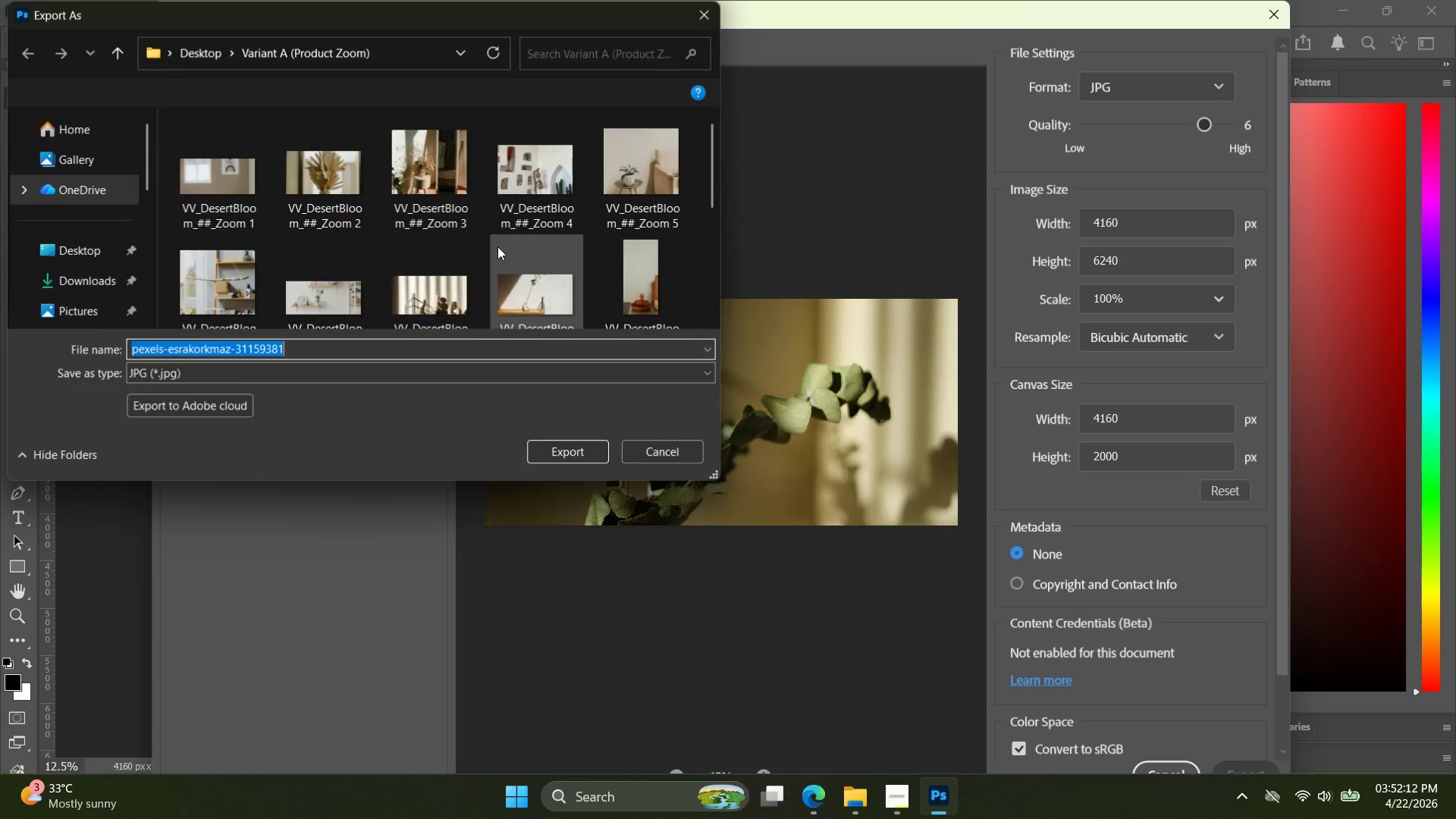 
key(Control+ControlLeft)
 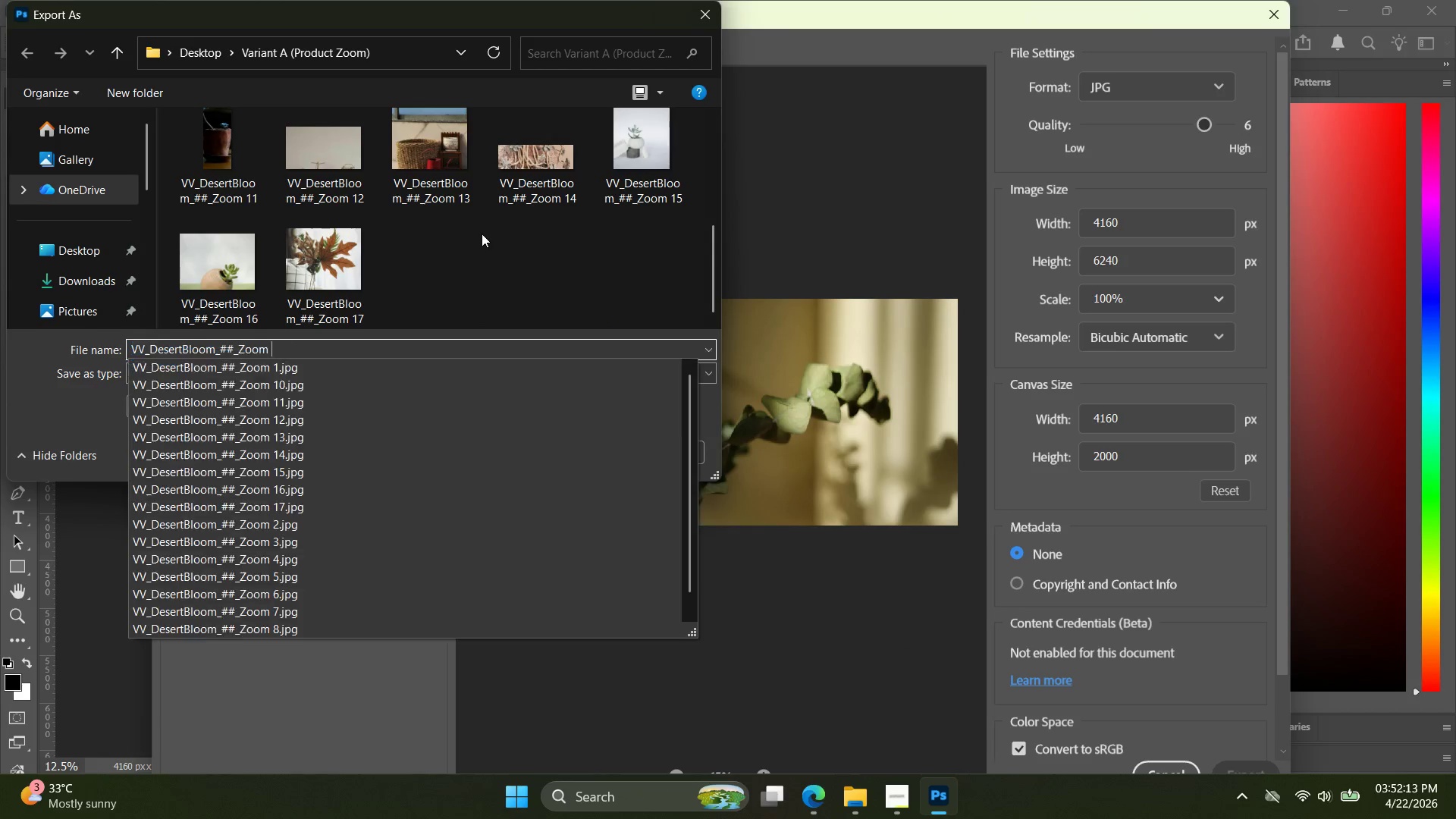 
key(Control+V)
 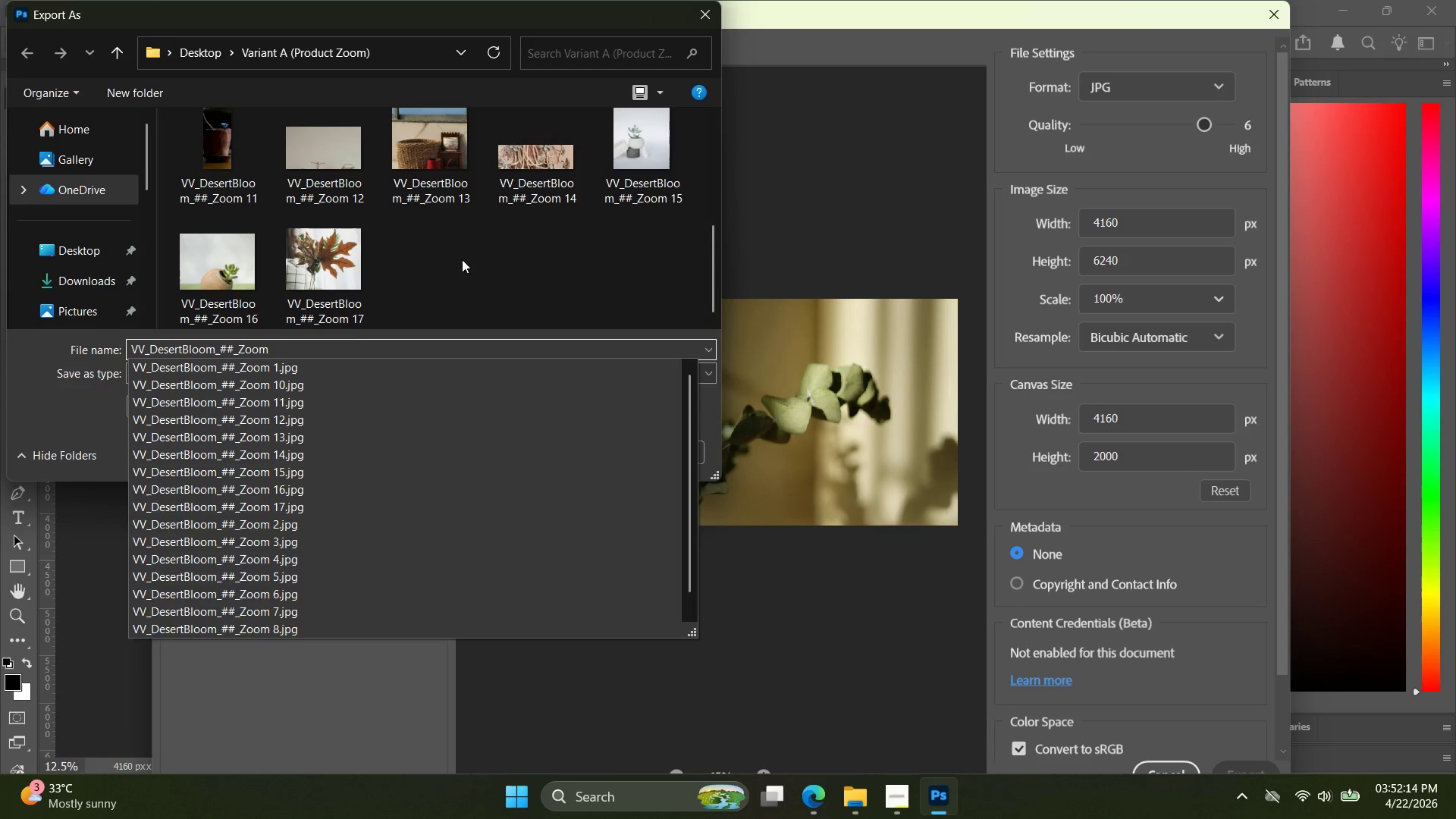 
scroll: coordinate [473, 228], scroll_direction: down, amount: 15.0
 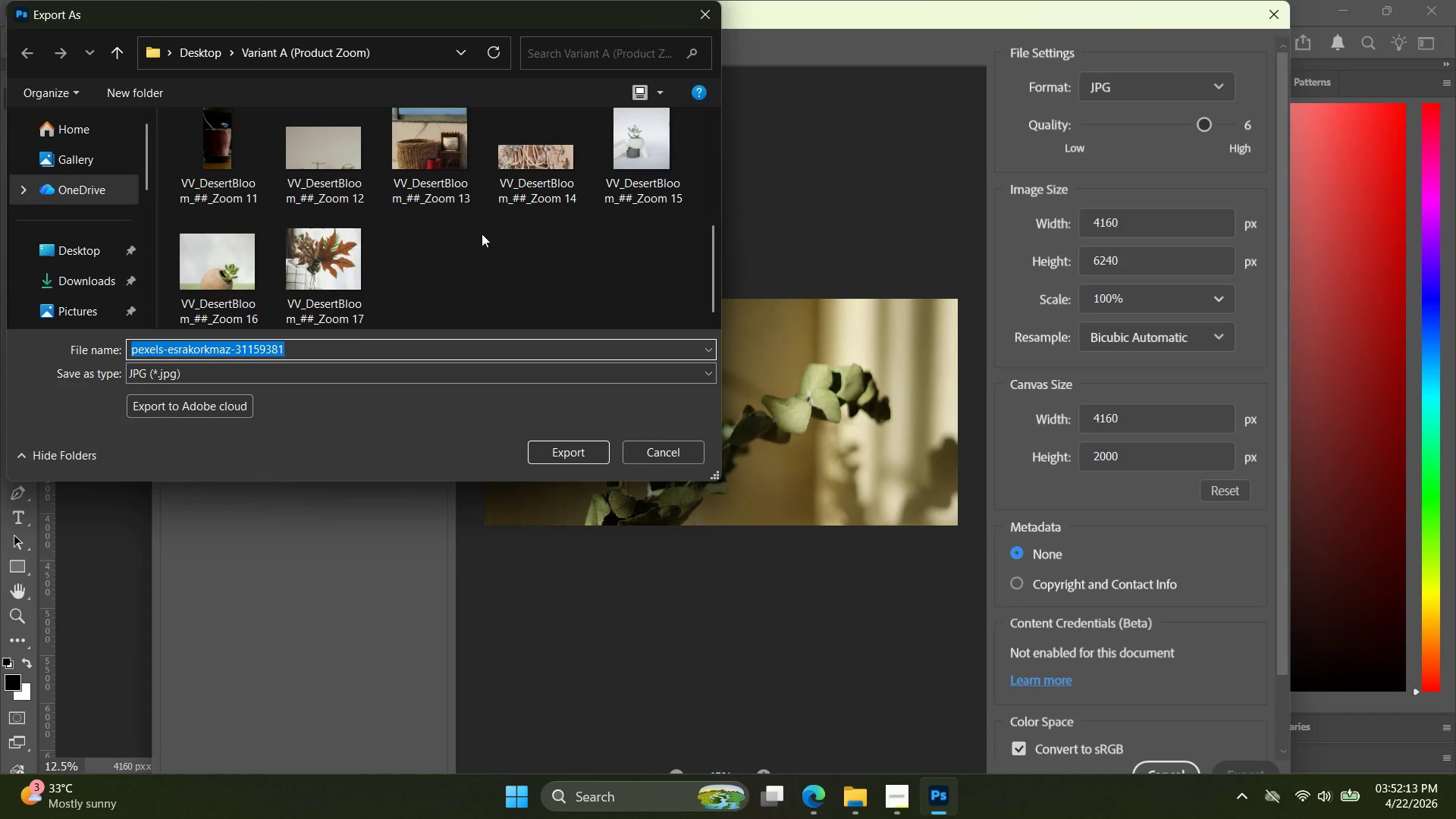 
type(18)
 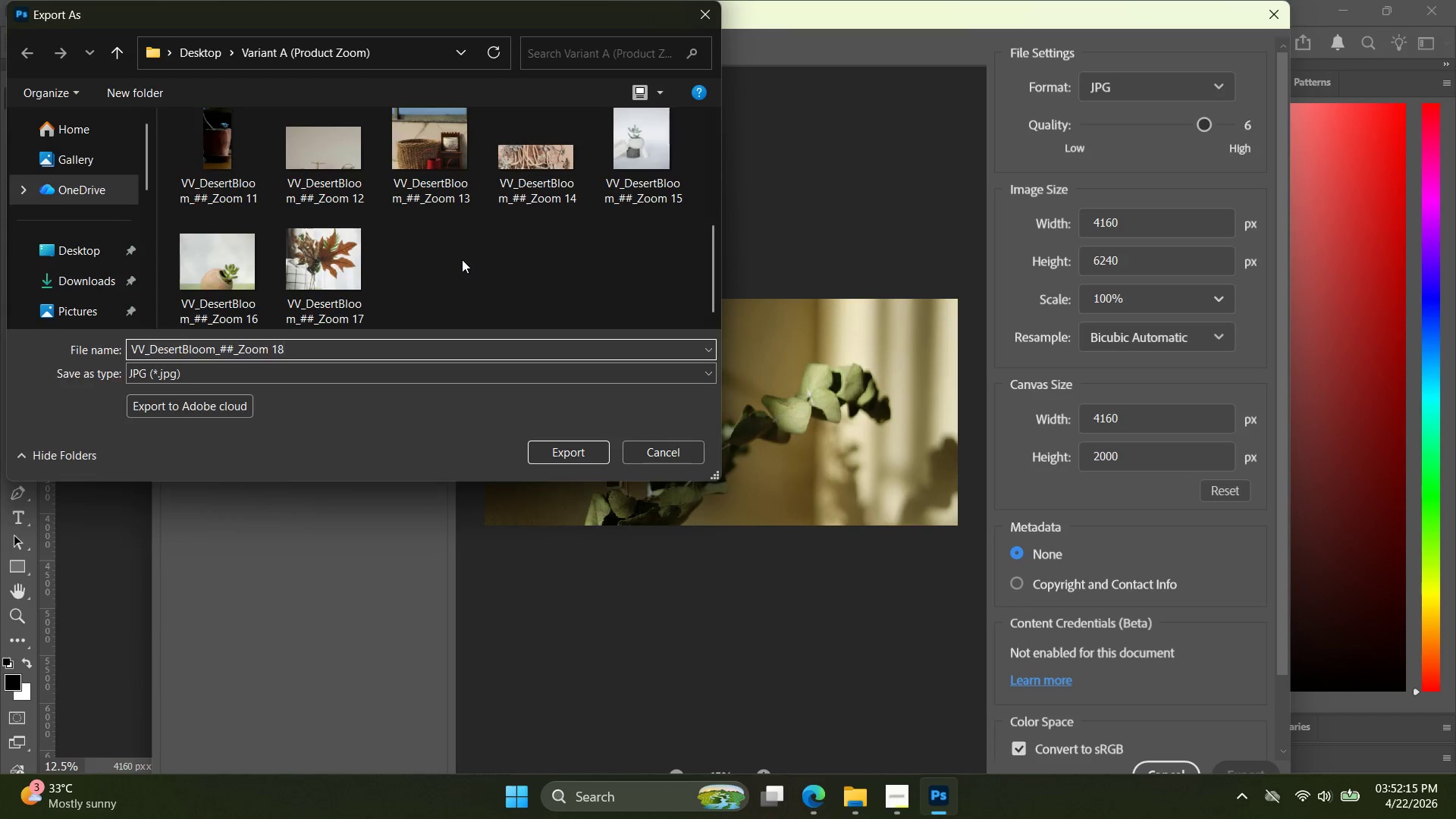 
key(Enter)
 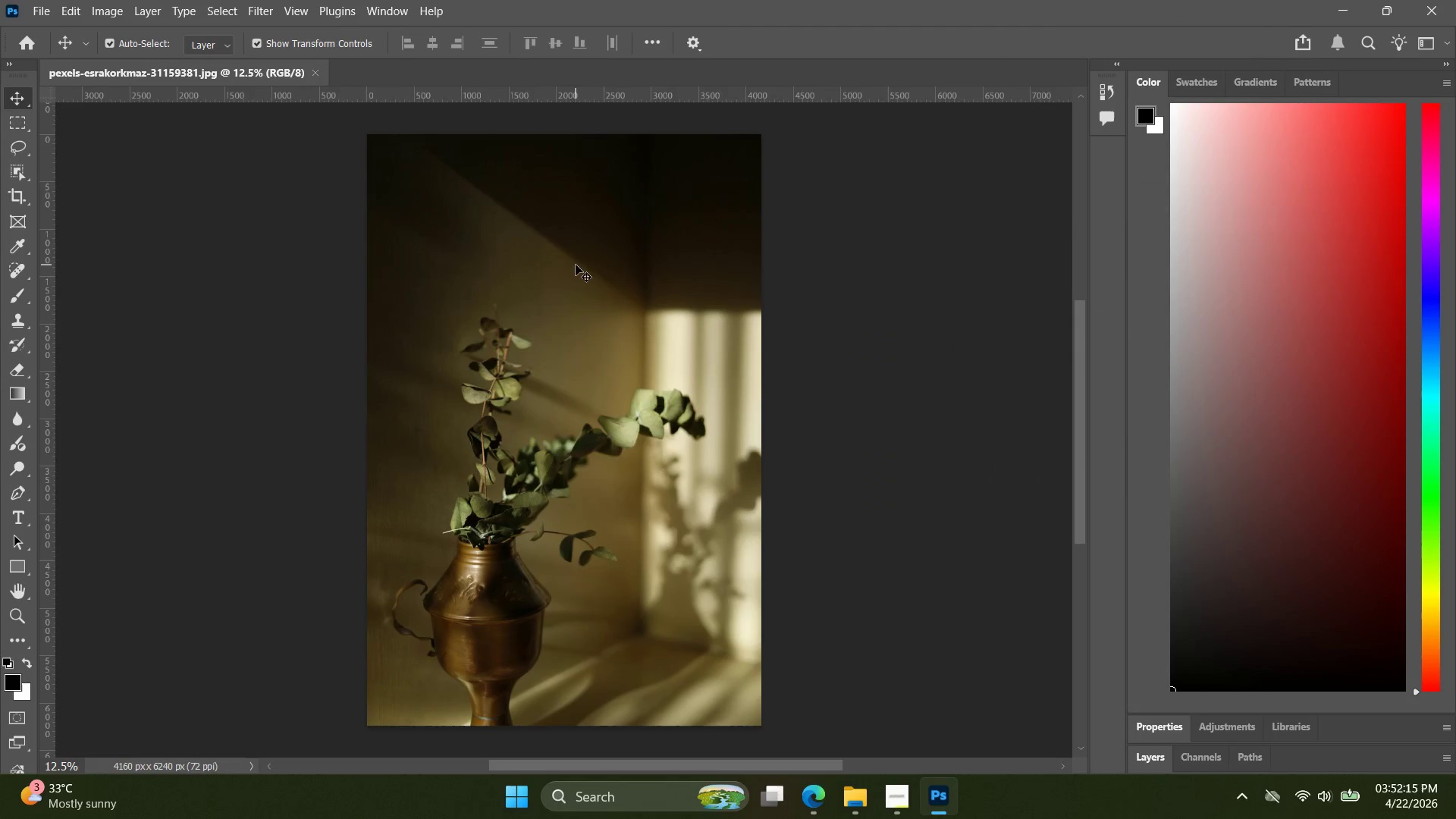 
key(Alt+Tab)
 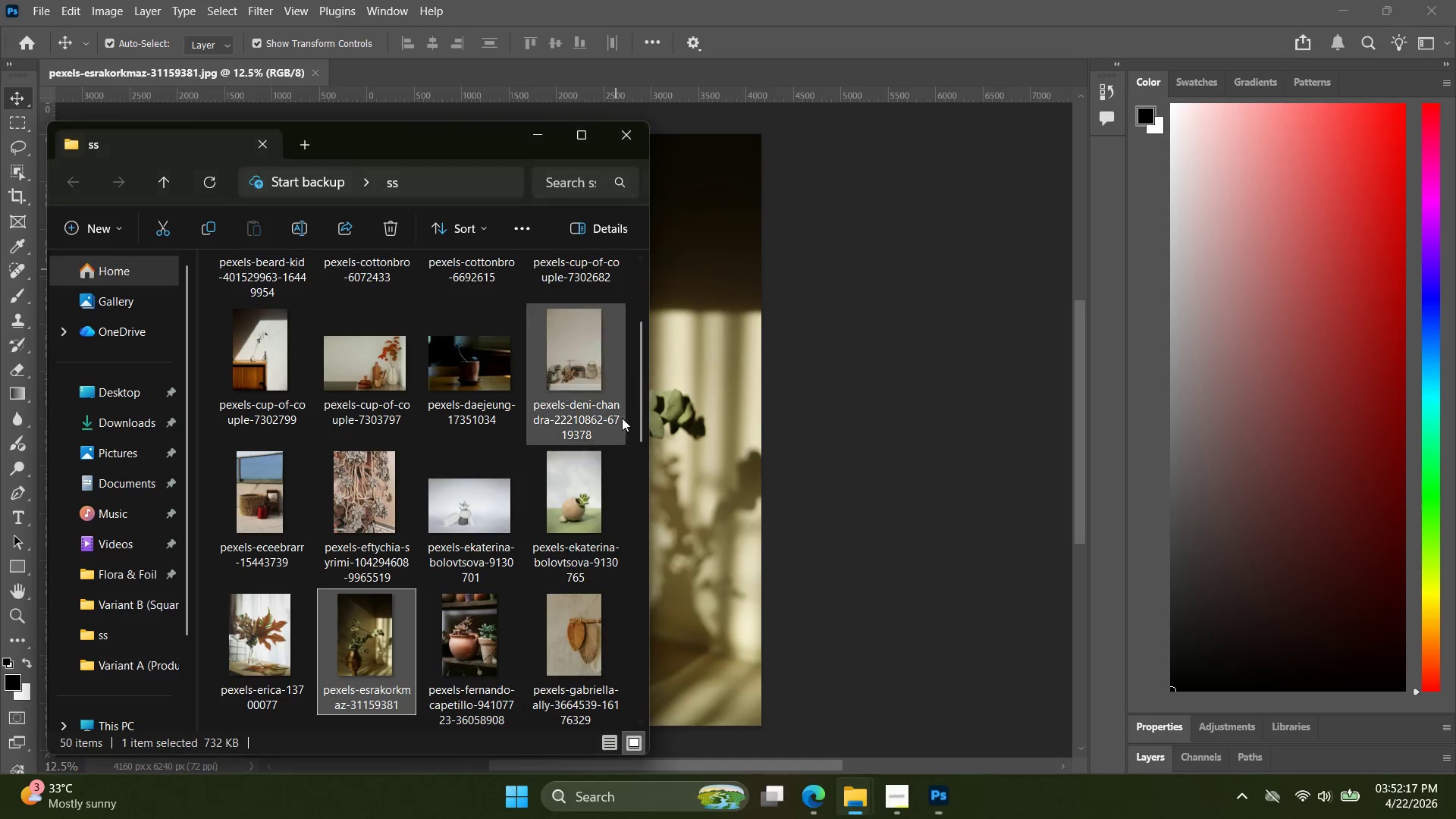 
scroll: coordinate [482, 410], scroll_direction: down, amount: 1.0
 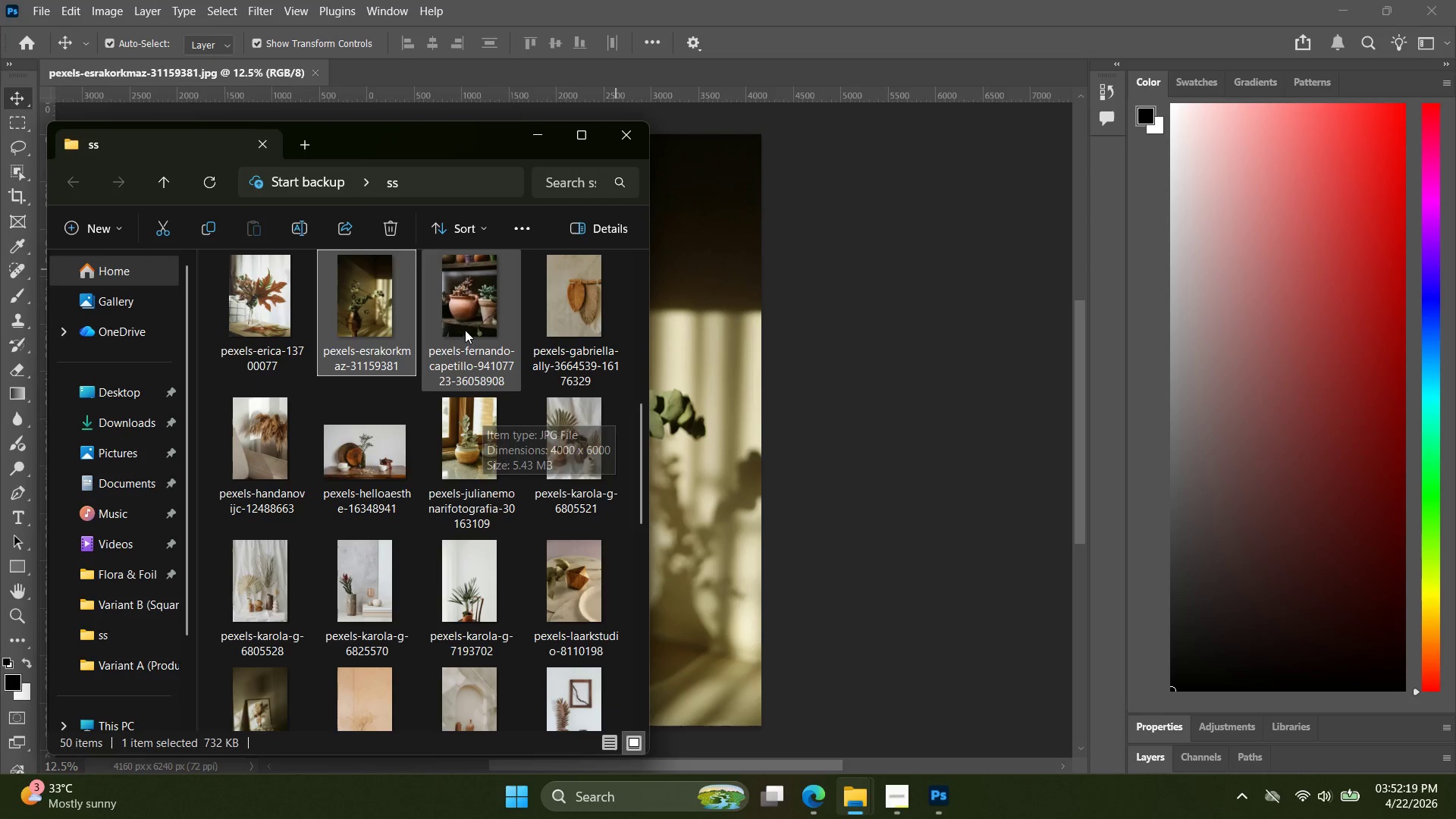 
left_click_drag(start_coordinate=[465, 329], to_coordinate=[440, 74])
 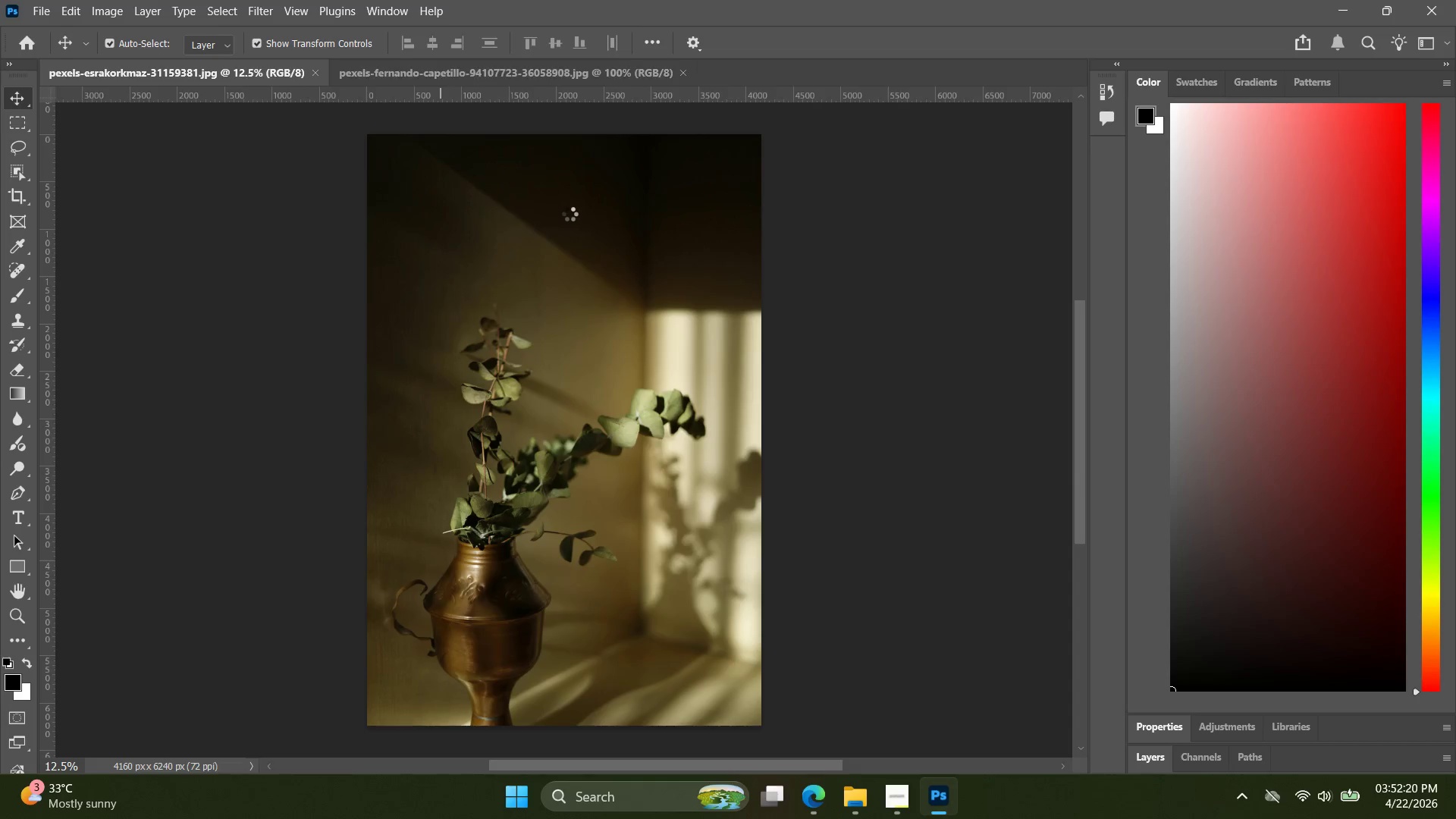 
key(Alt+Control+Shift+W)
 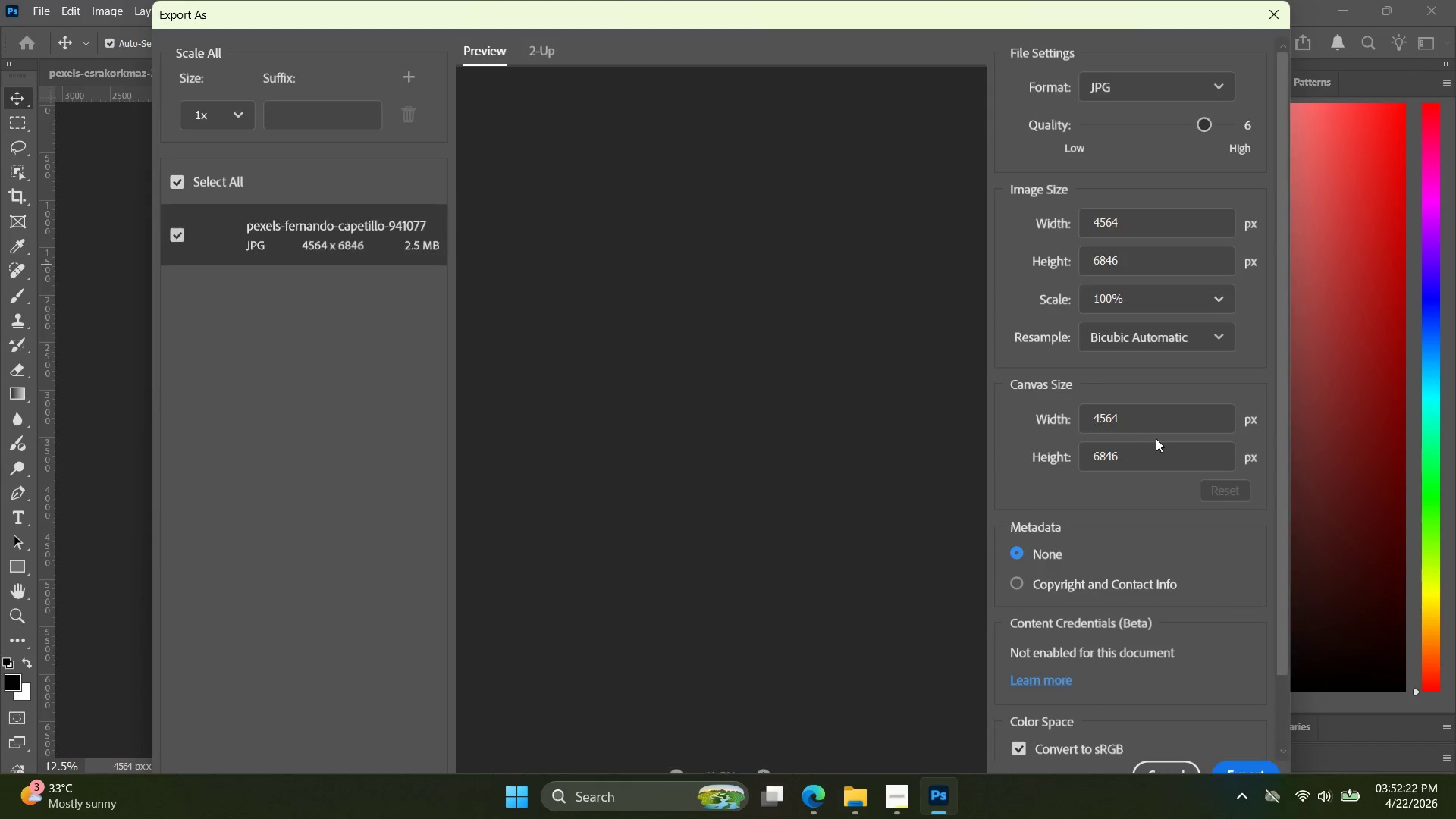 
left_click_drag(start_coordinate=[1148, 452], to_coordinate=[1024, 459])
 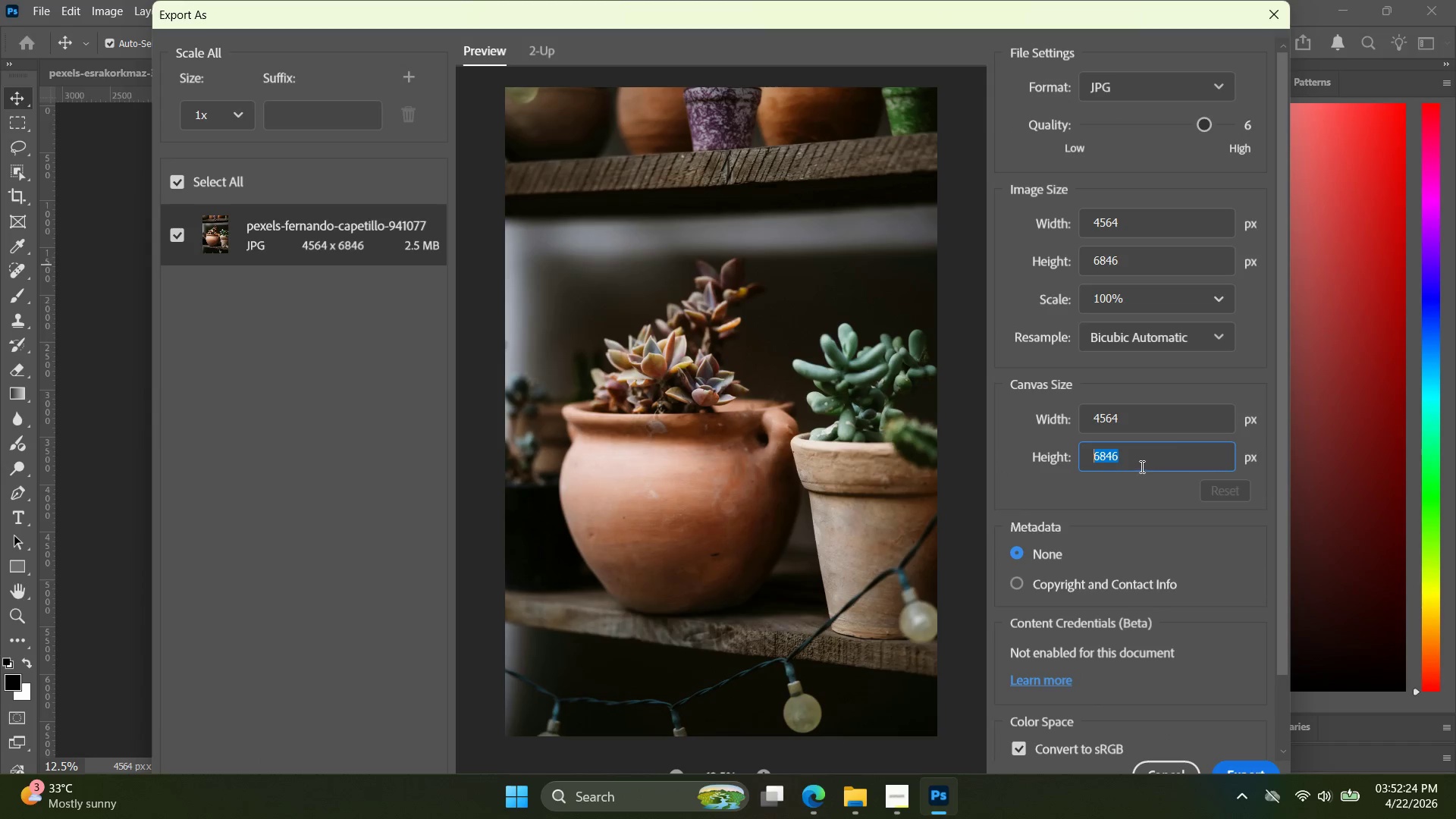 
type(2000)
 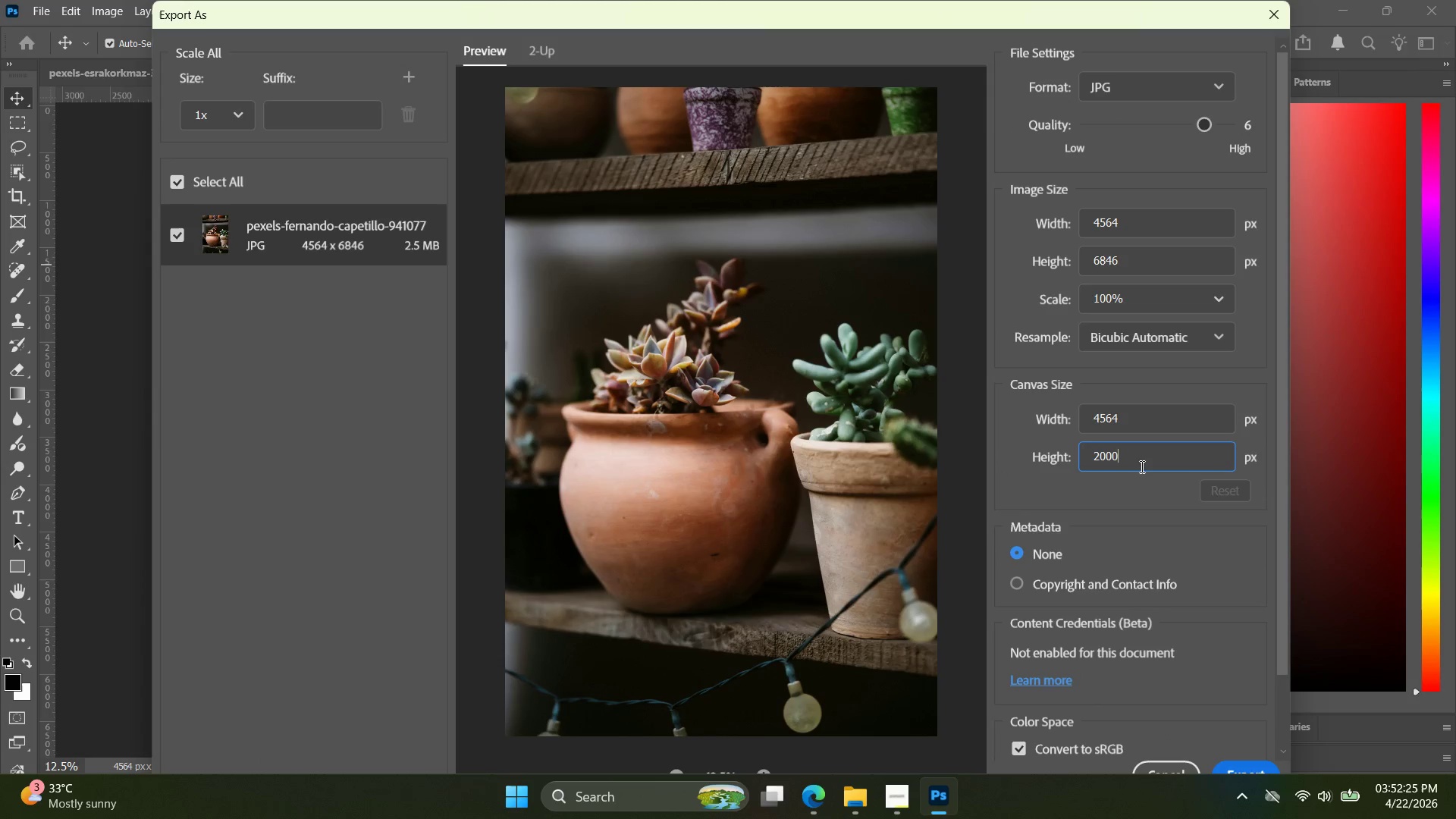 
key(Enter)
 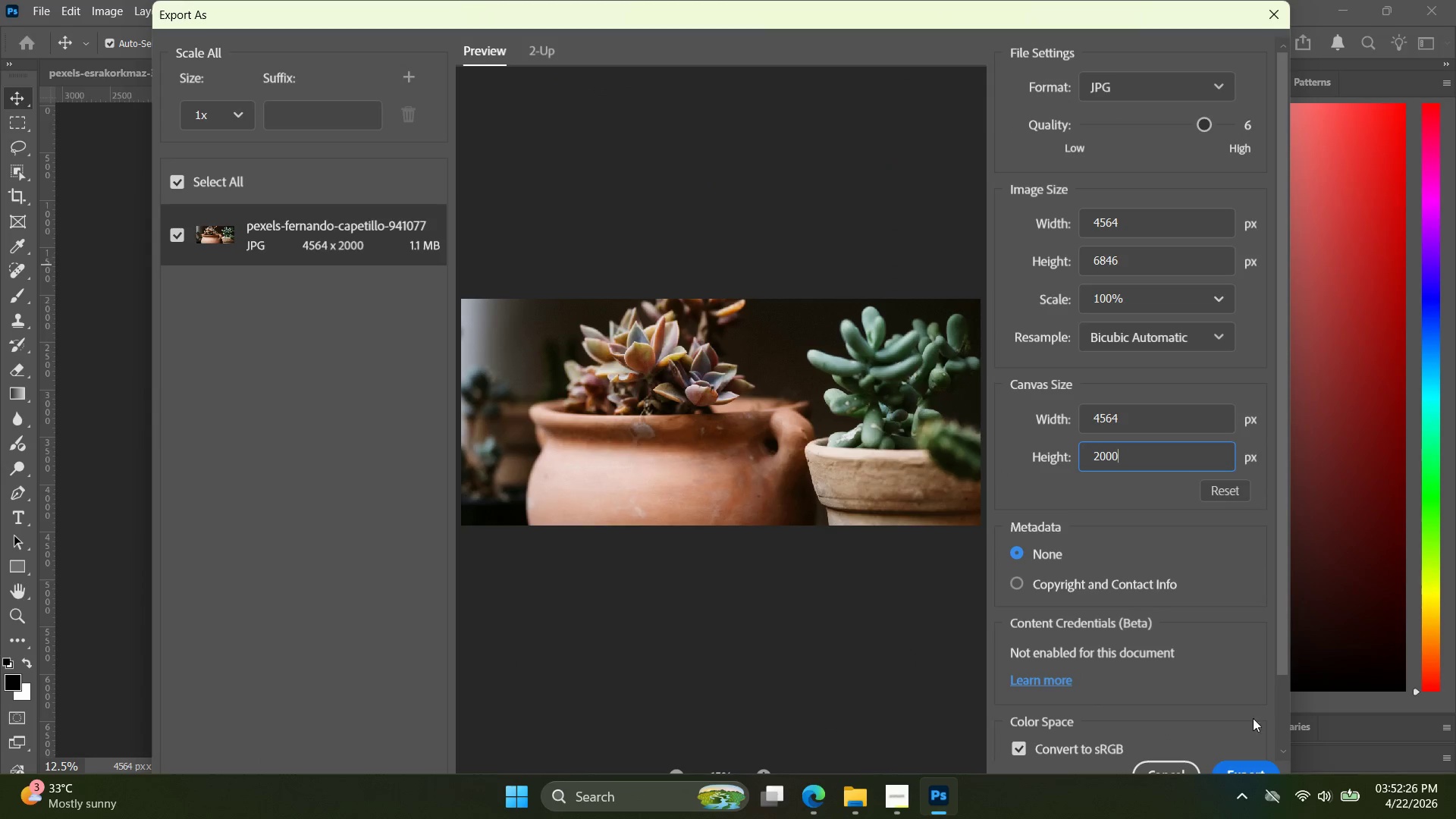 
left_click([1250, 765])
 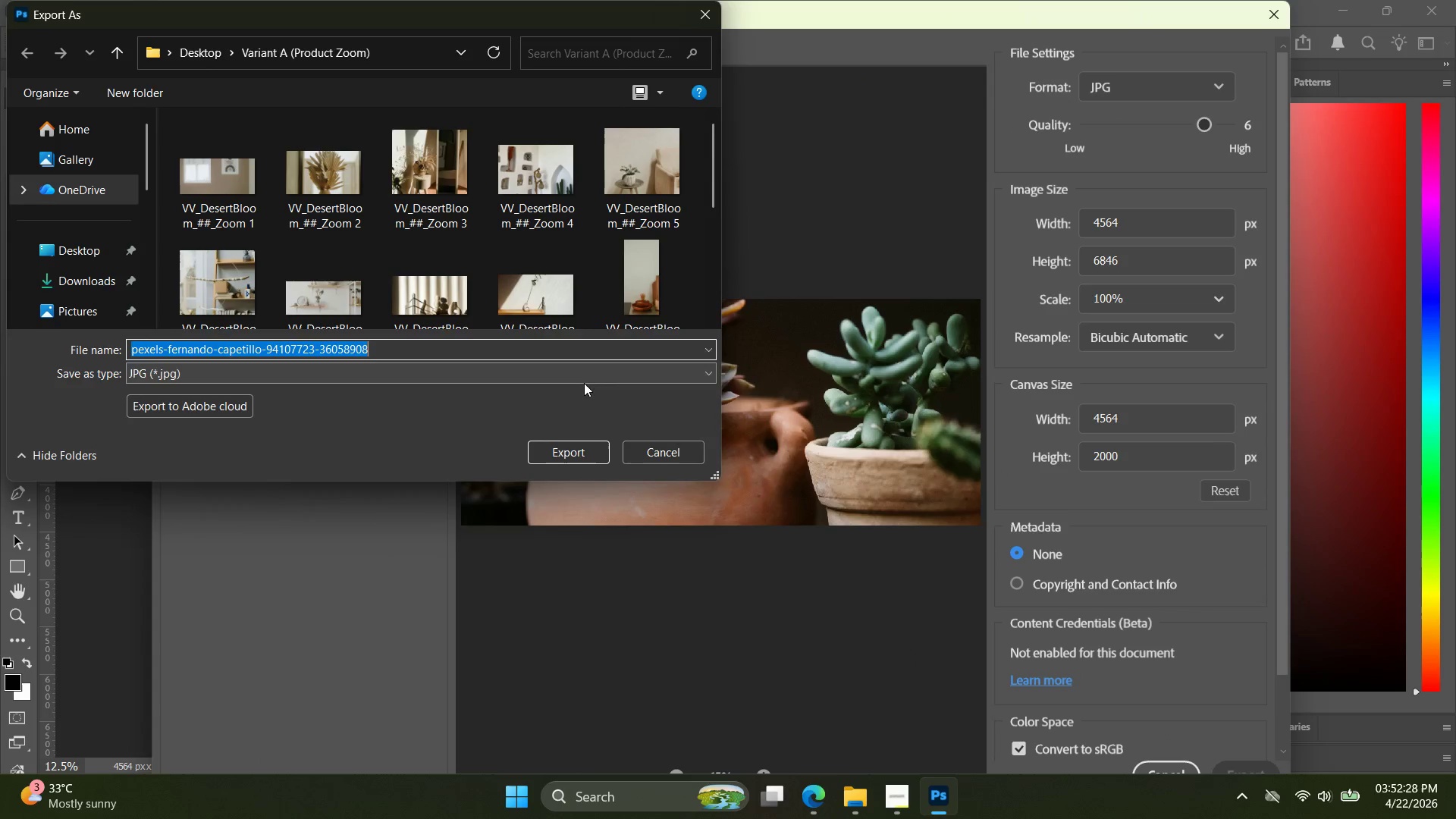 
key(Control+ControlLeft)
 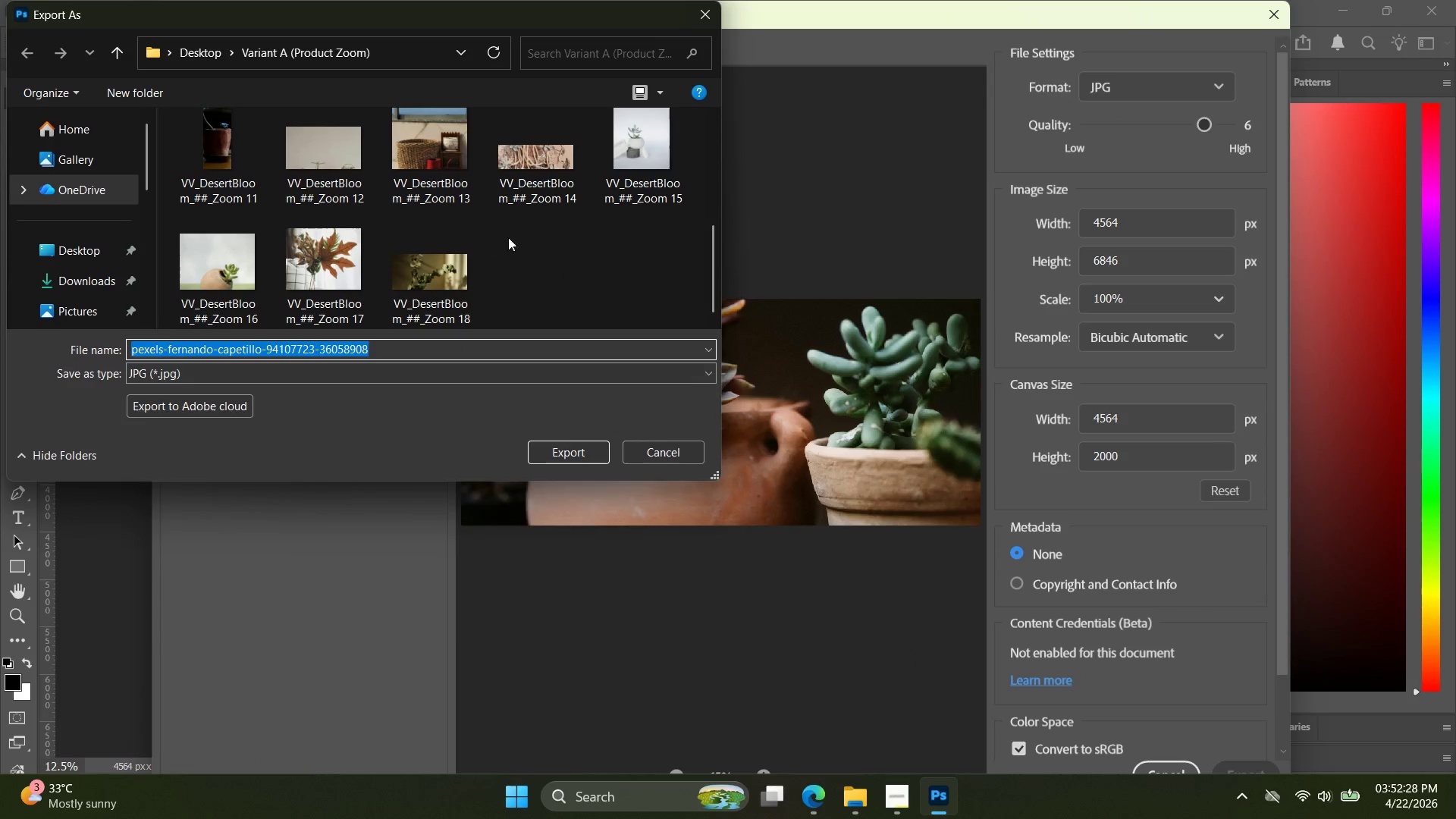 
key(Control+V)
 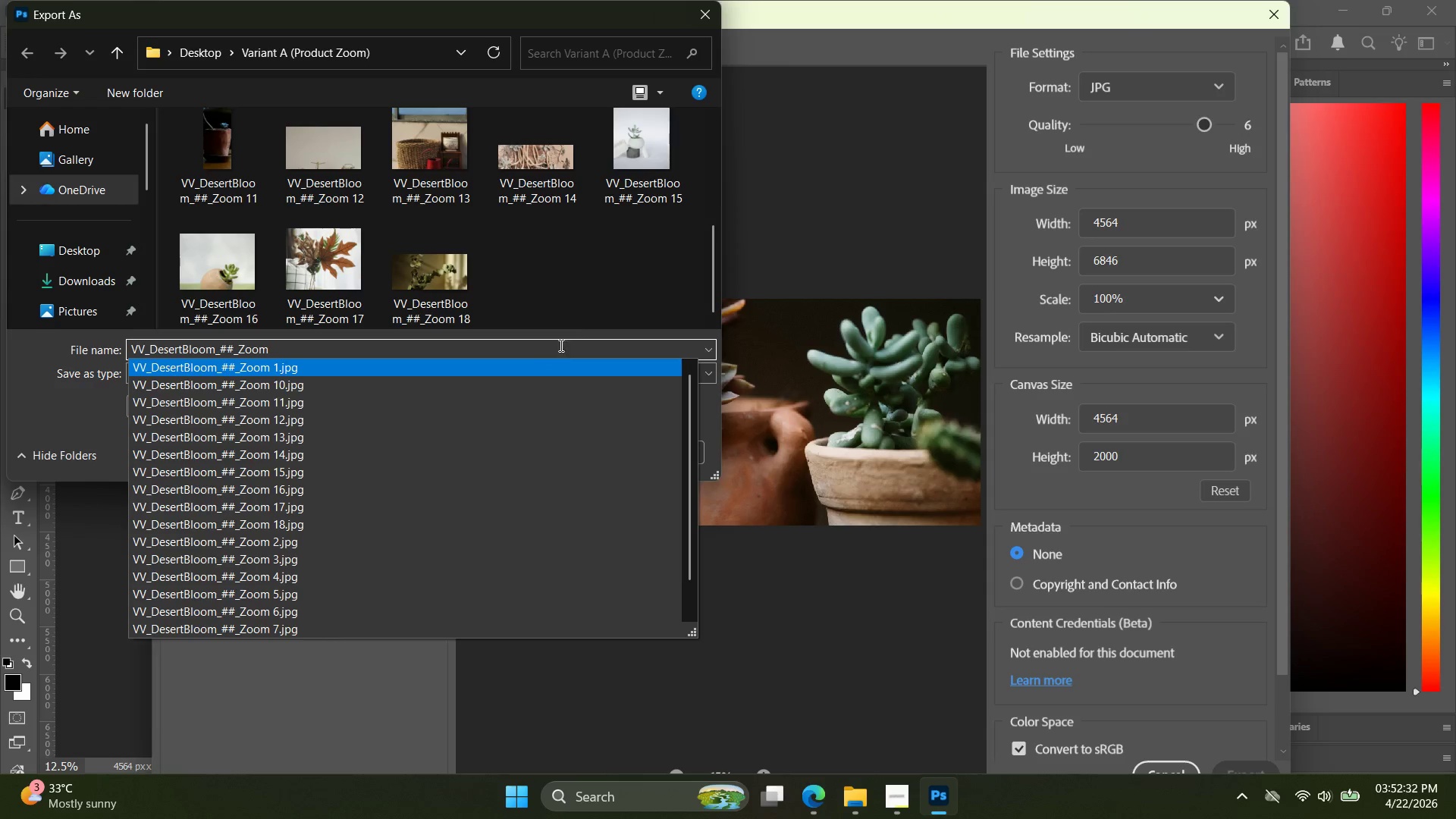 
scroll: coordinate [466, 226], scroll_direction: down, amount: 17.0
 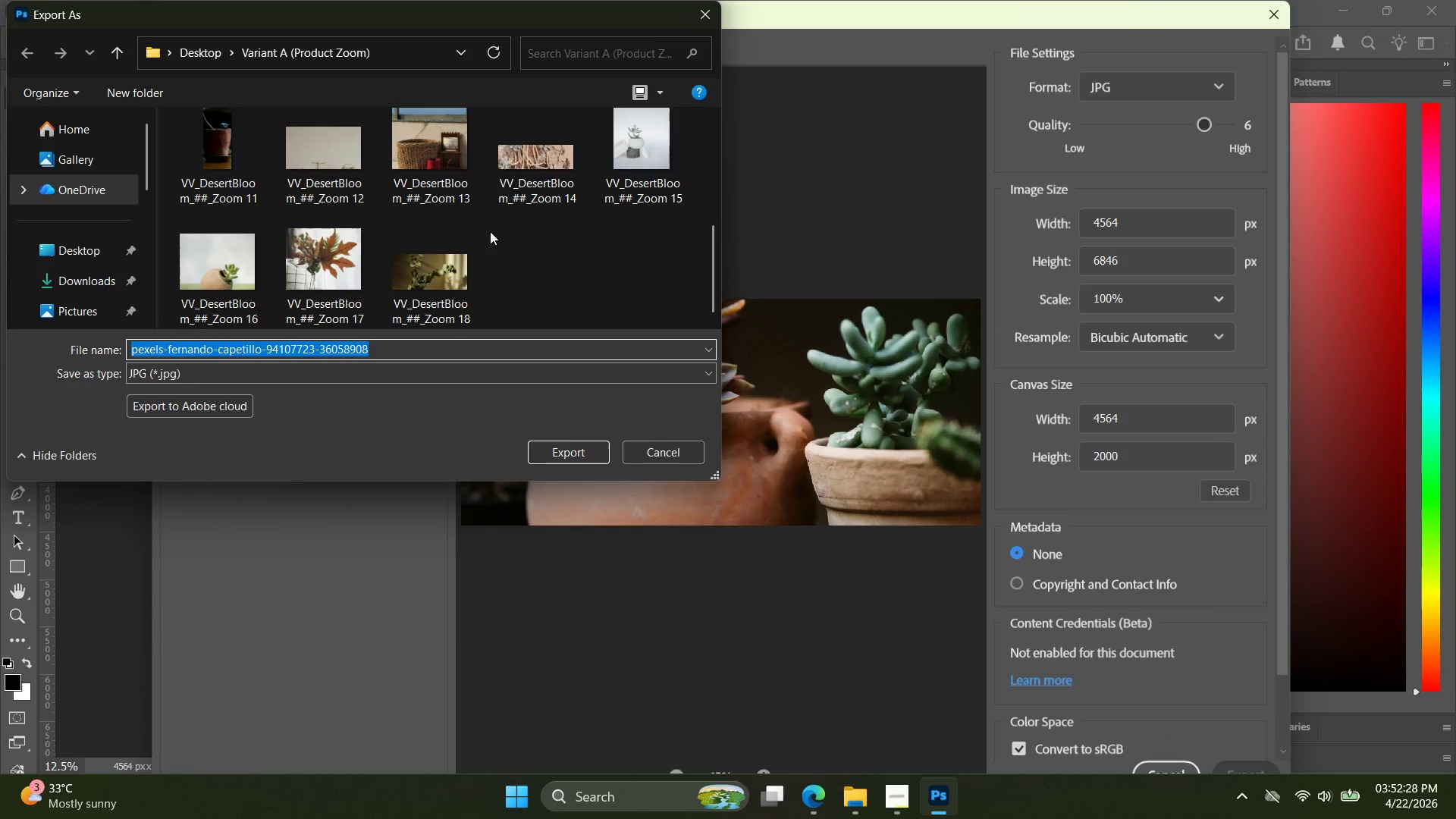 
type(19)
 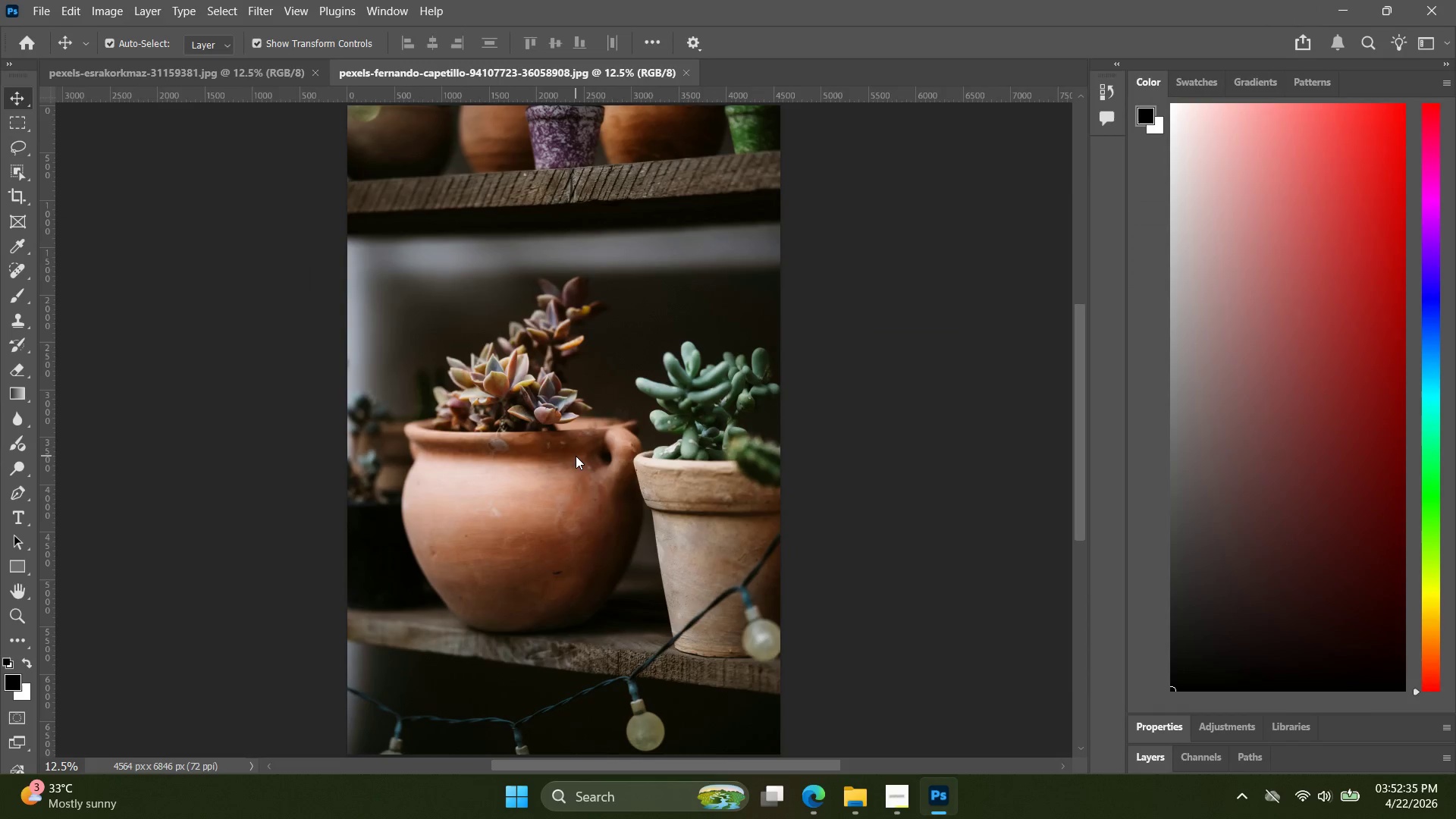 
hold_key(key=ControlLeft, duration=0.5)
 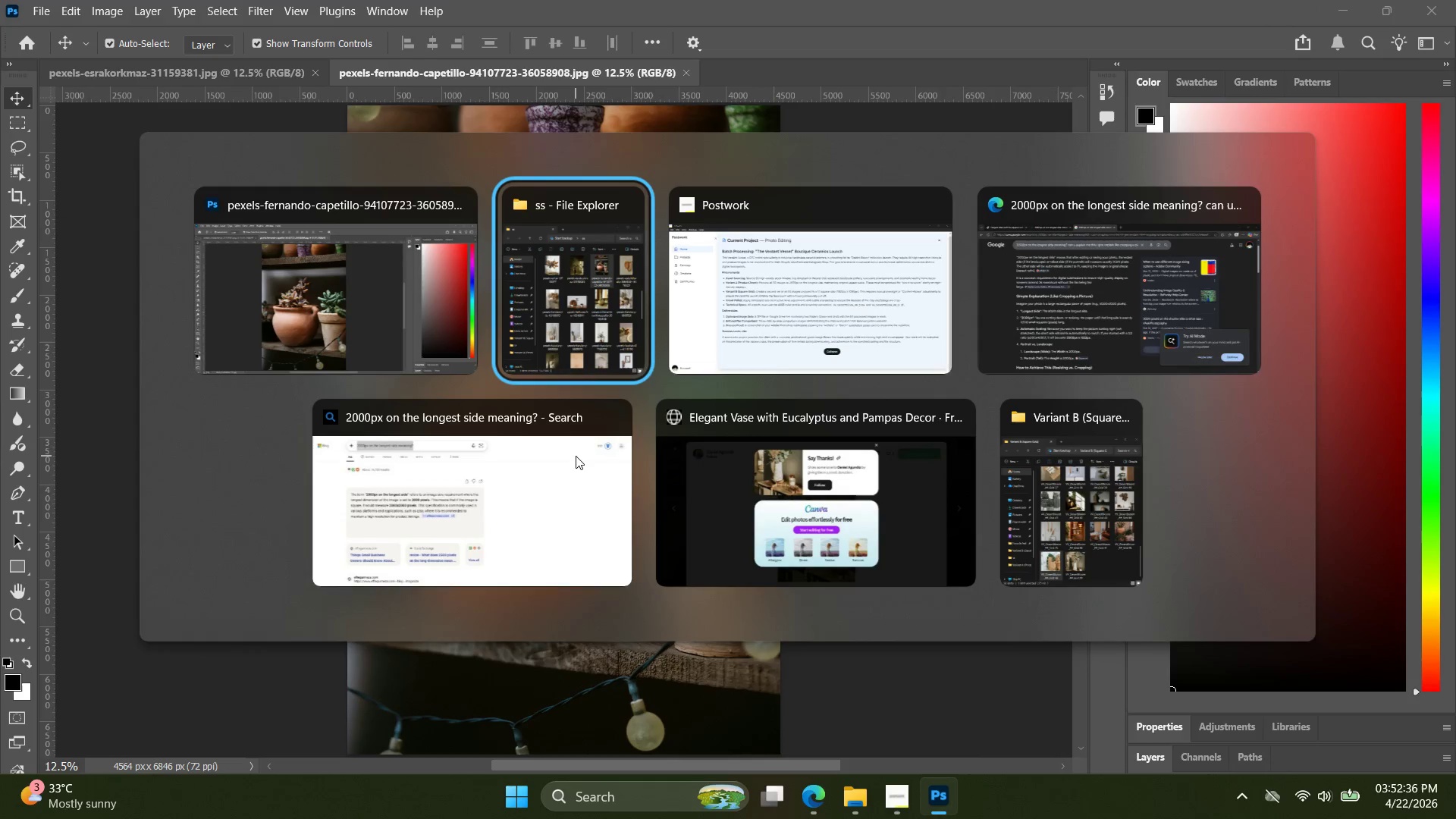 
key(Alt+CapsLock)
 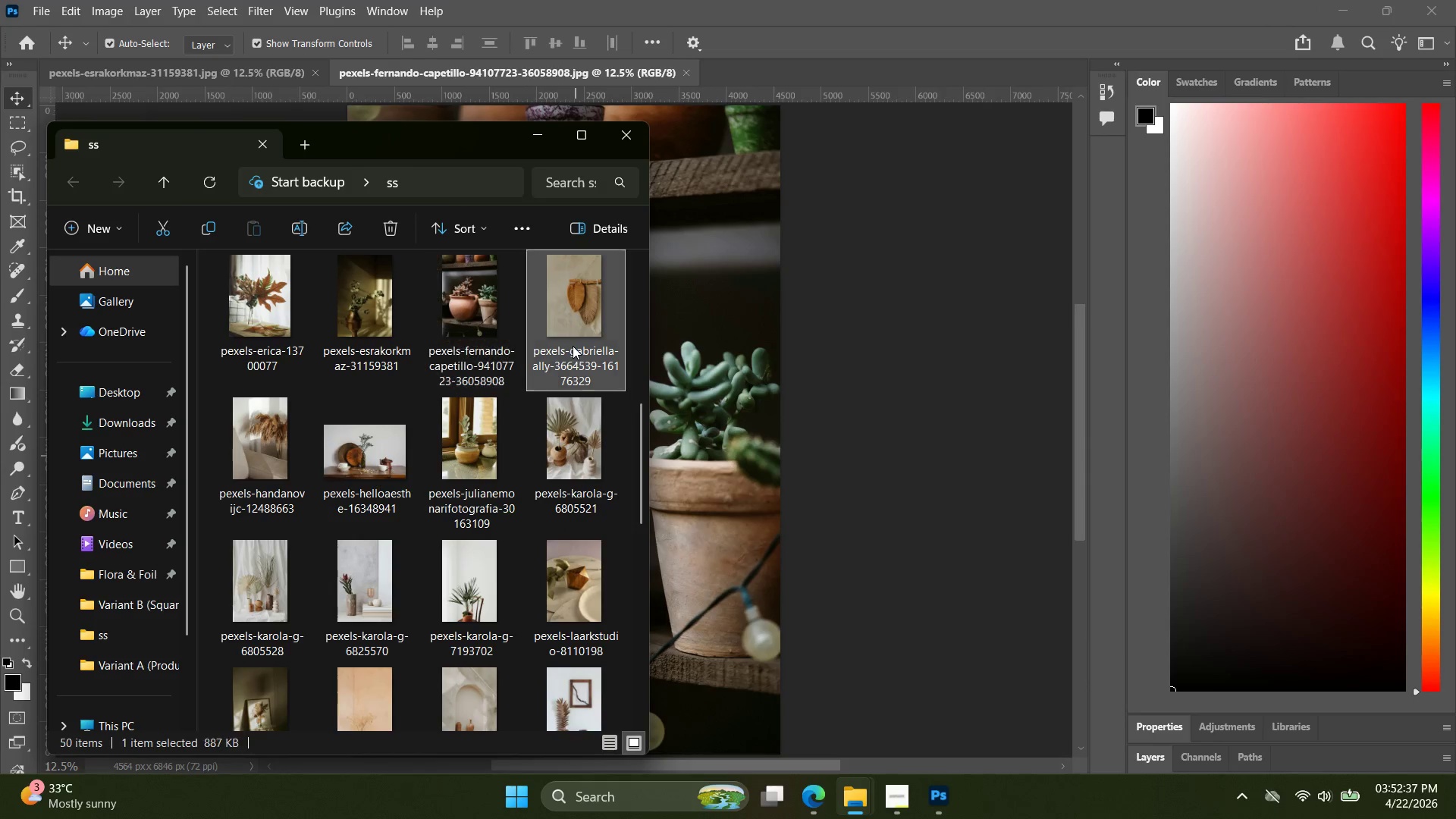 
key(Alt+Tab)
 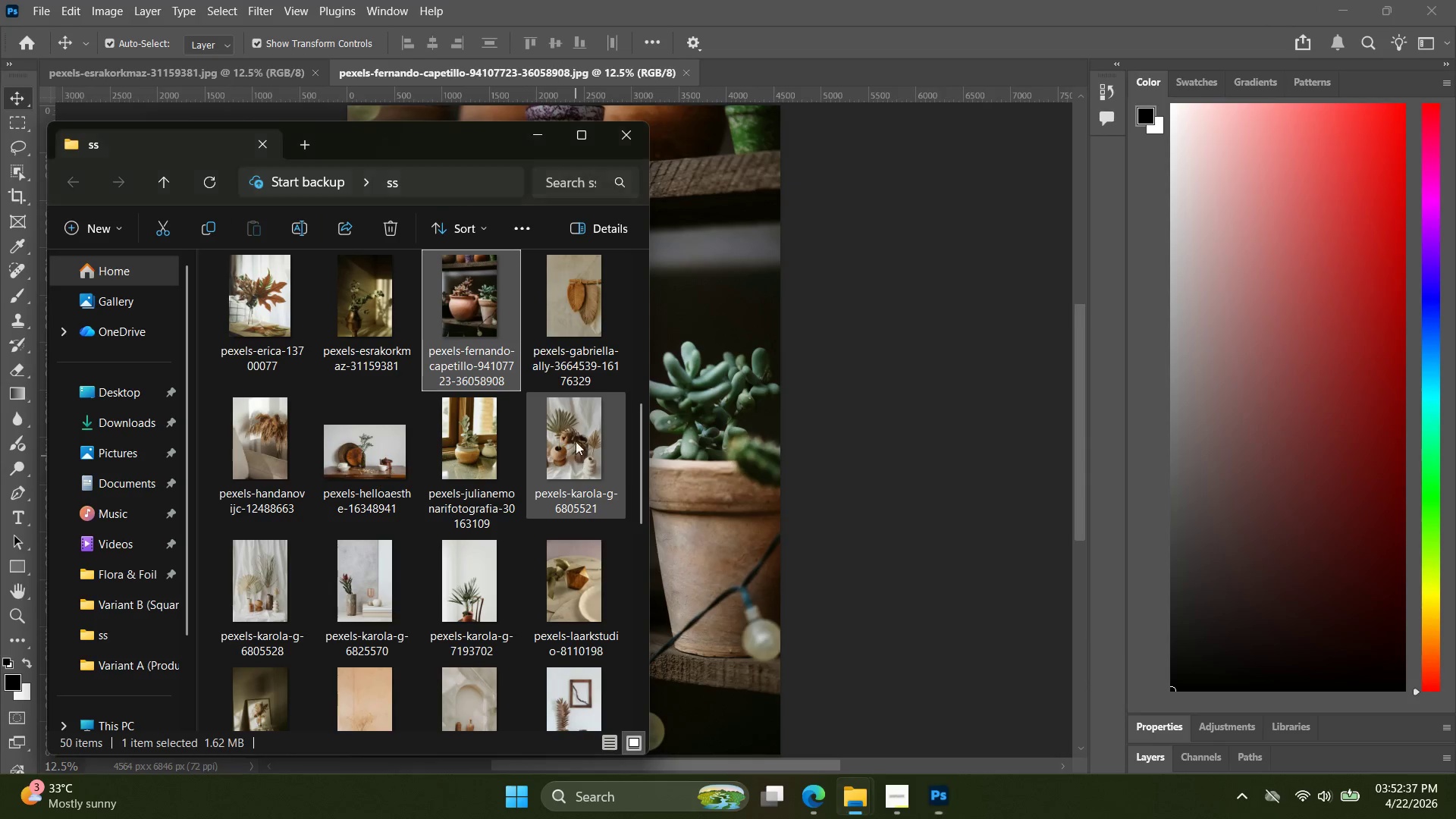 
left_click_drag(start_coordinate=[567, 333], to_coordinate=[798, 81])
 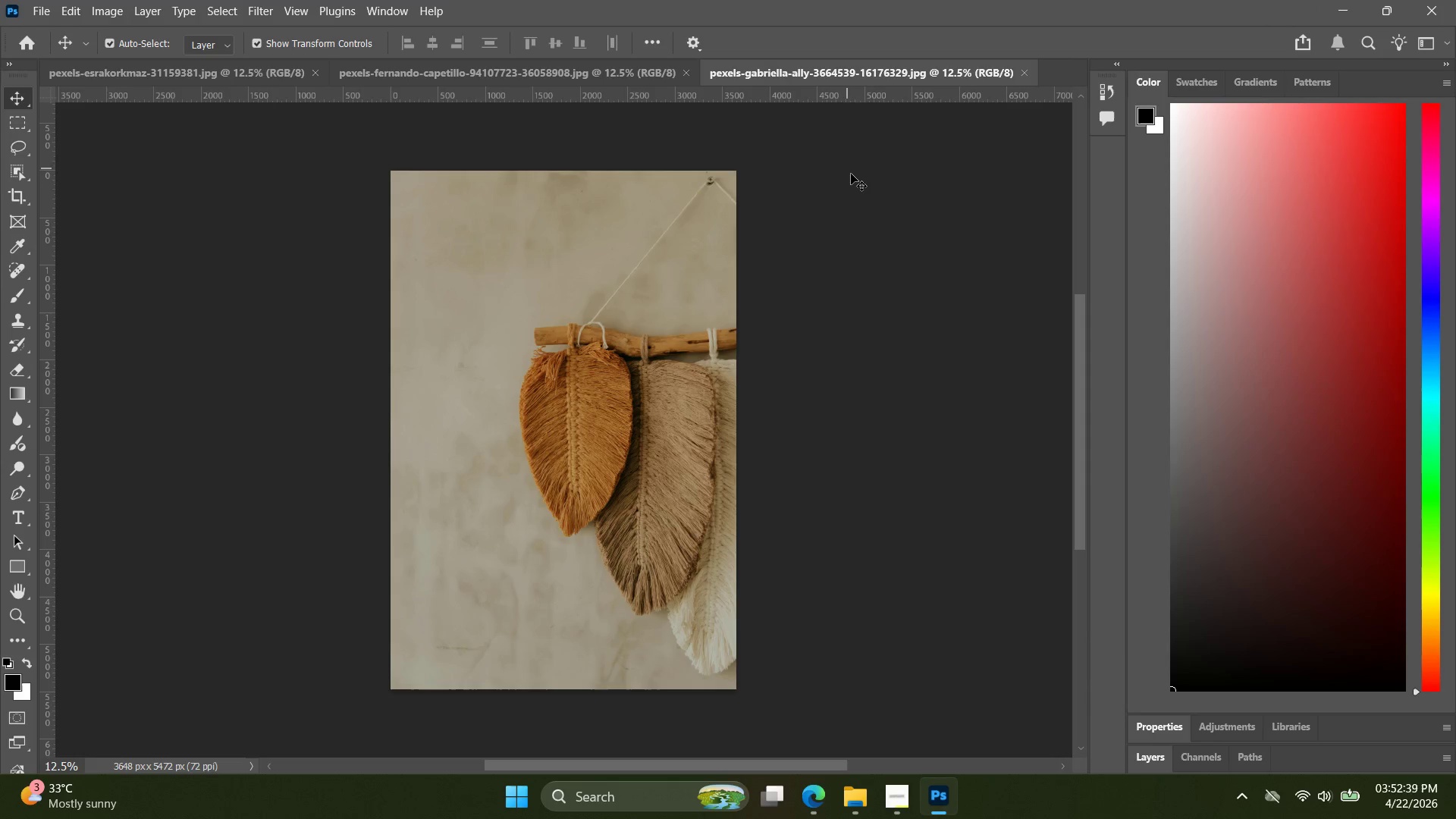 
key(Alt+Control+Shift+AltLeft)
 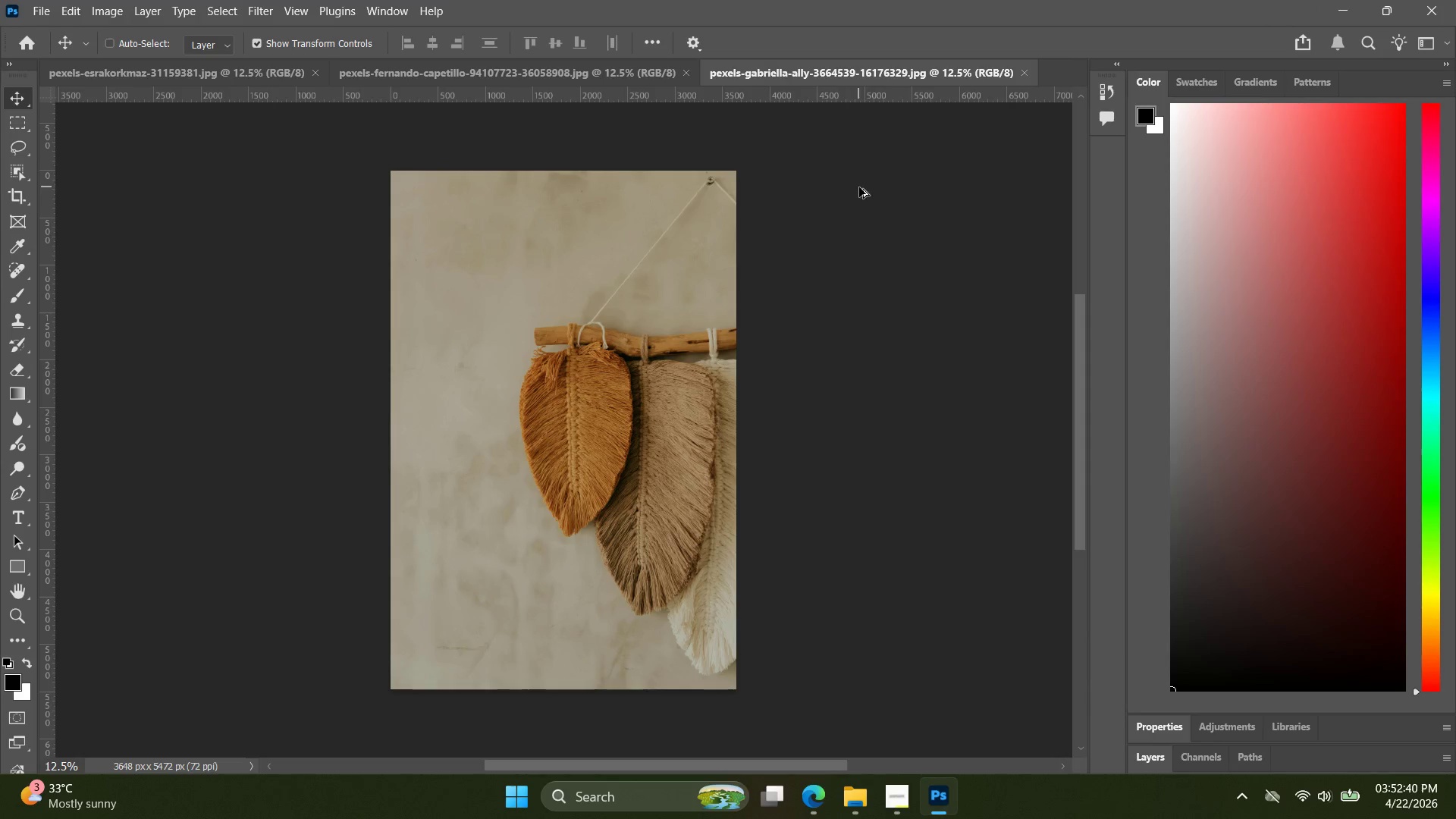 
key(Alt+Control+Shift+W)
 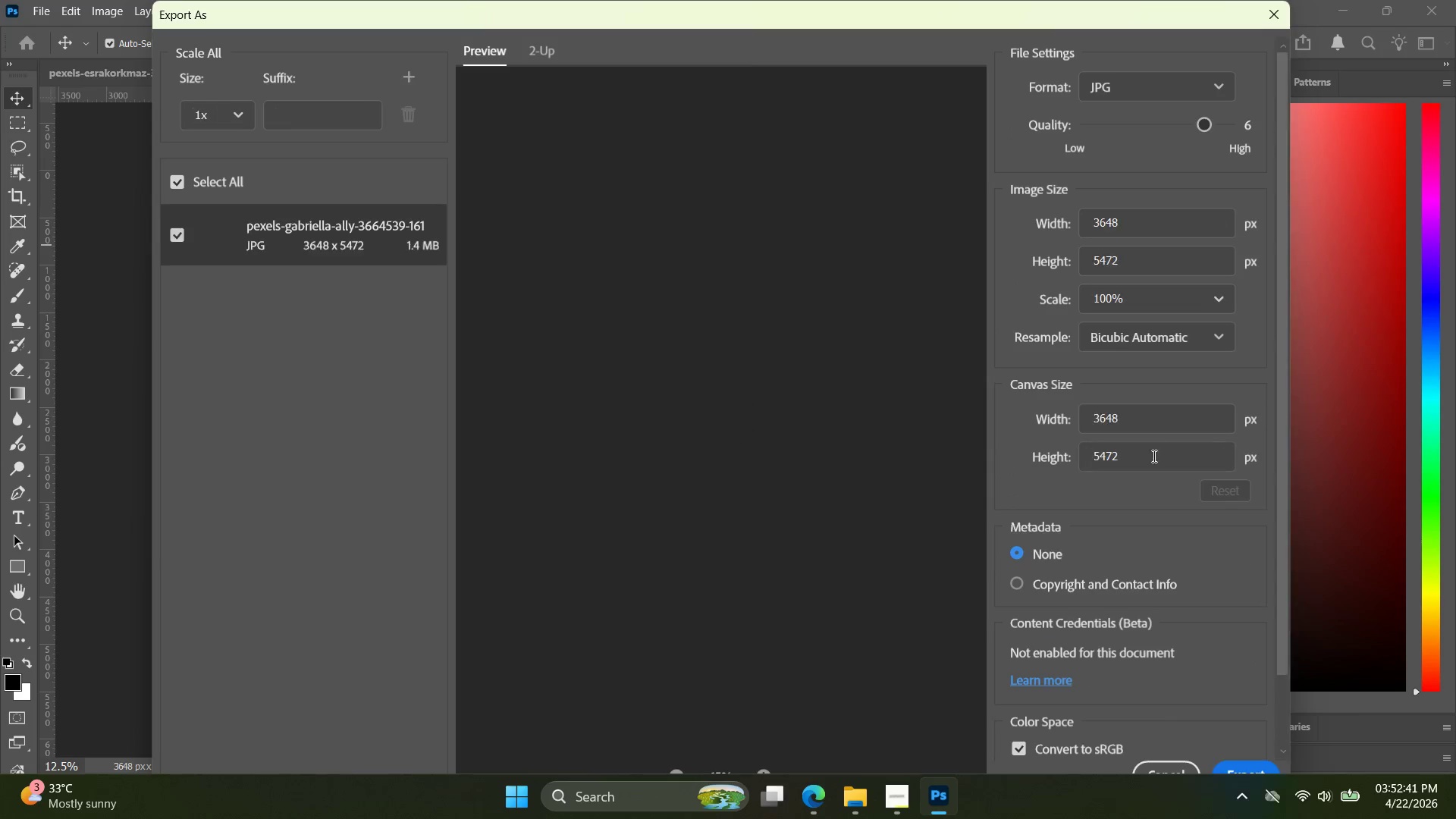 
left_click_drag(start_coordinate=[1145, 464], to_coordinate=[1041, 453])
 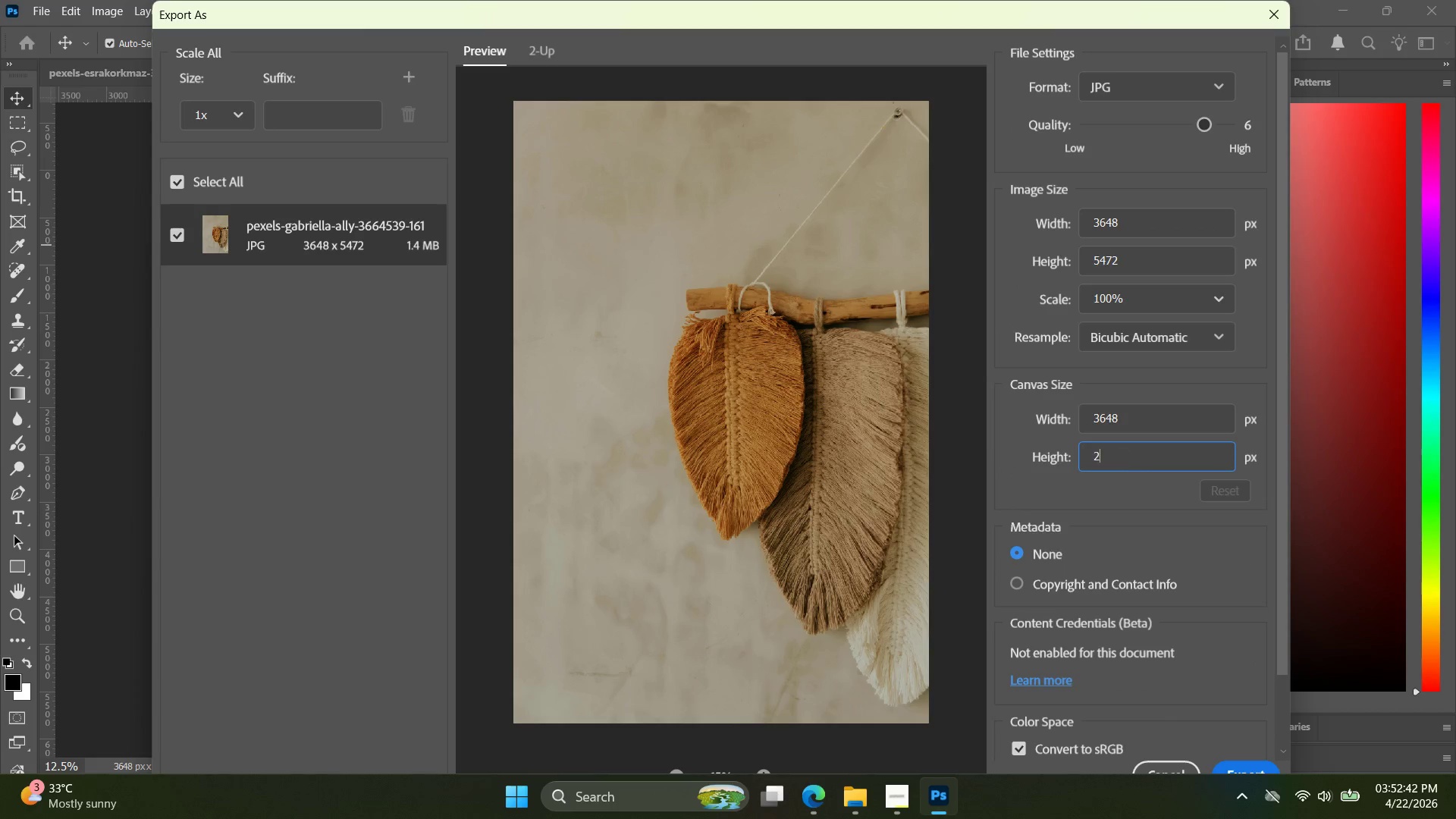 
type(20-00)
key(Backspace)
key(Backspace)
type(0)
key(Backspace)
key(Backspace)
type(00)
 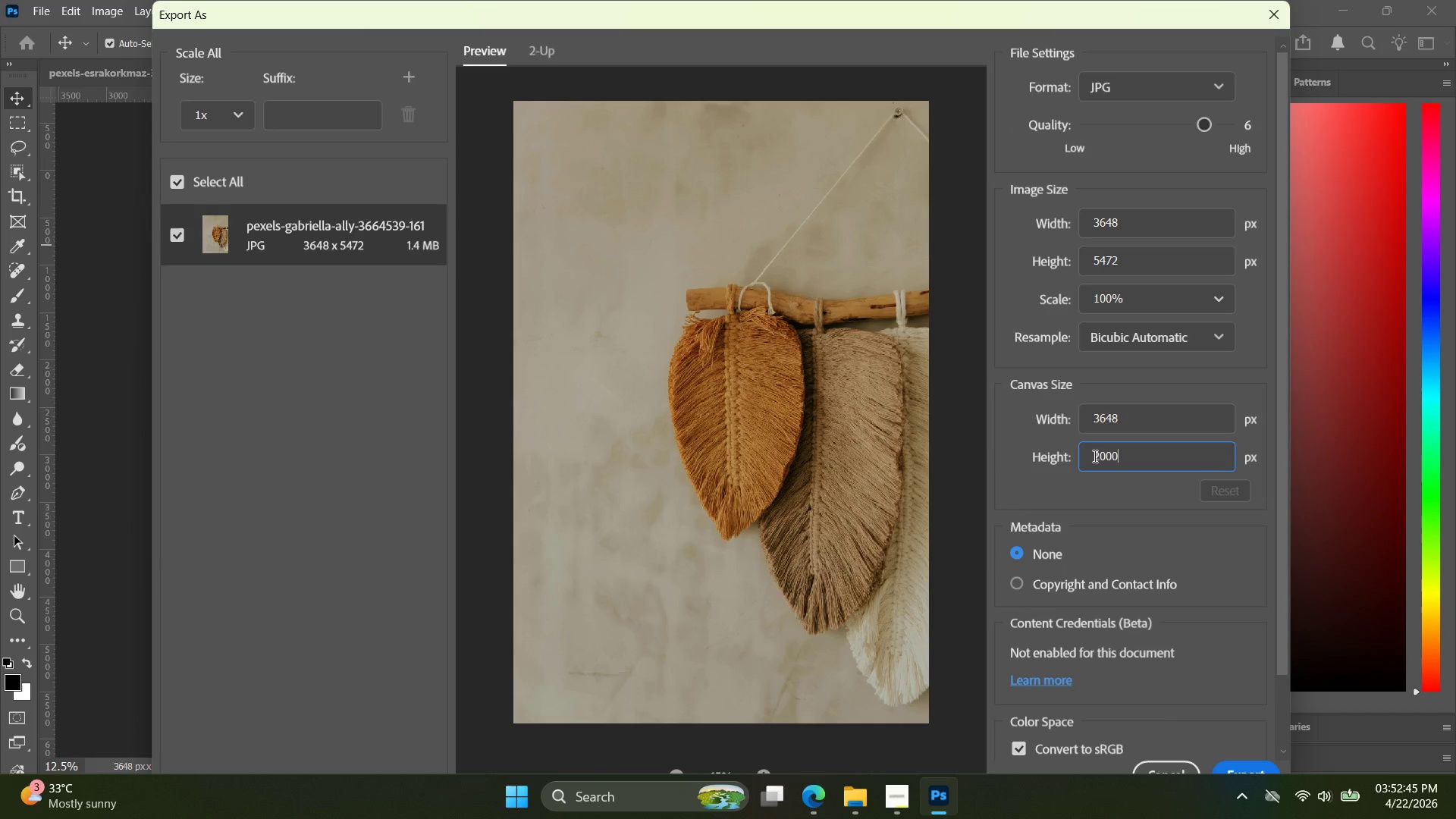 
key(Enter)
 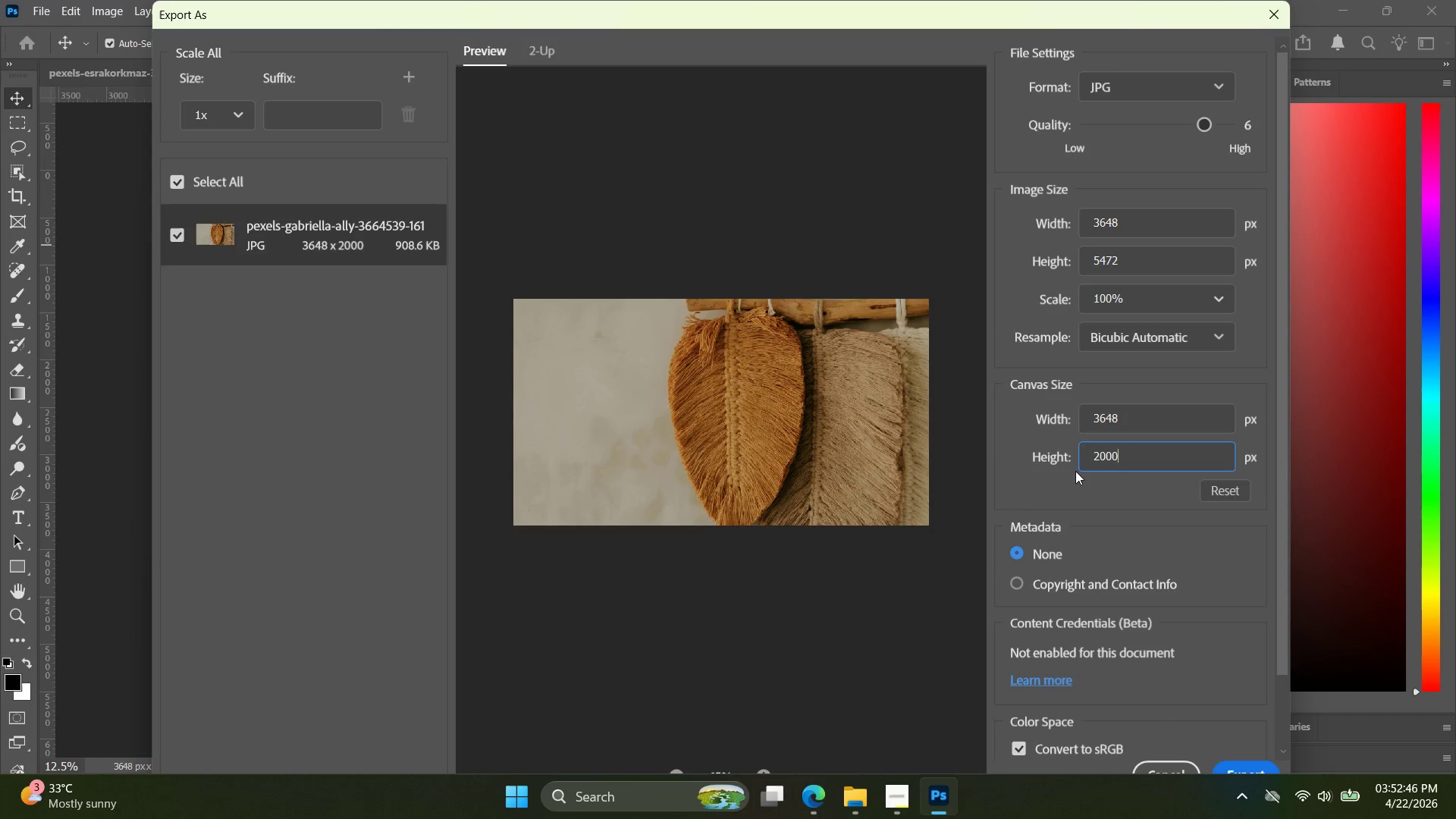 
key(Control+ControlLeft)
 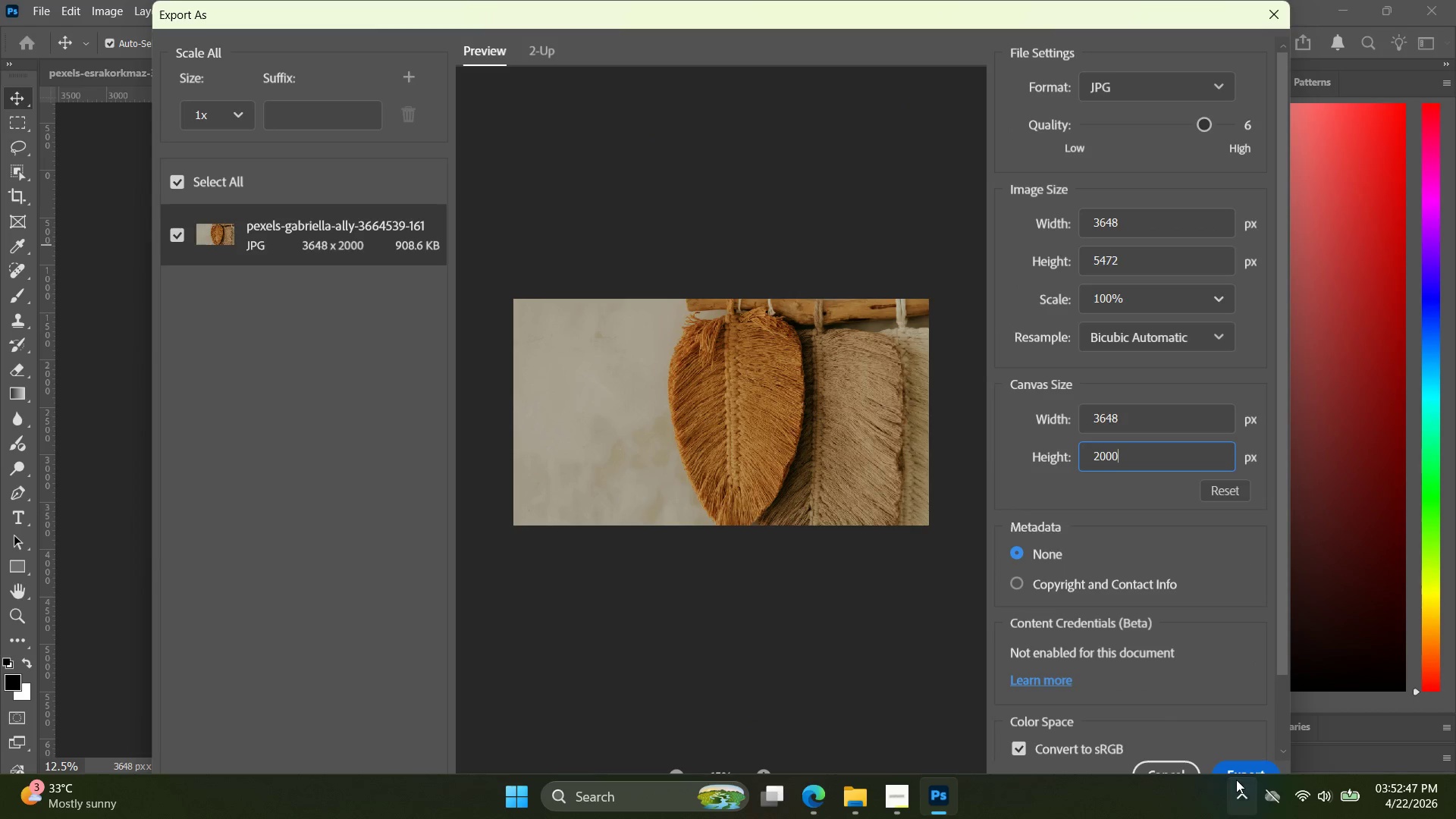 
left_click([1237, 778])
 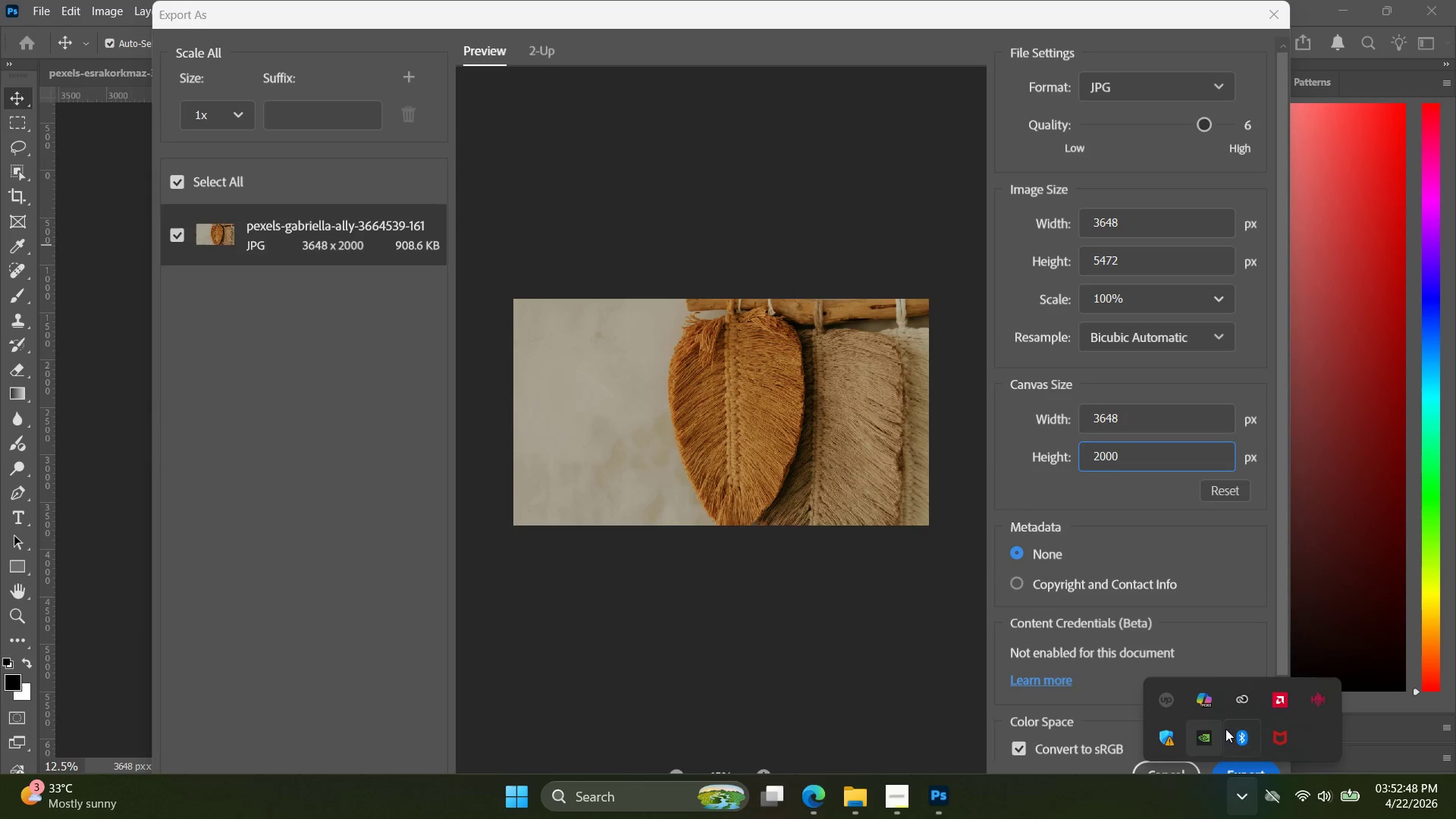 
left_click([1180, 597])
 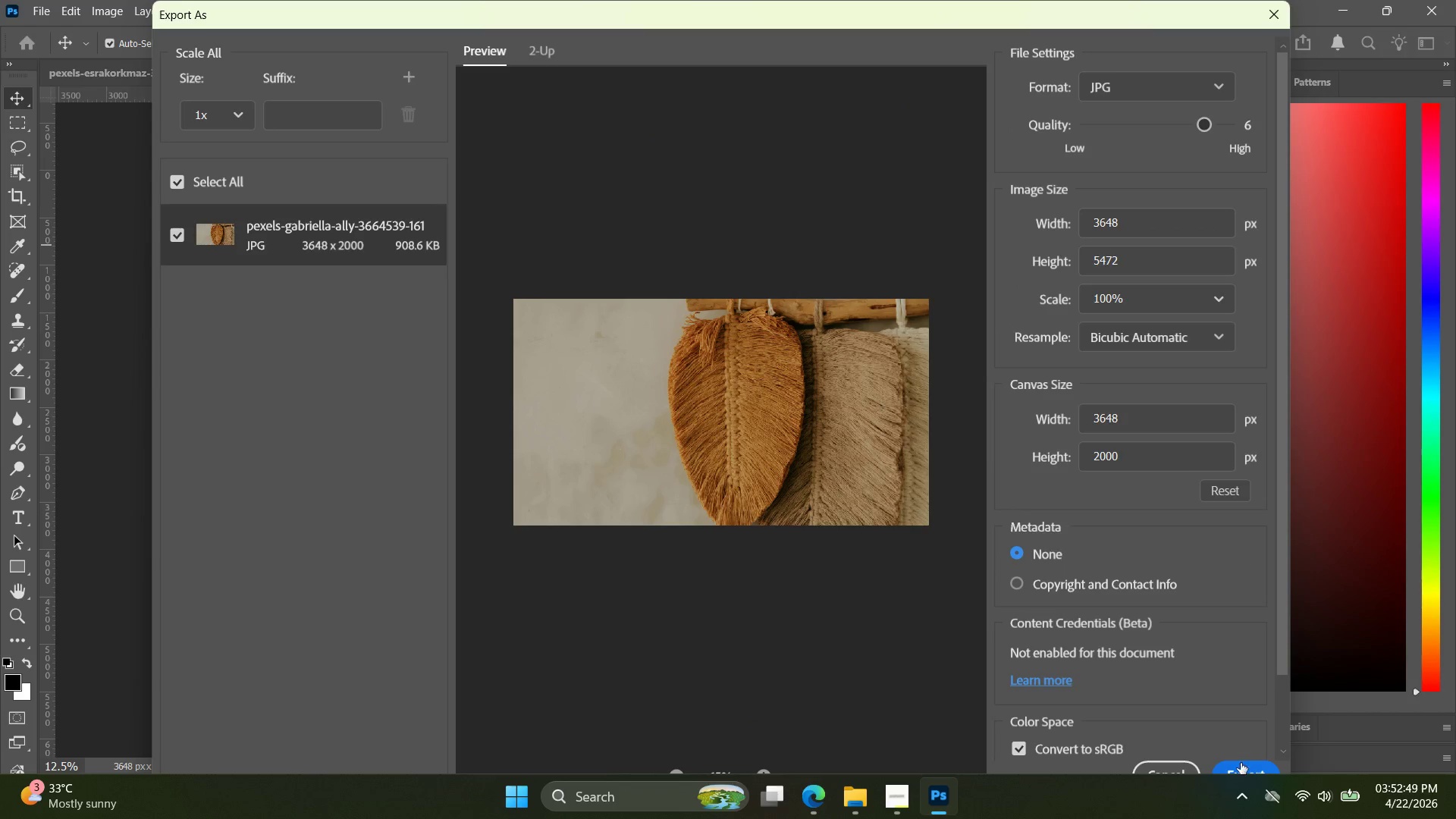 
left_click([1241, 770])
 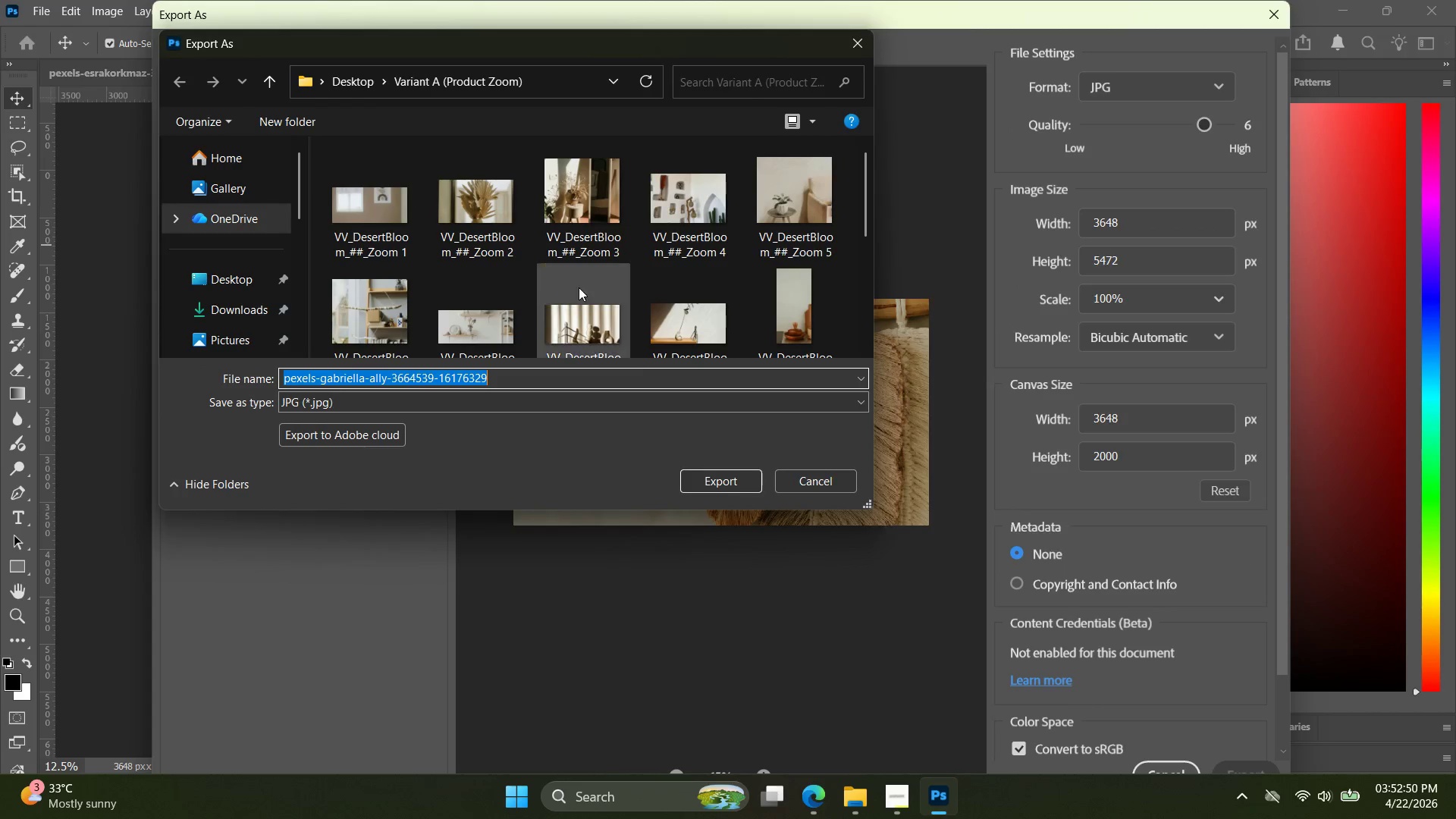 
key(Control+ControlLeft)
 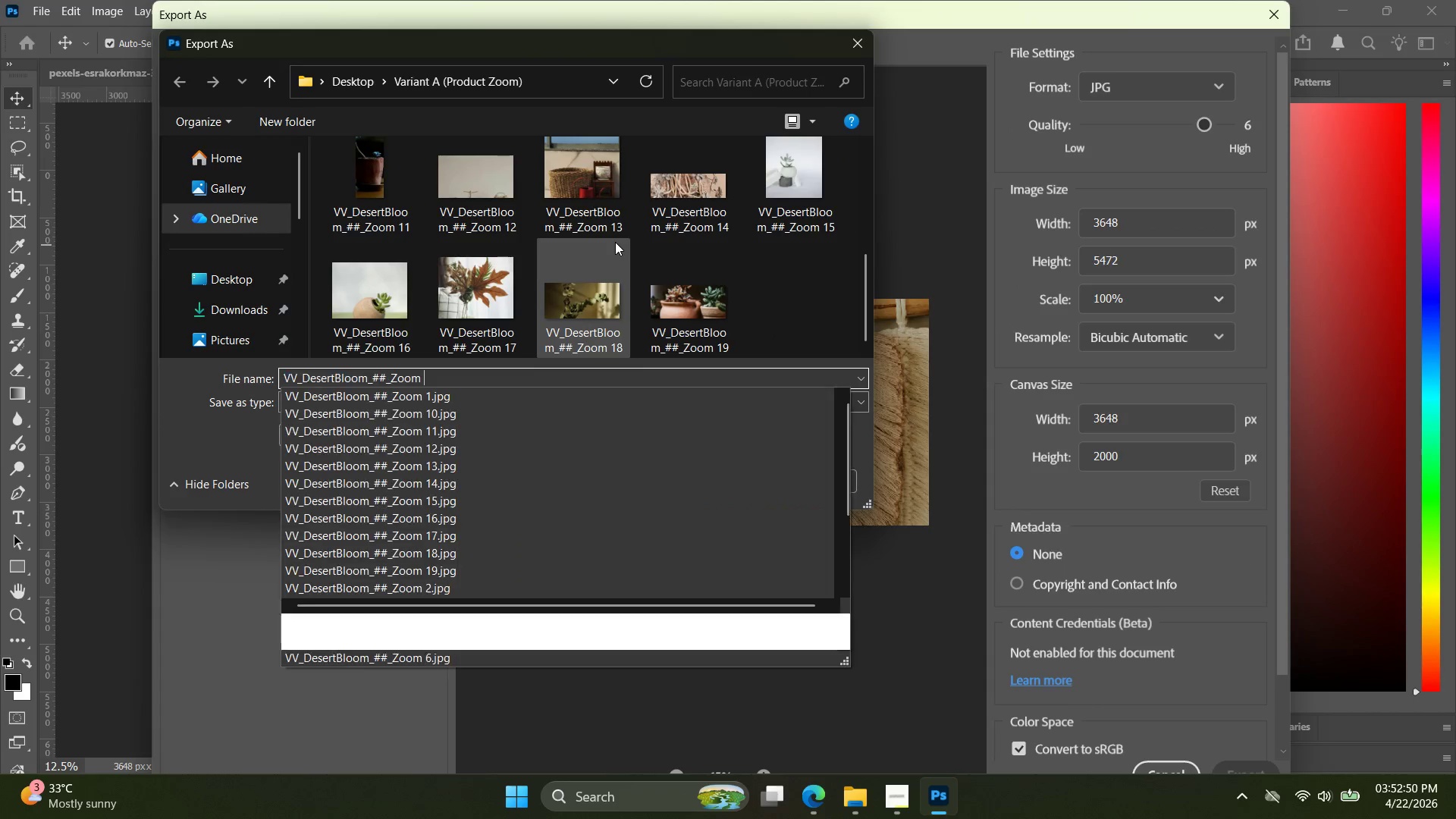 
key(Control+V)
 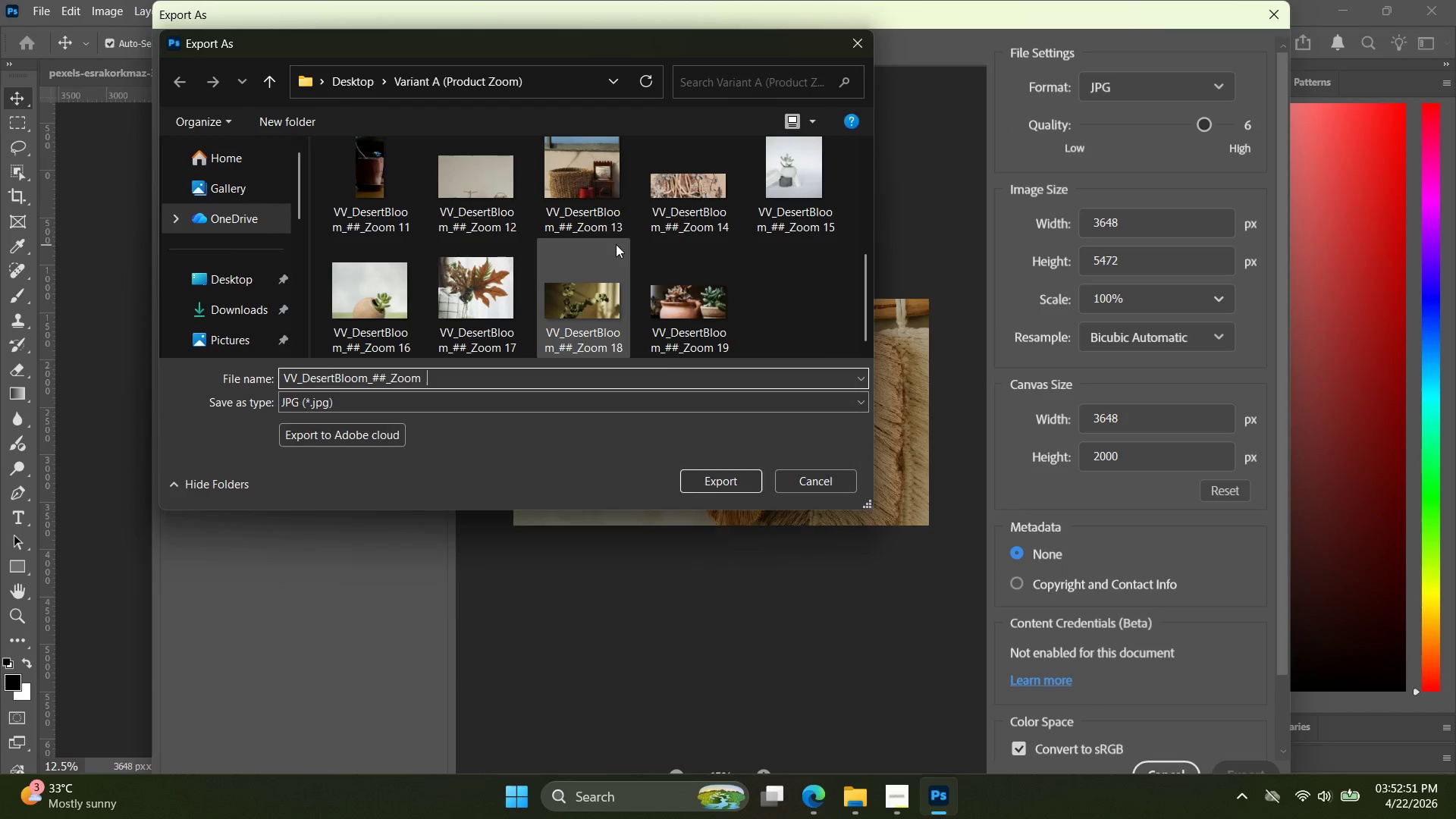 
scroll: coordinate [584, 240], scroll_direction: down, amount: 15.0
 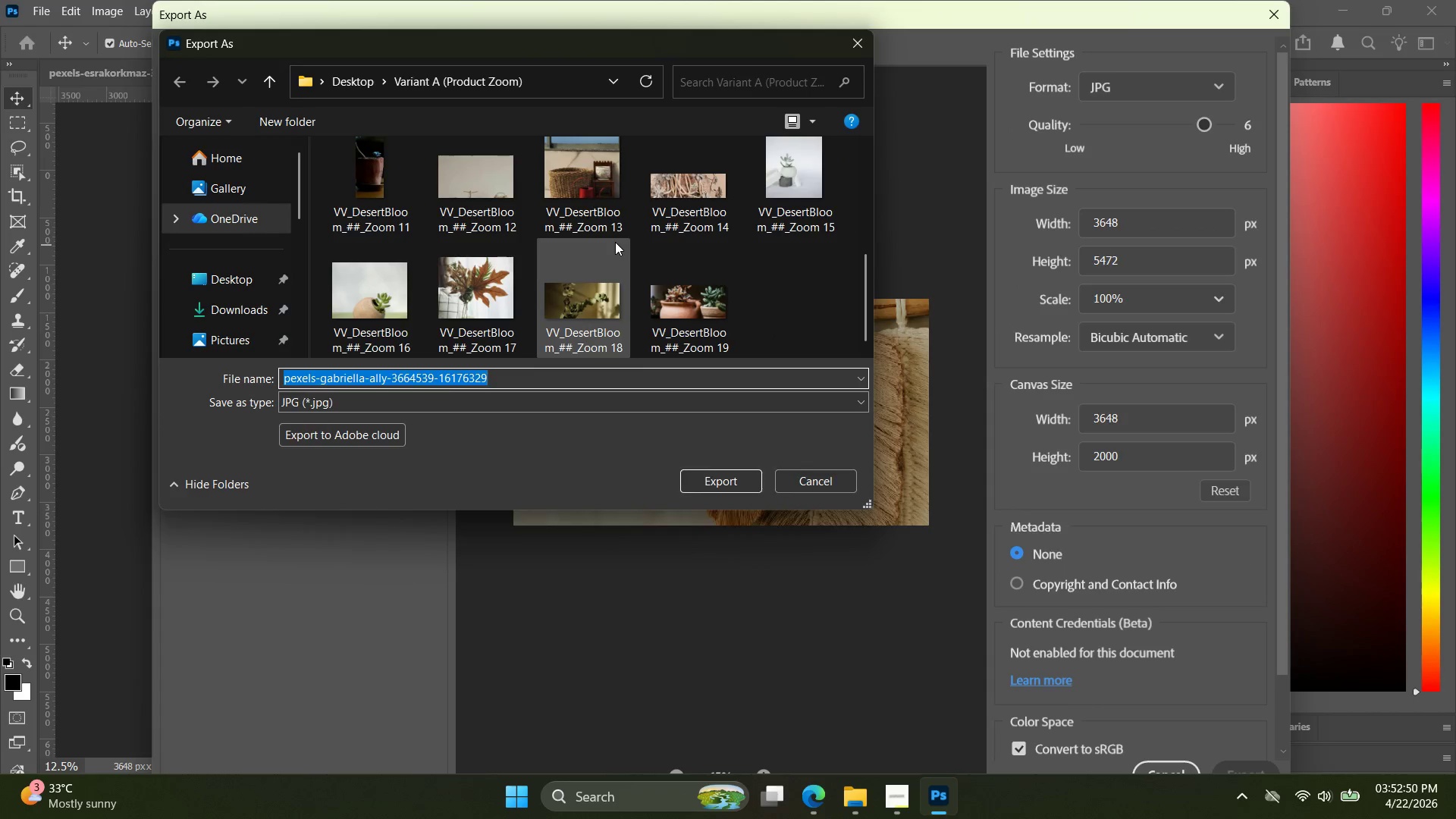 
type( )
key(Backspace)
type(20)
 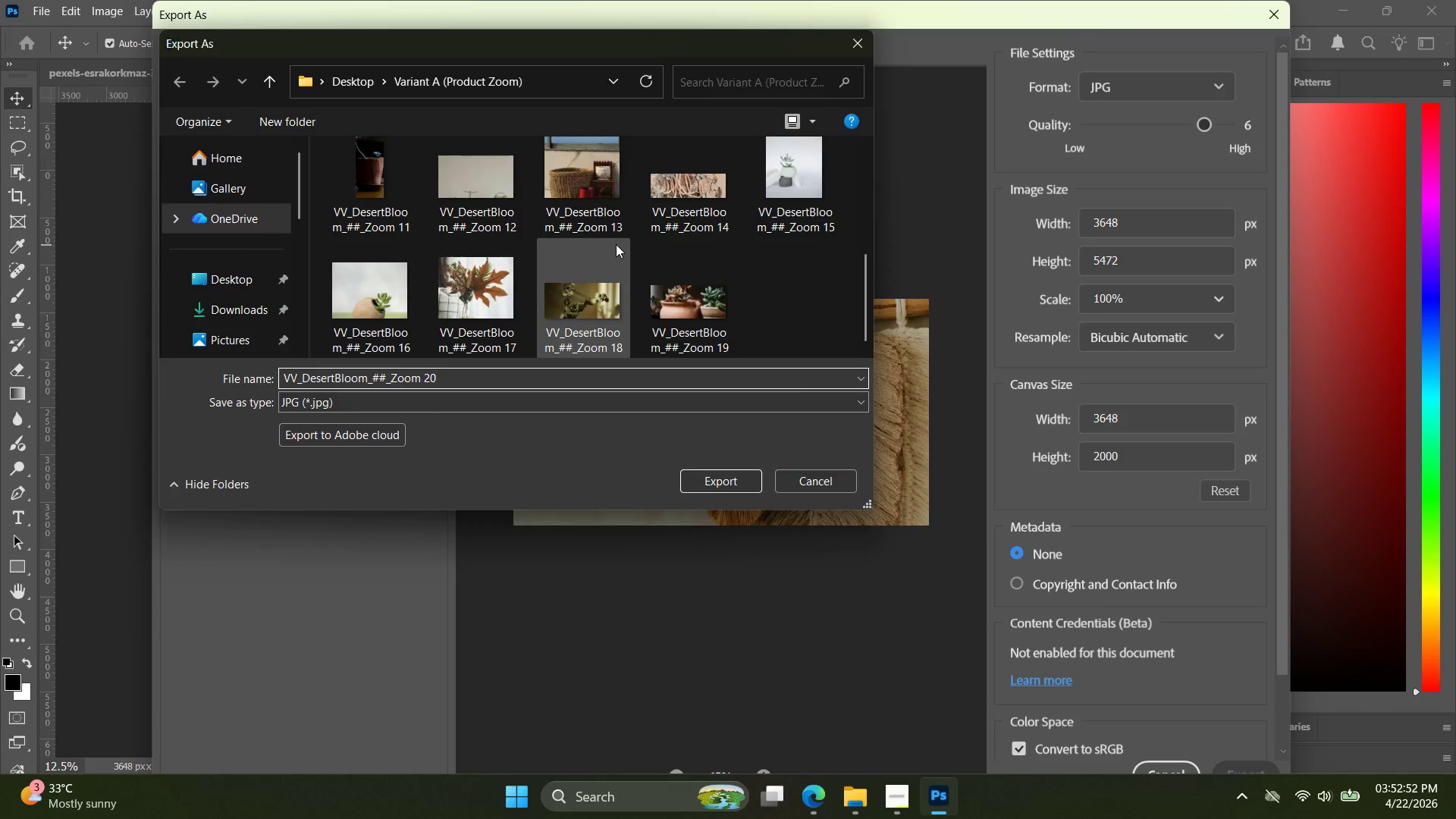 
key(Enter)
 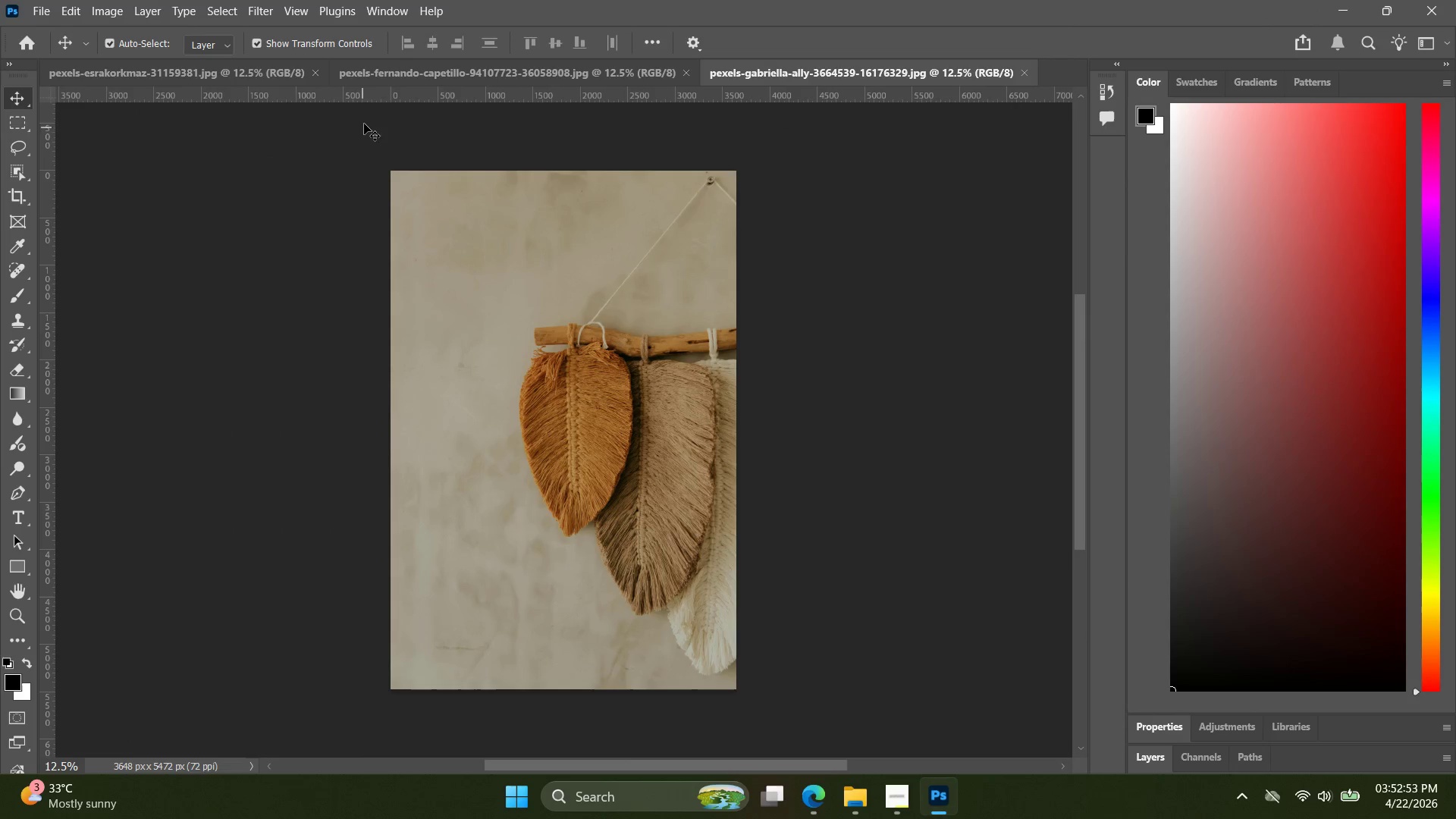 
left_click([312, 68])
 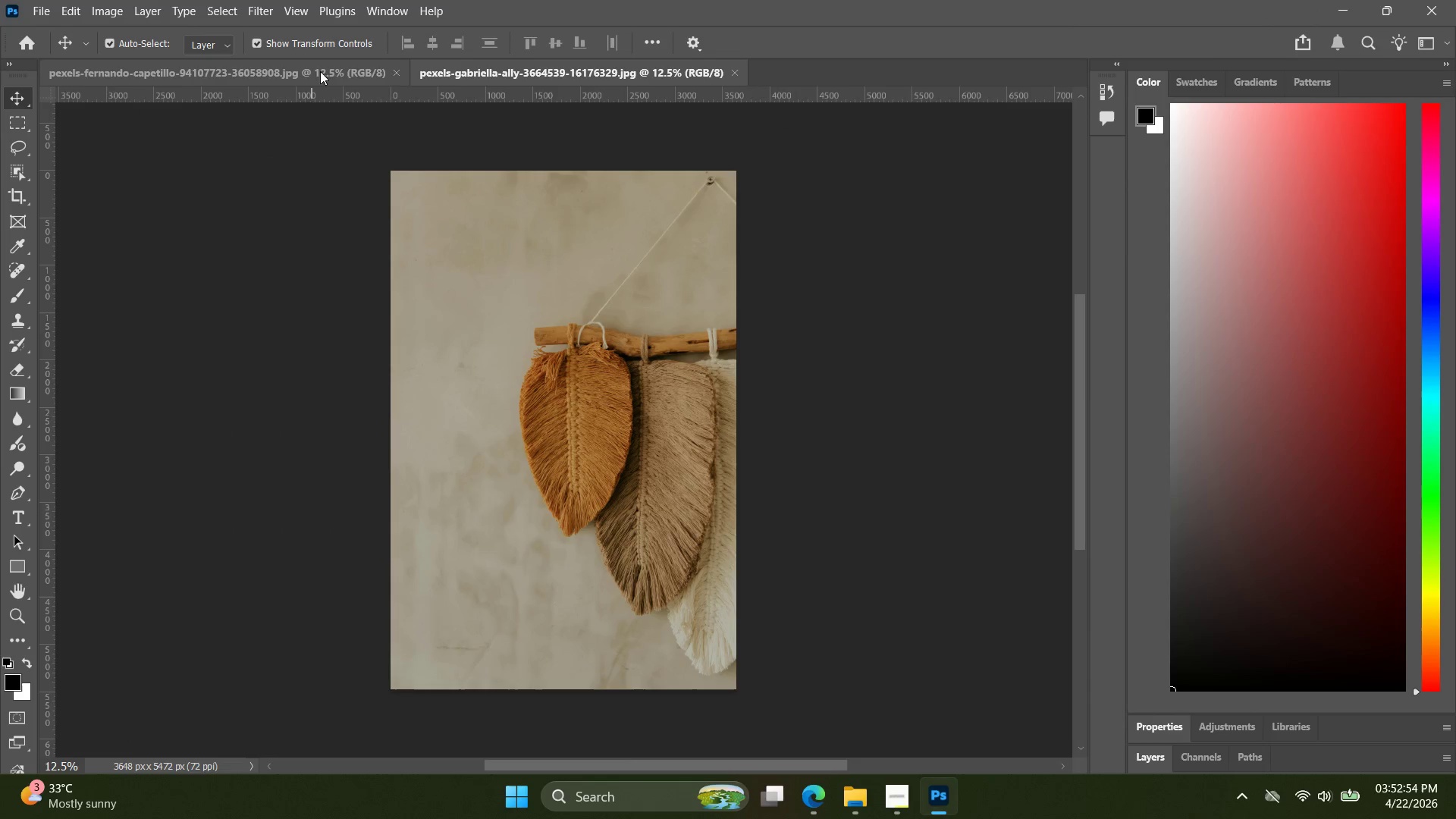 
key(Alt+AltLeft)
 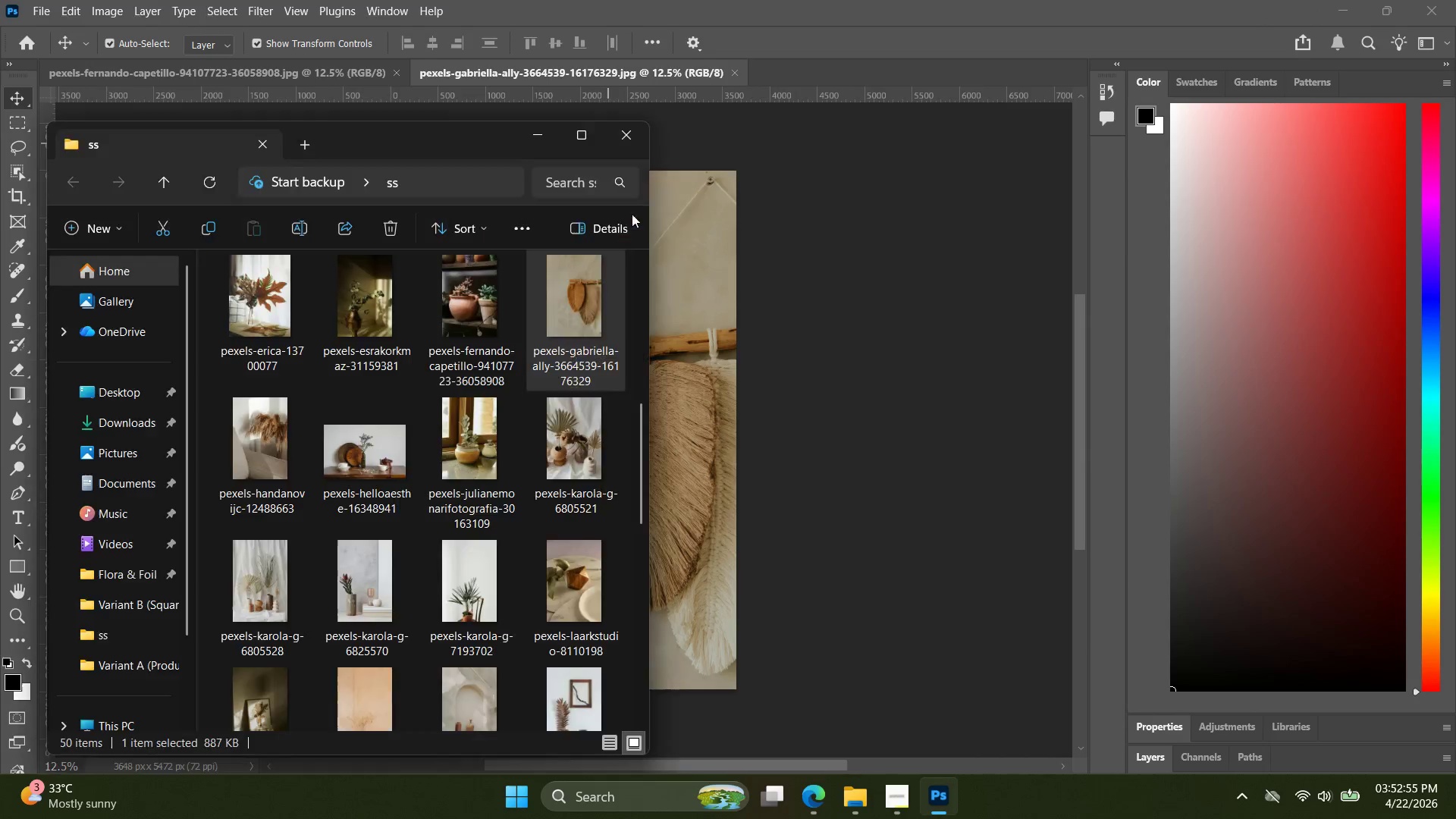 
key(Alt+Tab)
 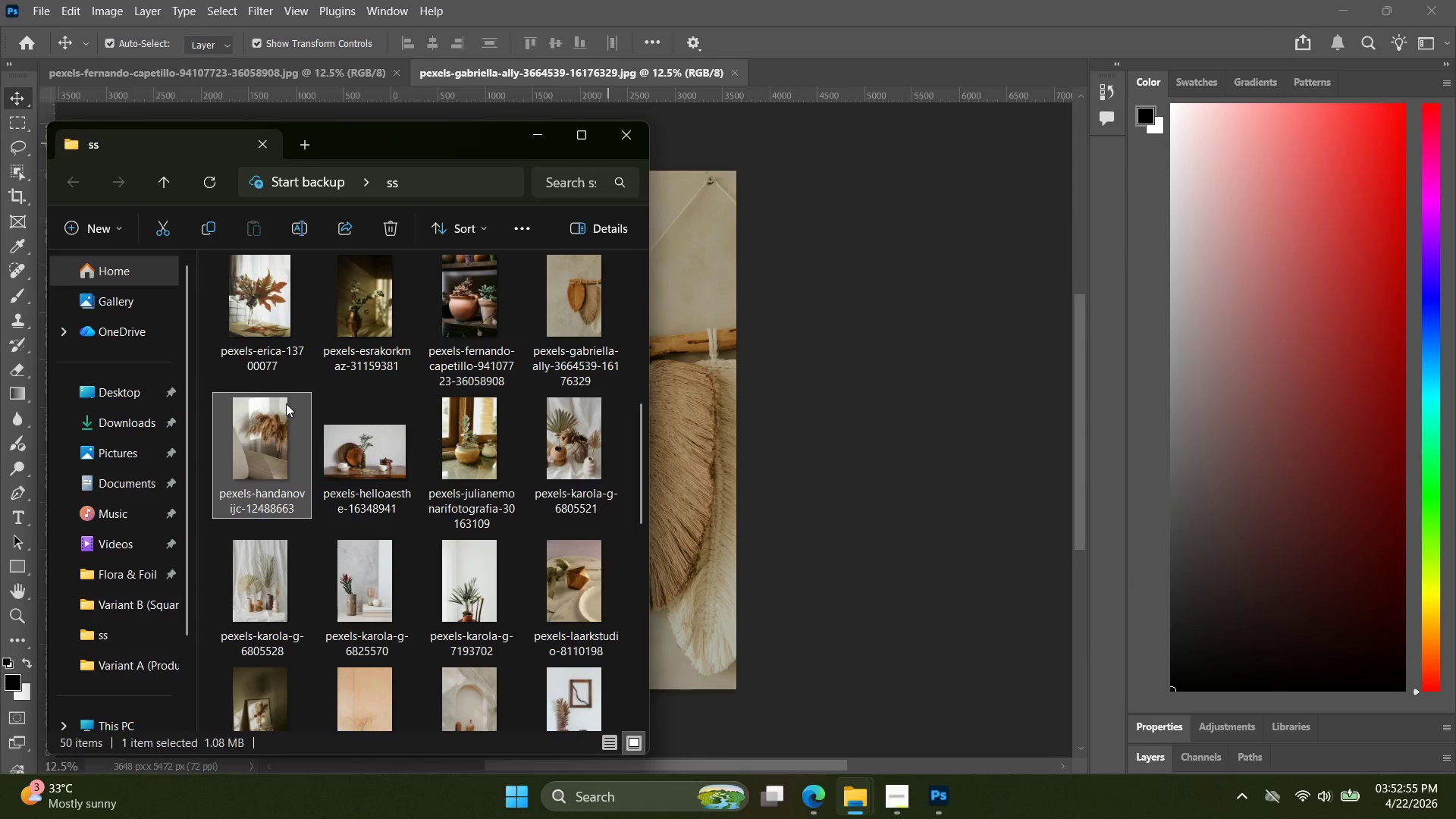 
left_click_drag(start_coordinate=[263, 416], to_coordinate=[845, 64])
 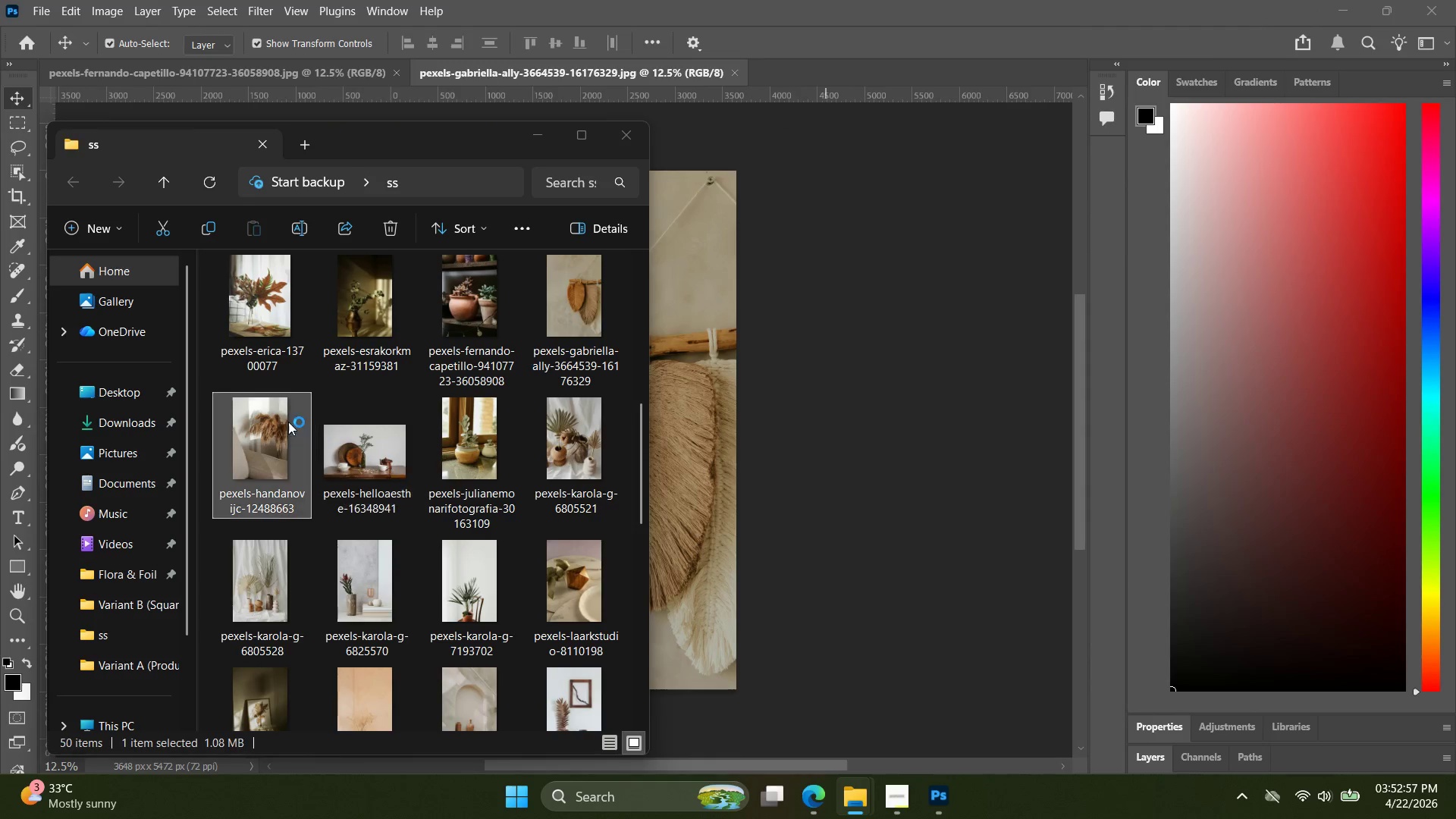 
left_click_drag(start_coordinate=[240, 429], to_coordinate=[761, 68])
 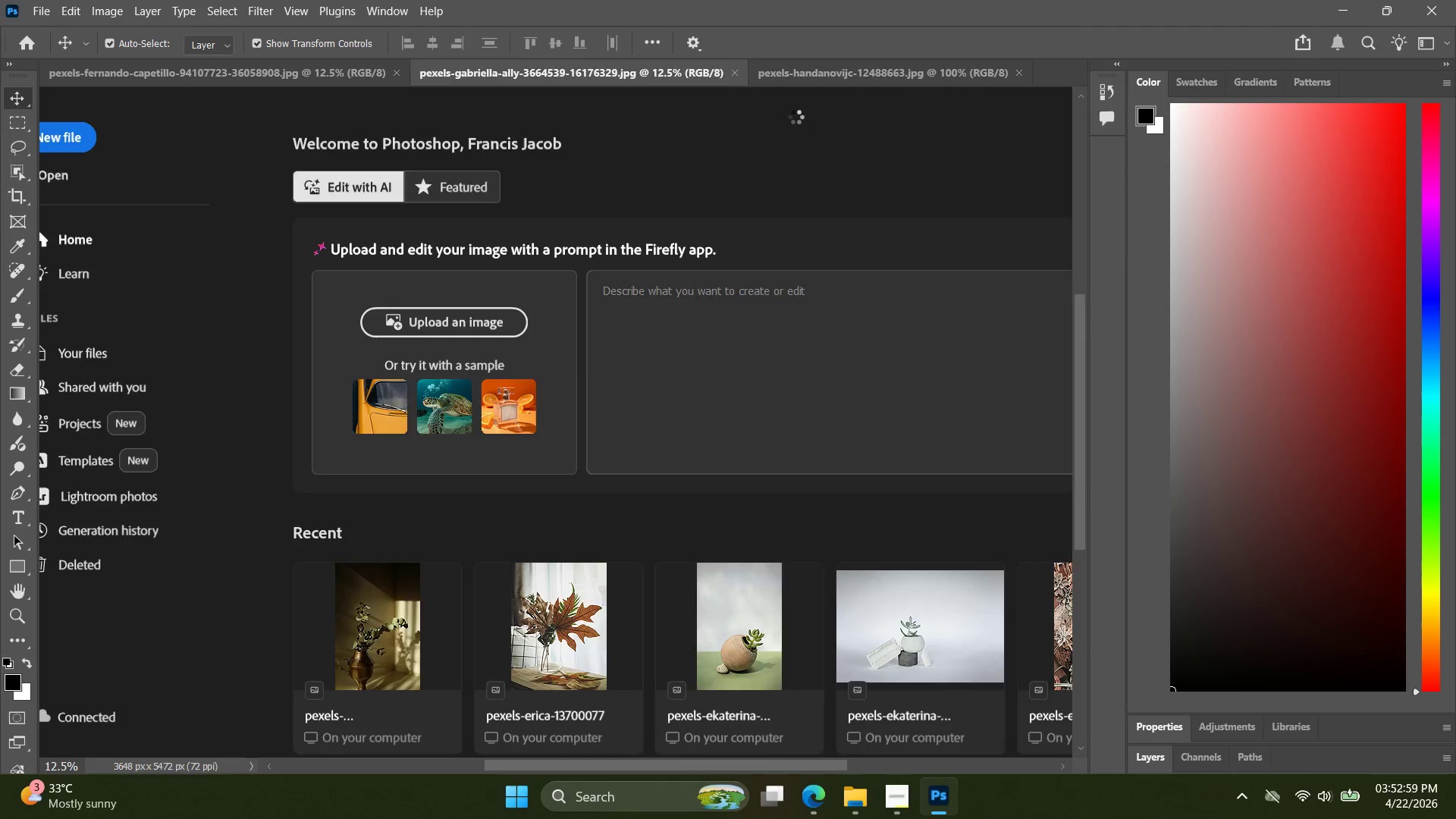 
key(Alt+Control+Shift+W)
 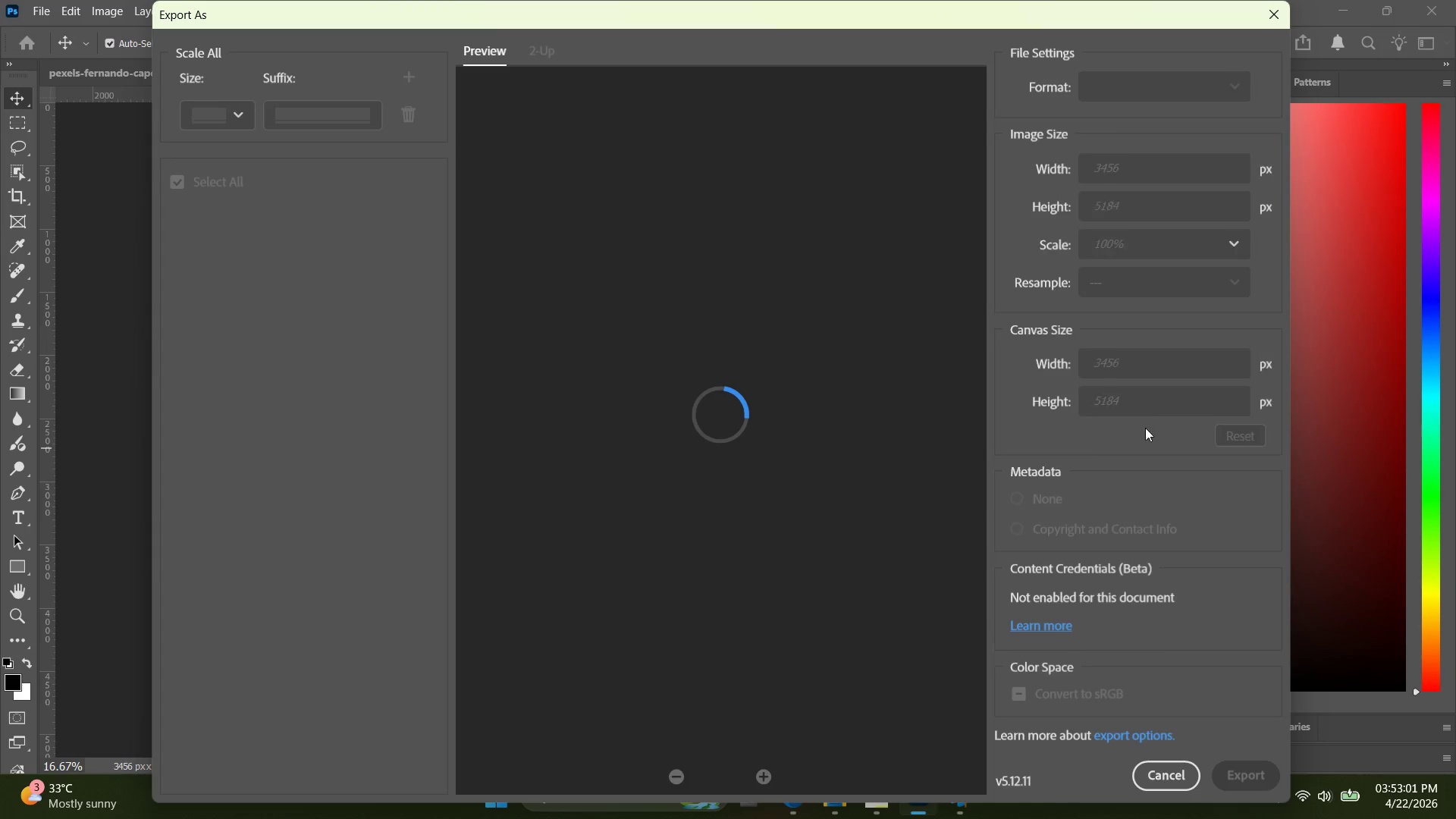 
left_click_drag(start_coordinate=[1144, 457], to_coordinate=[1081, 457])
 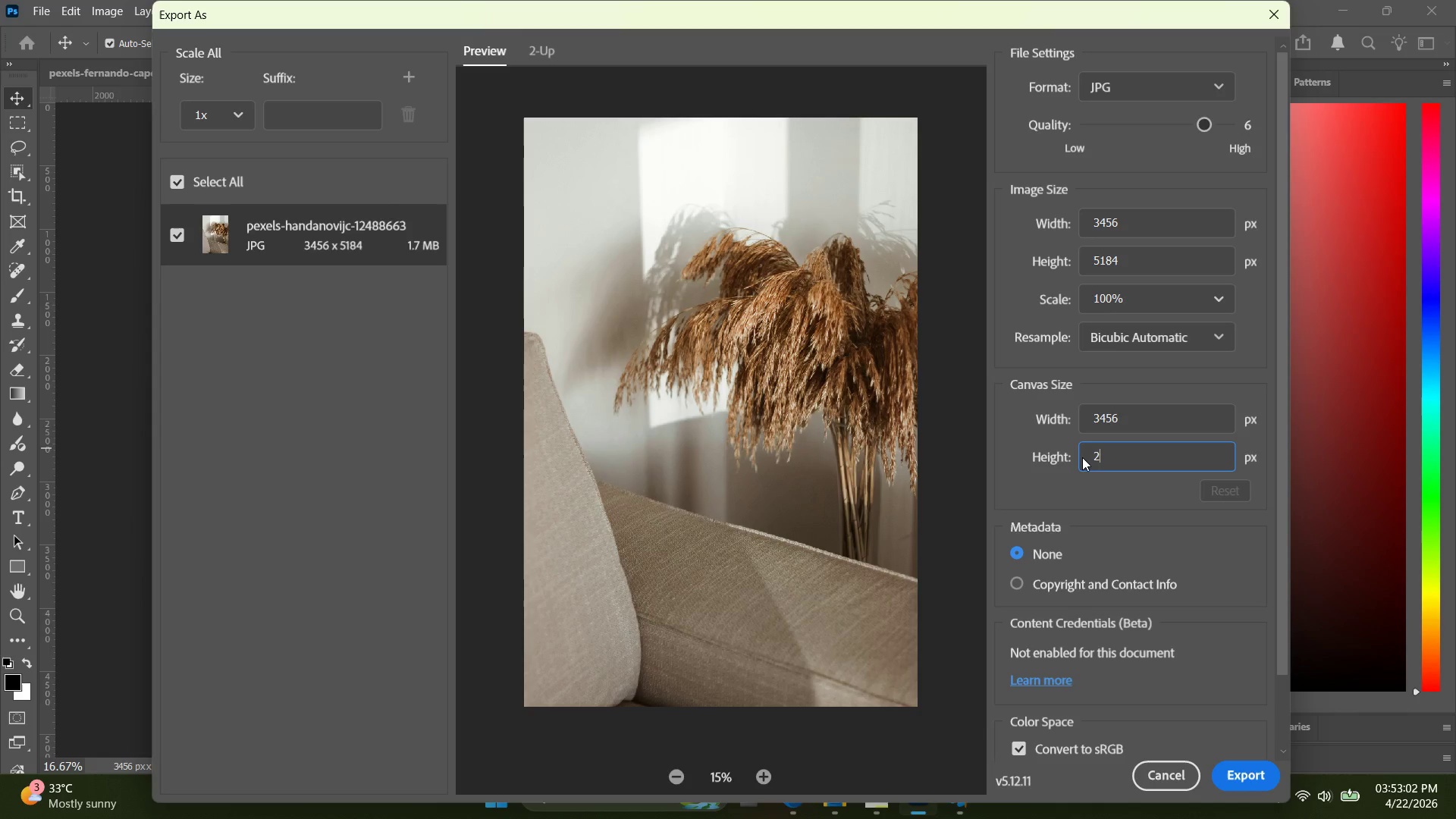 
type(2000)
 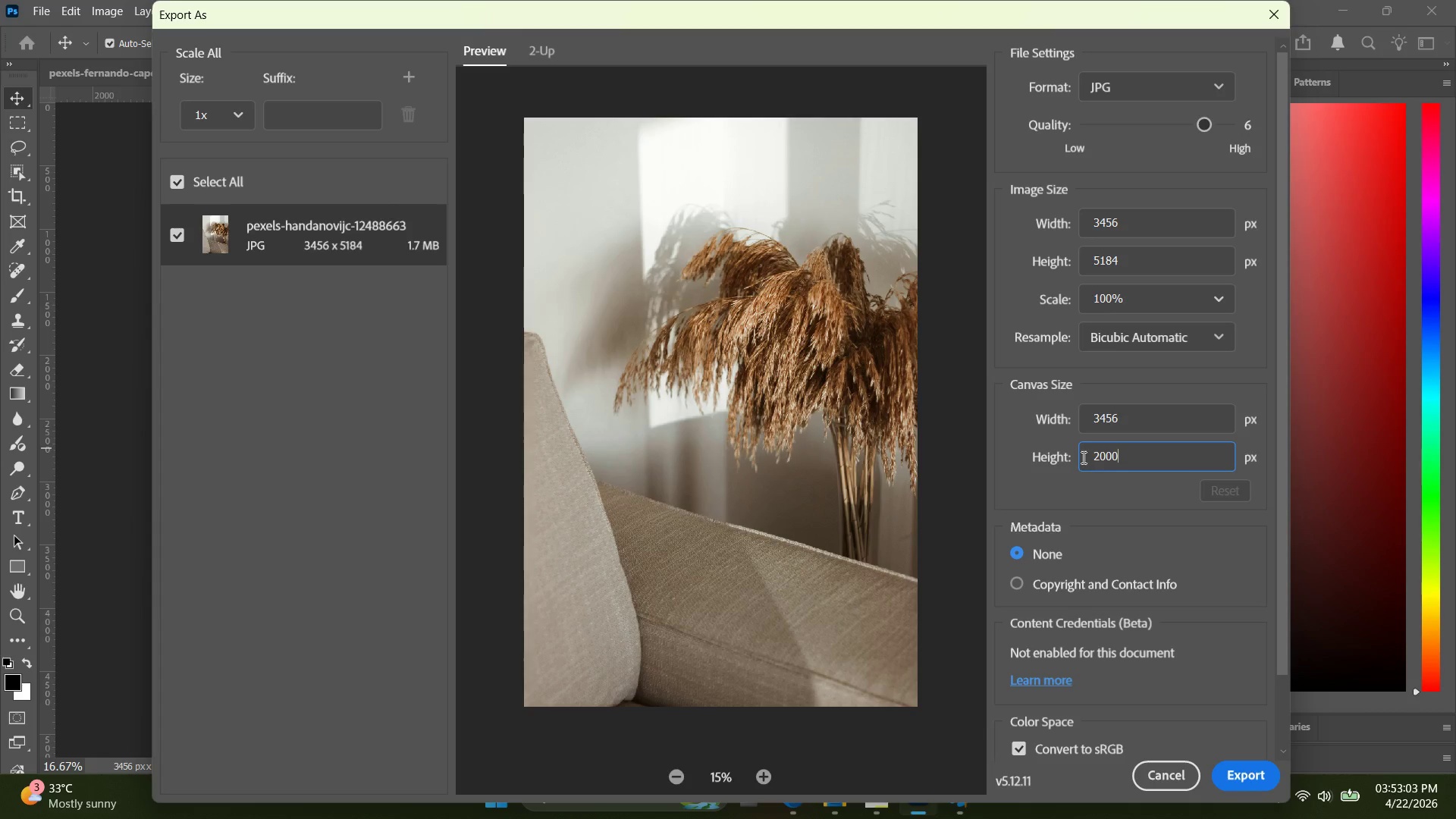 
key(Enter)
 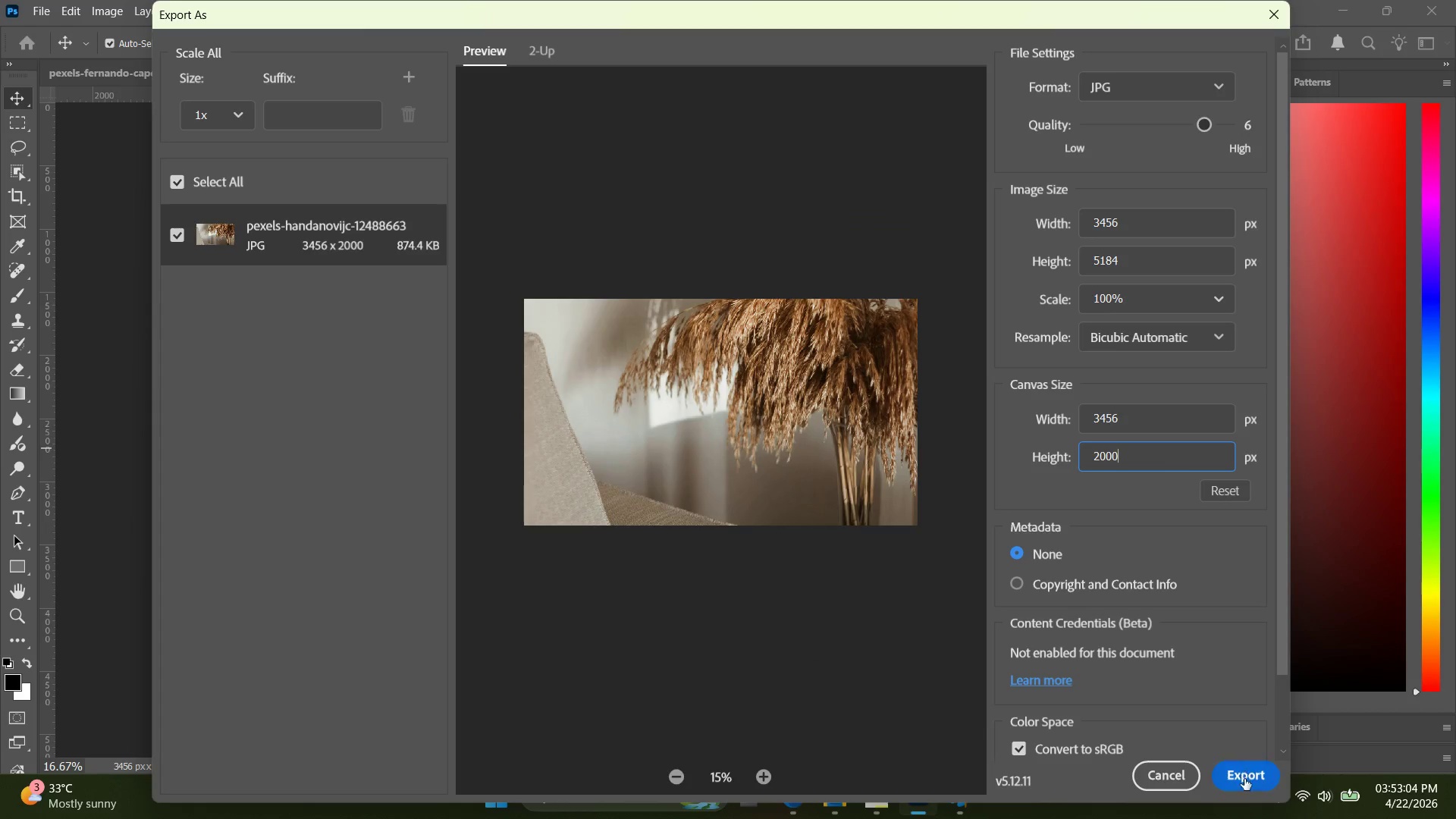 
left_click([1244, 780])
 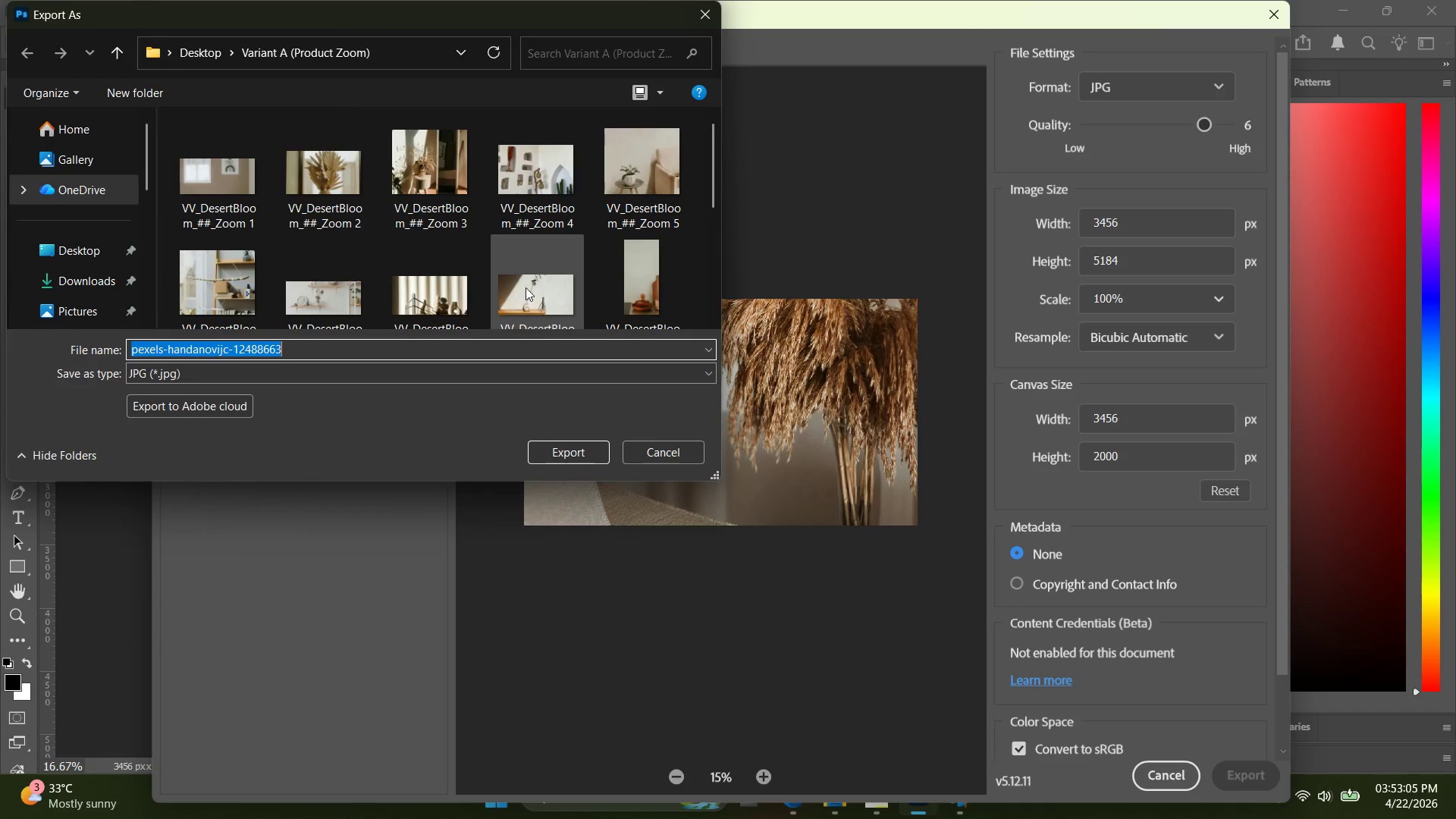 
key(Control+V)
 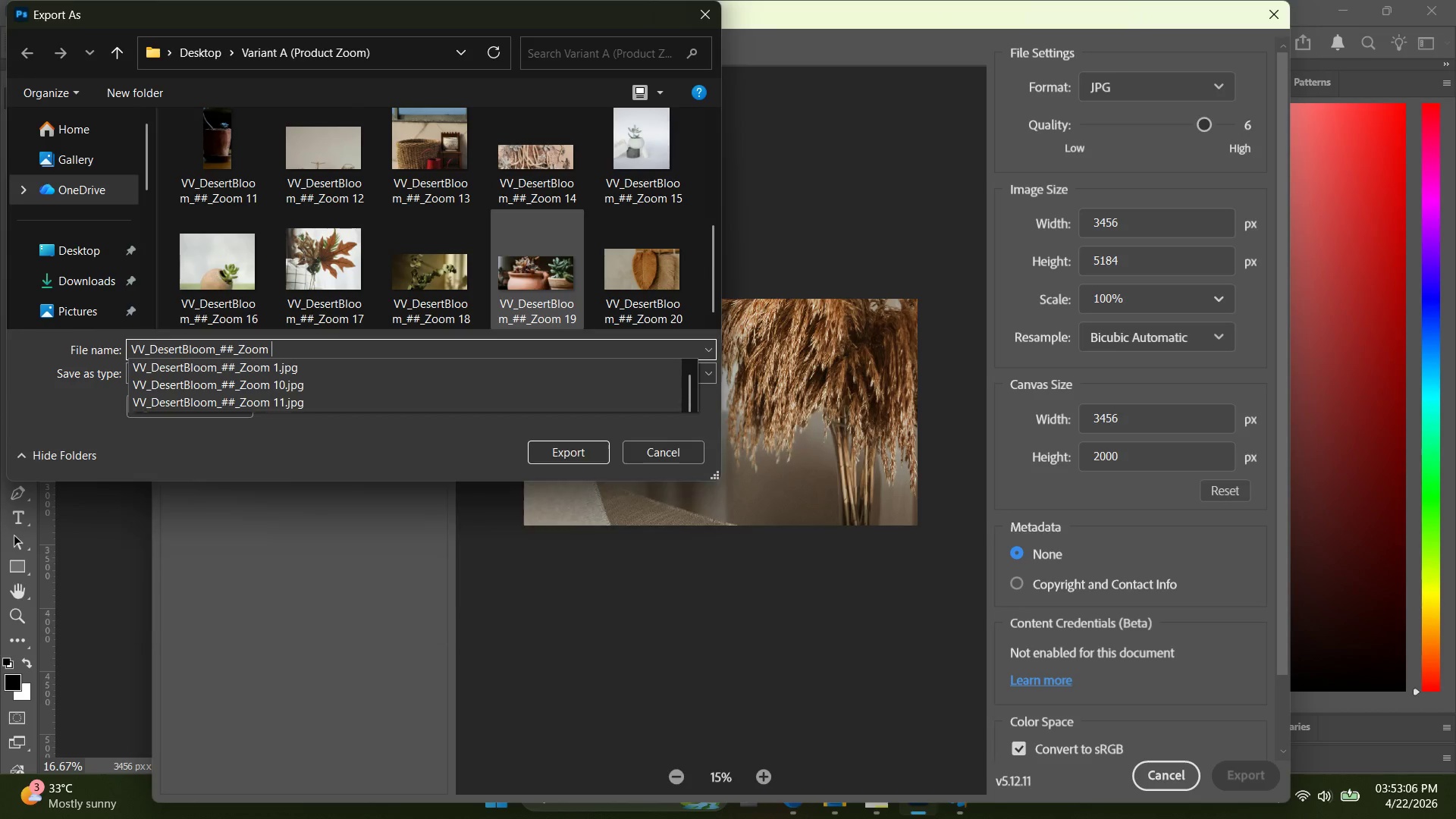 
scroll: coordinate [516, 252], scroll_direction: down, amount: 13.0
 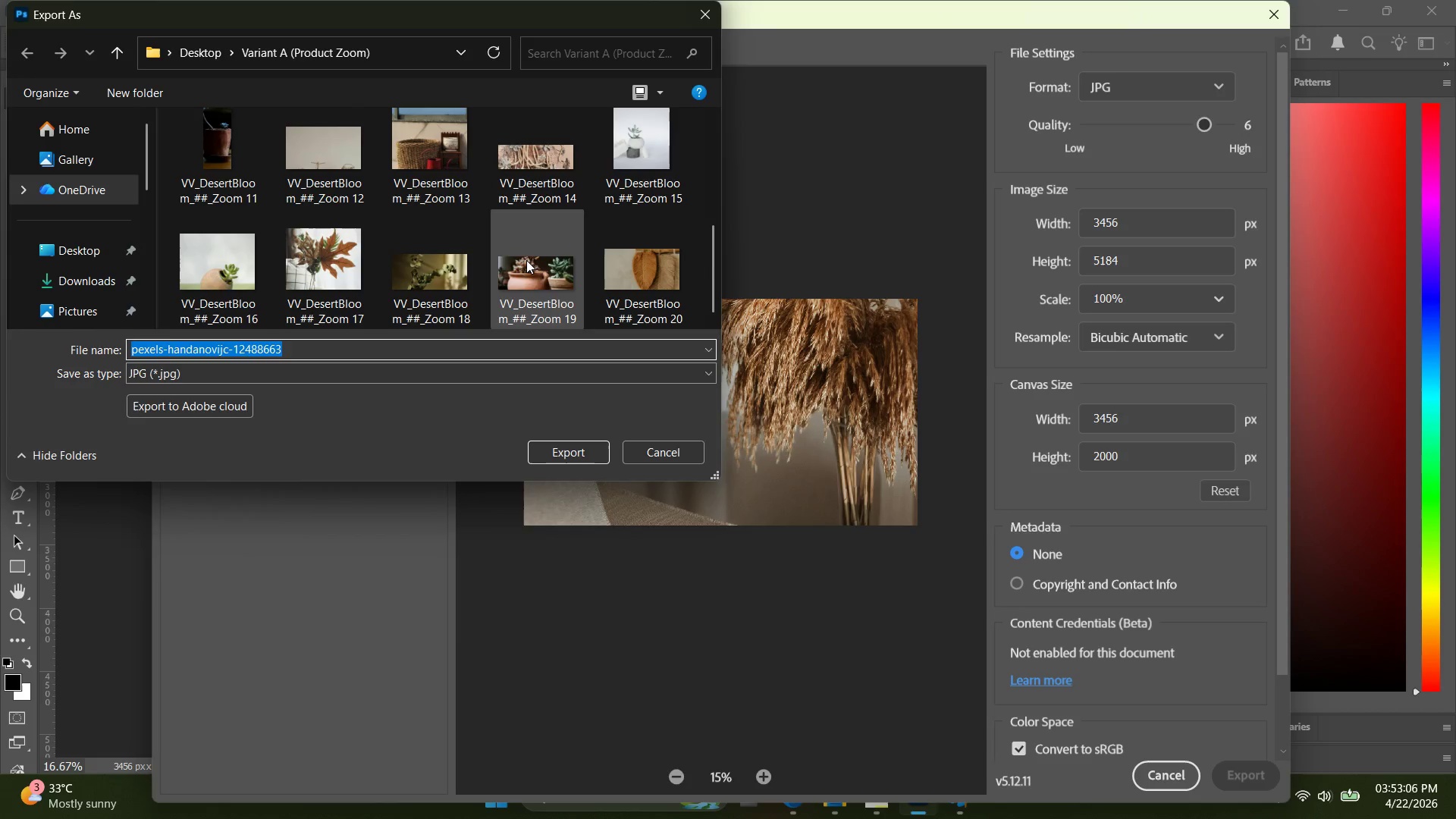 
type(21)
 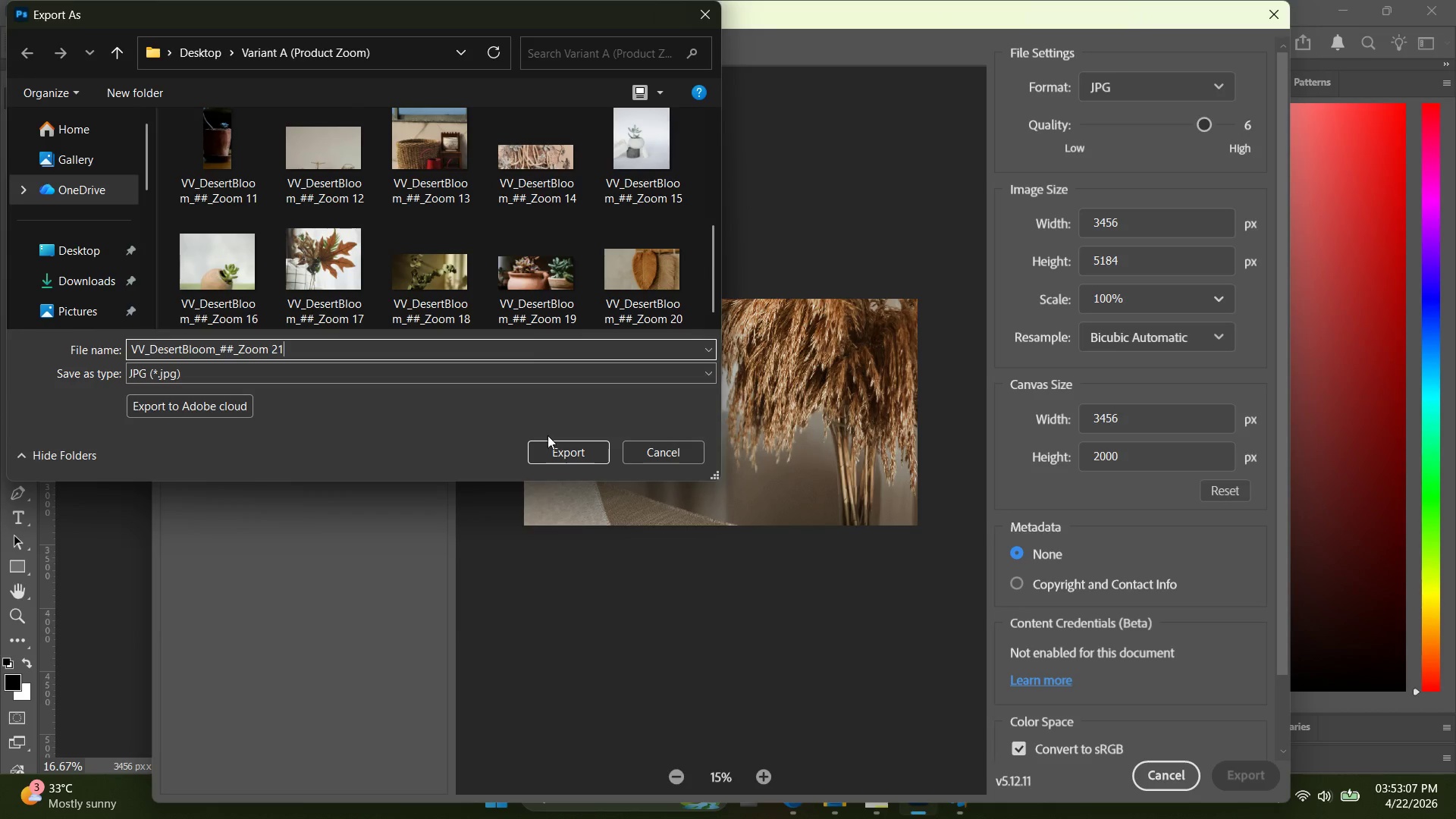 
left_click([554, 445])
 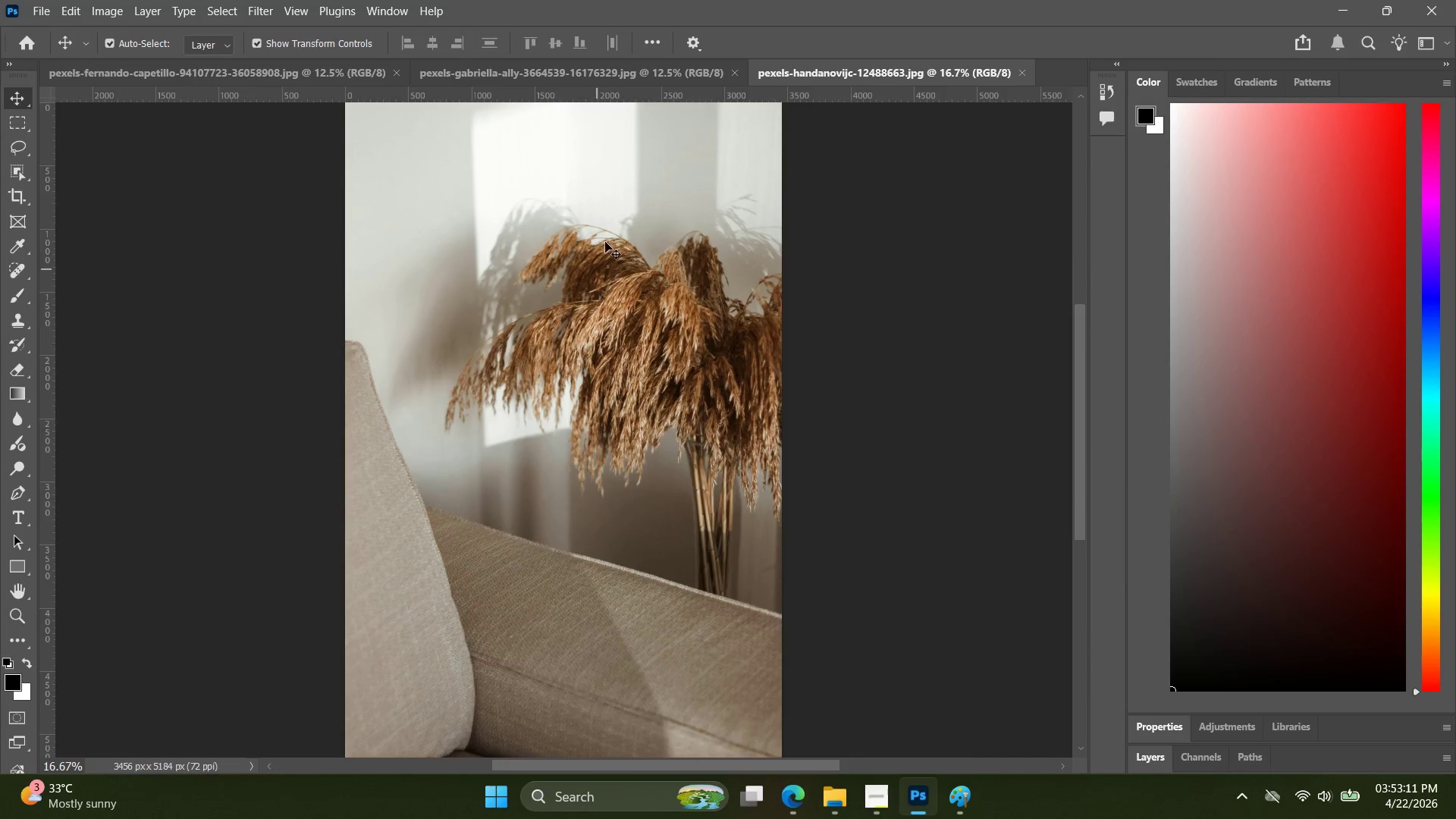 
left_click([394, 74])
 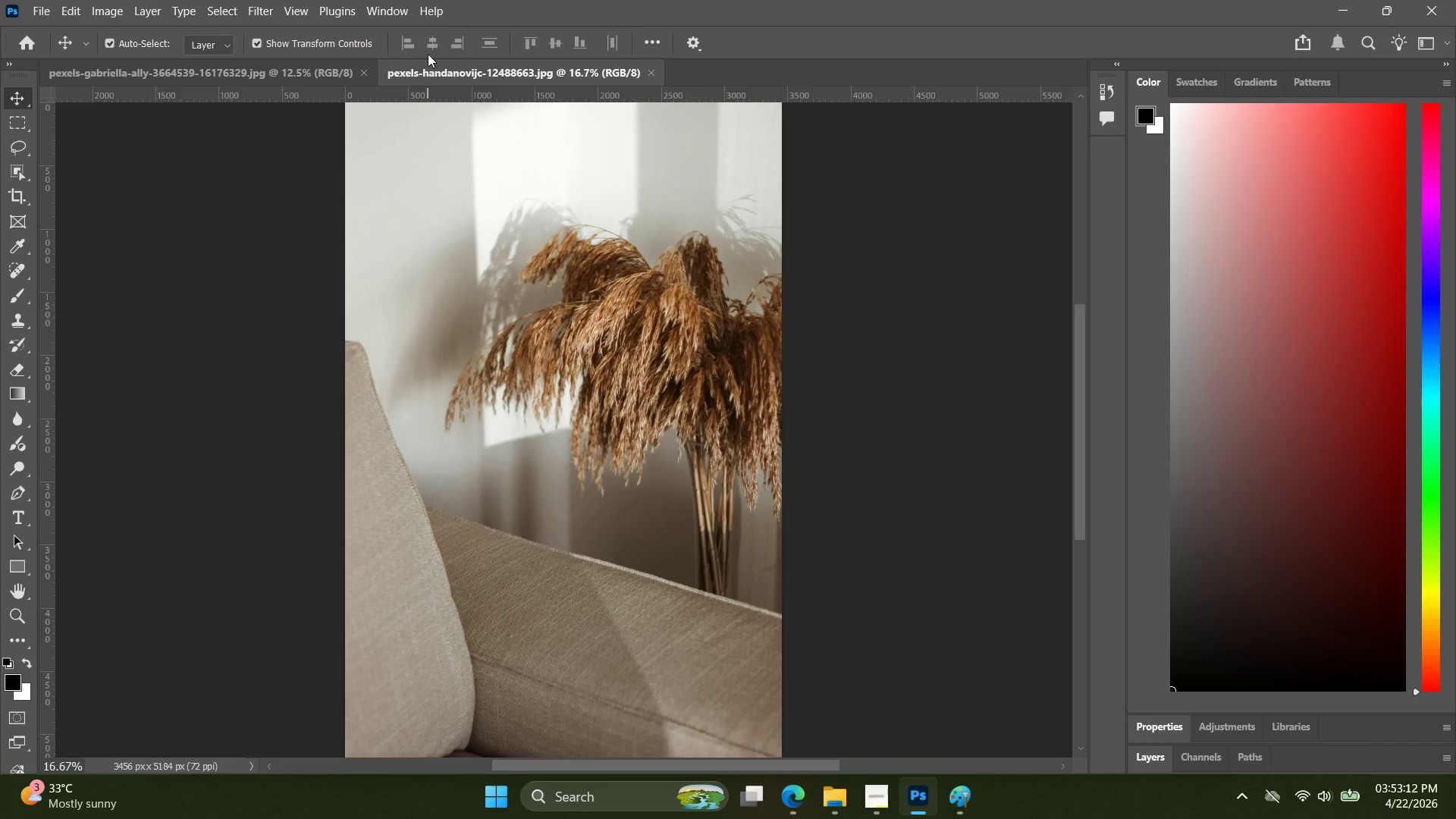 
key(Alt+AltLeft)
 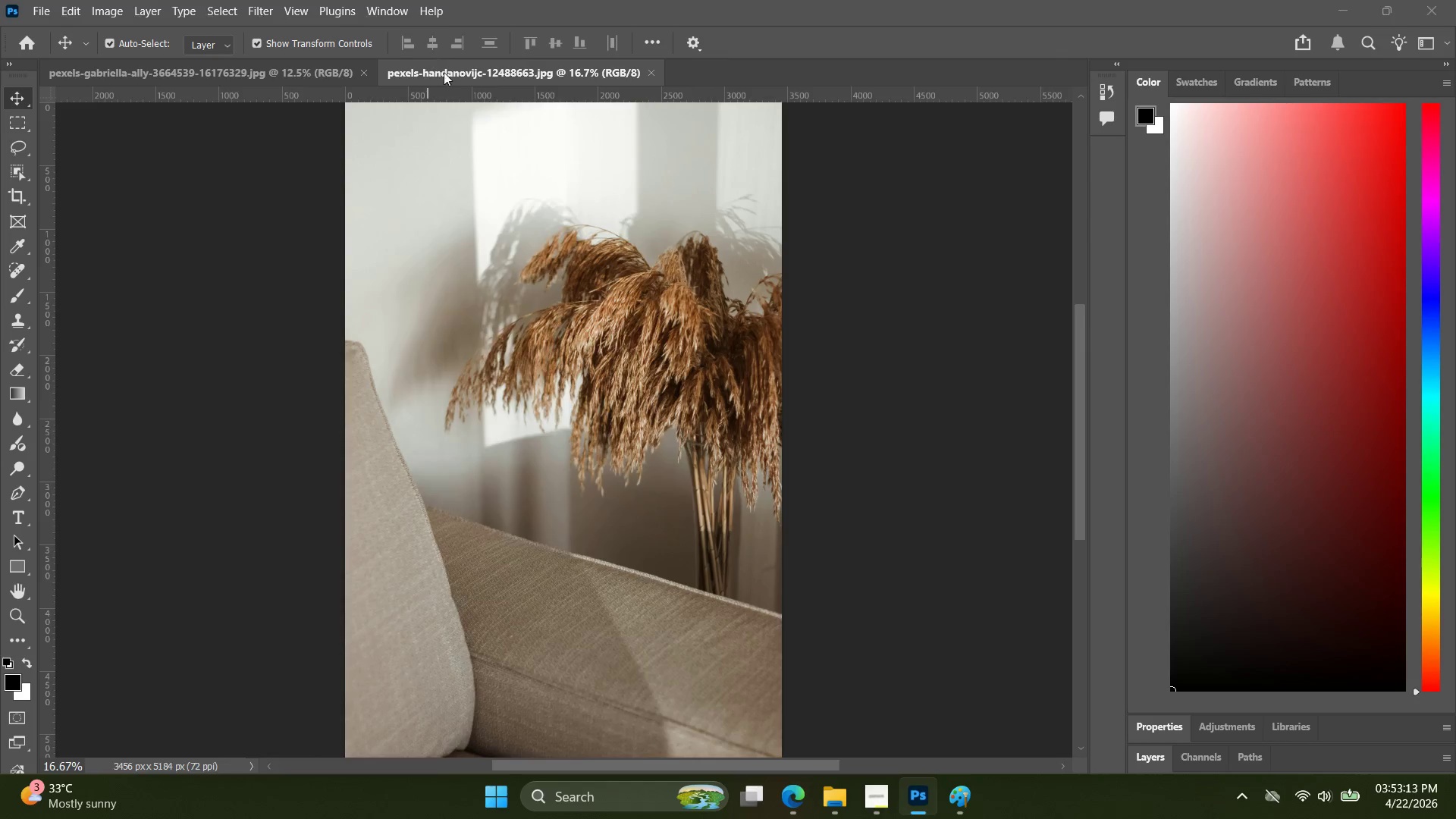 
key(Alt+Tab)
 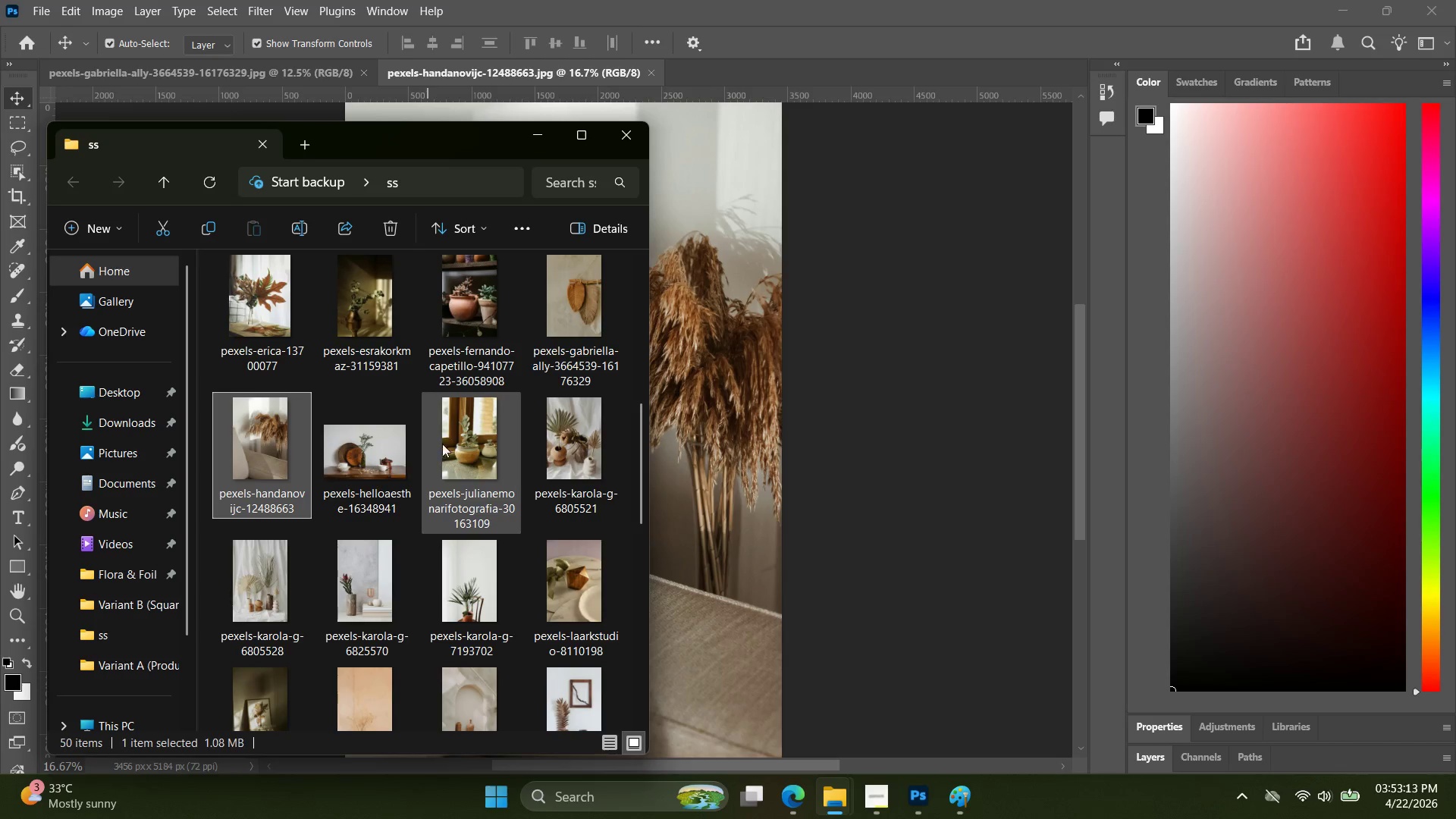 
left_click([394, 441])
 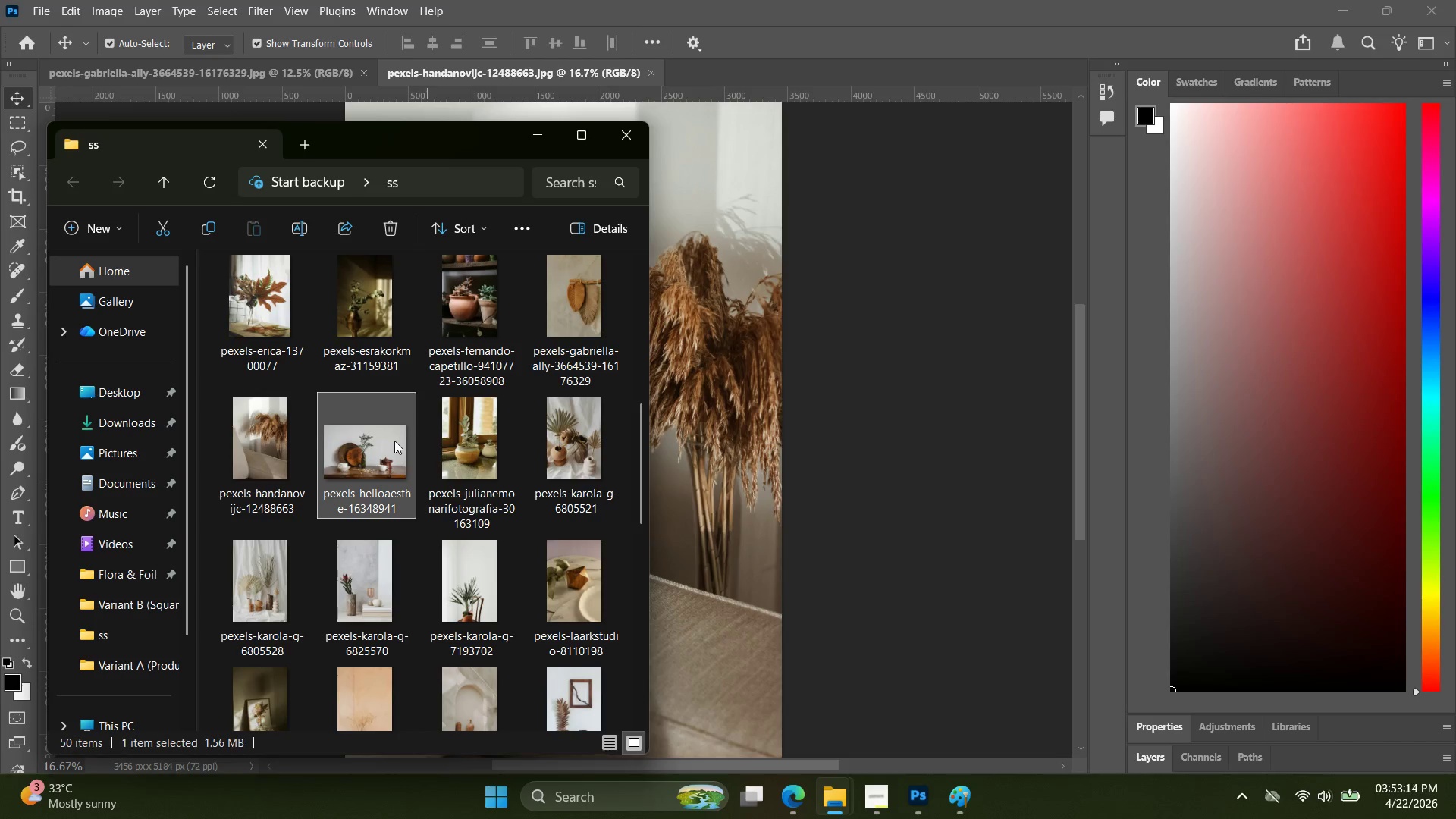 
left_click_drag(start_coordinate=[394, 441], to_coordinate=[733, 133])
 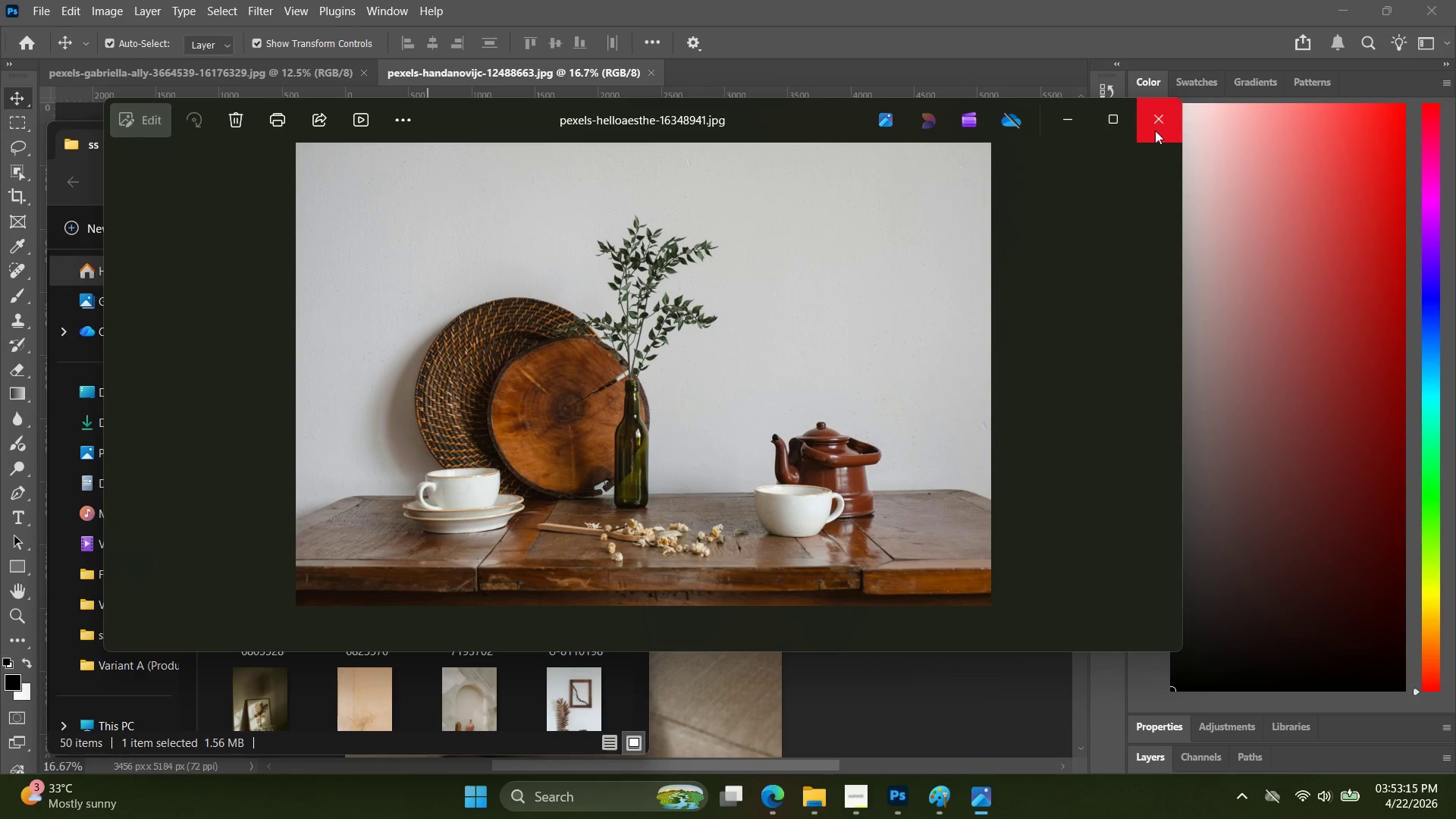 
left_click([1156, 128])
 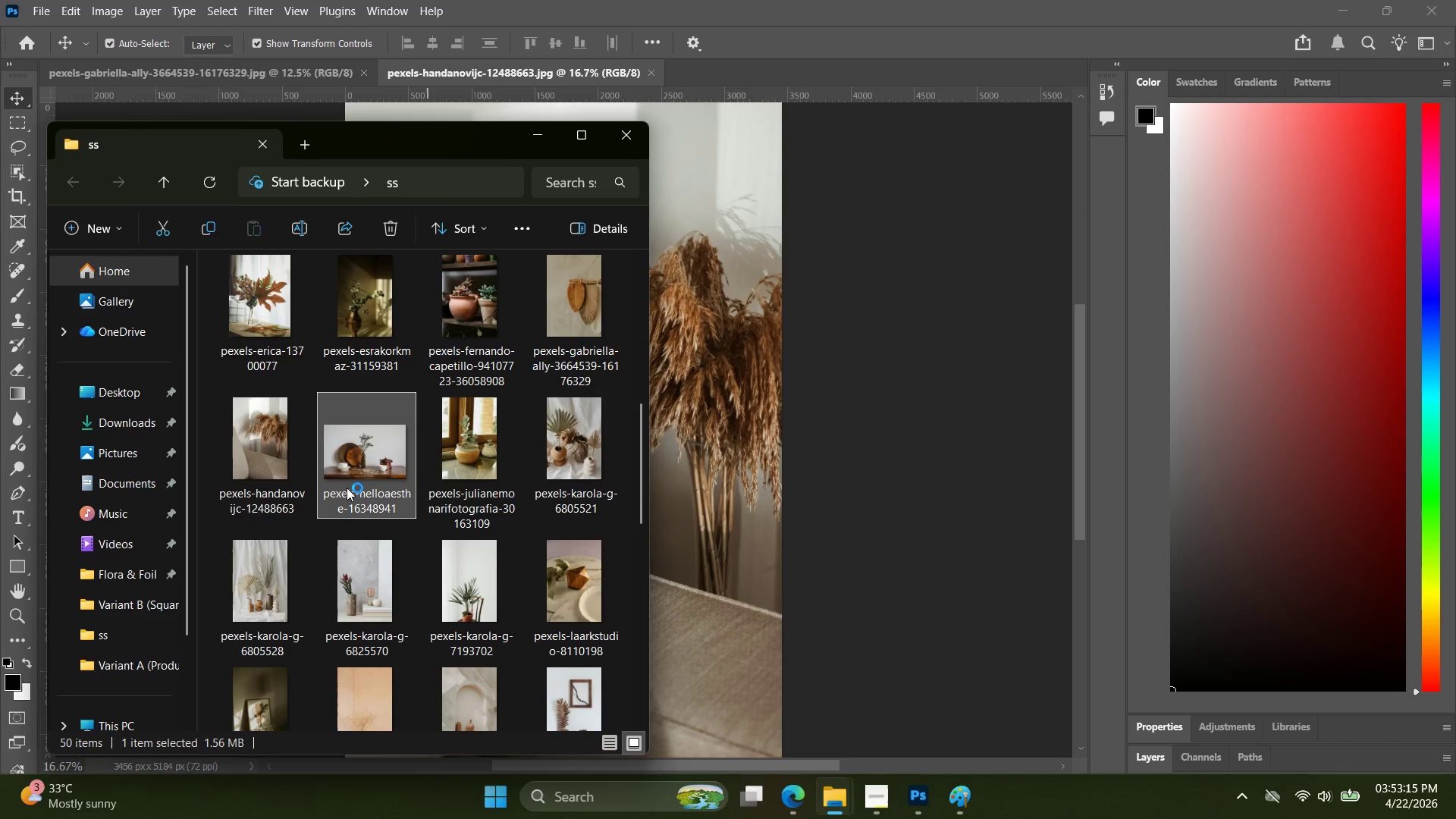 
left_click_drag(start_coordinate=[345, 488], to_coordinate=[746, 82])
 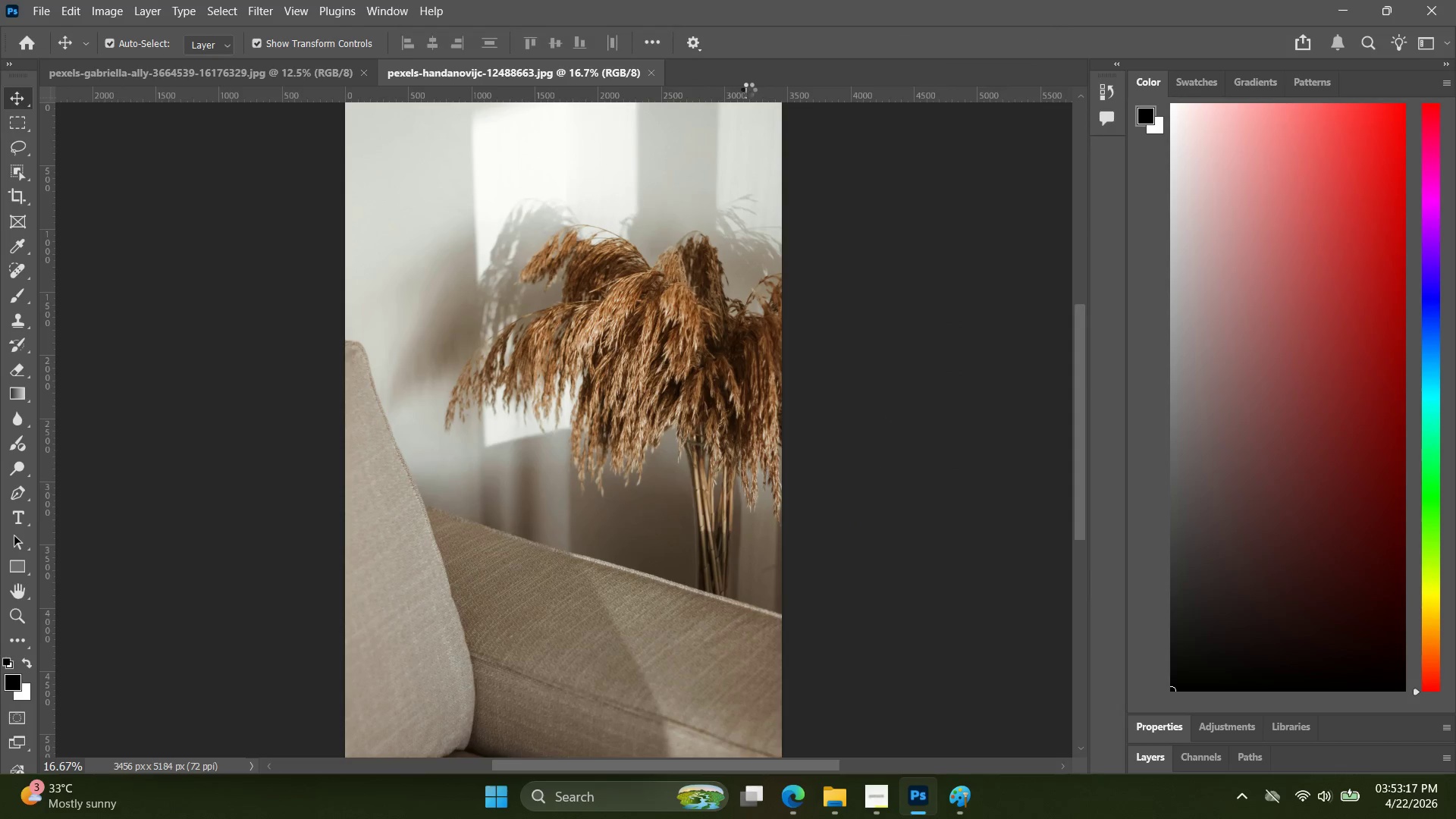 
key(Alt+Control+Shift+W)
 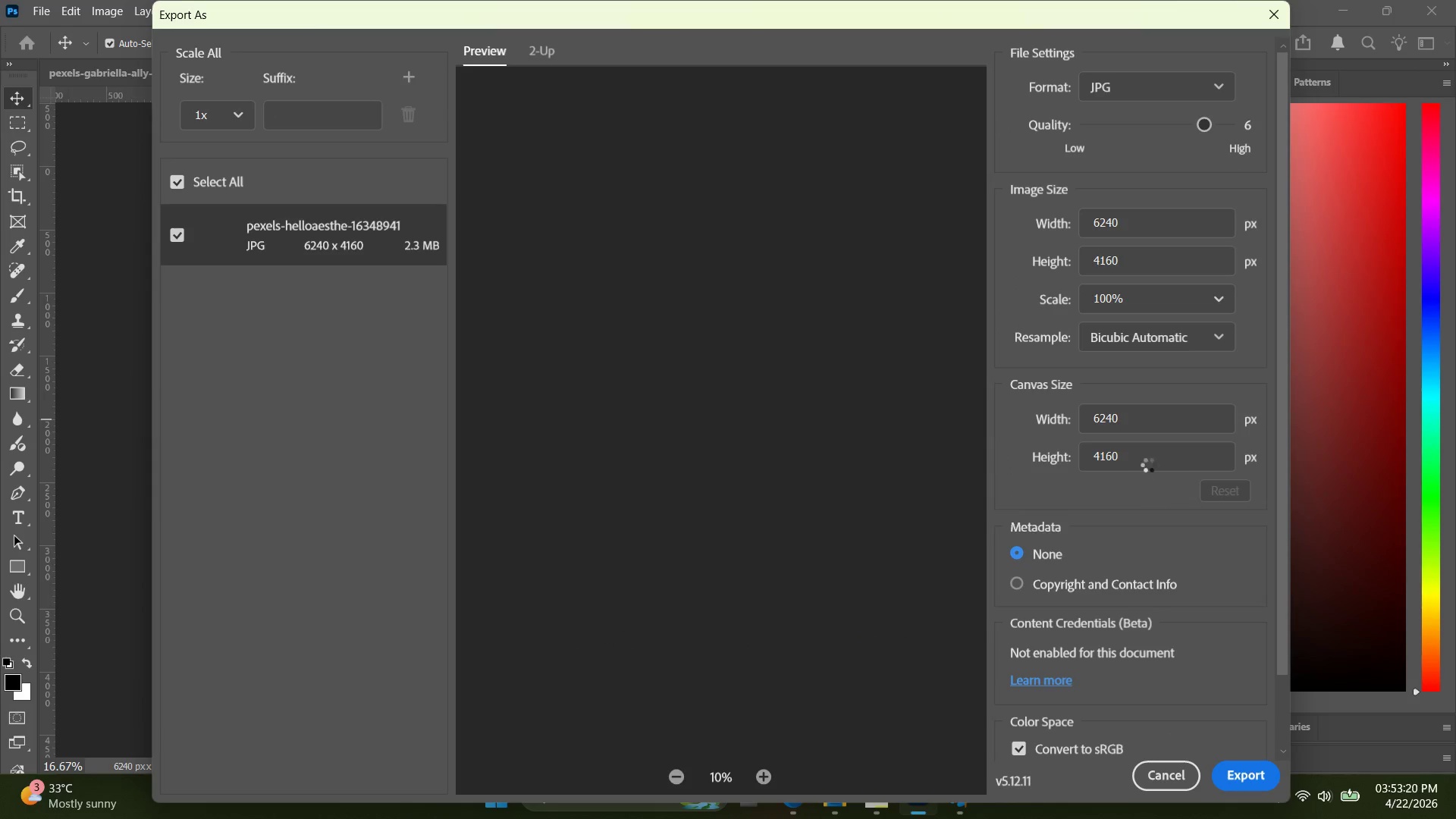 
left_click_drag(start_coordinate=[1165, 410], to_coordinate=[1053, 411])
 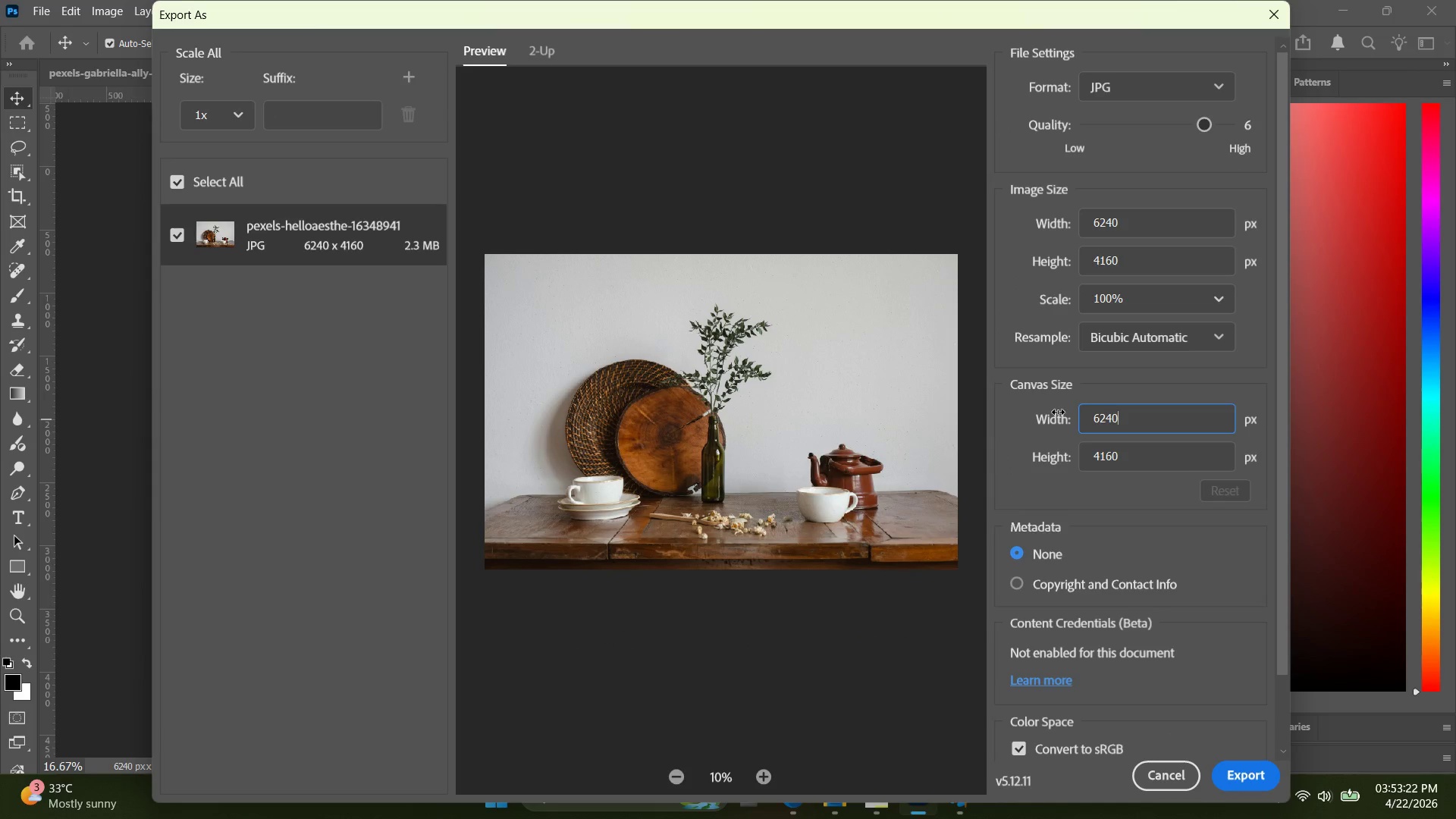 
key(Backspace)
key(Backspace)
key(Backspace)
key(Backspace)
key(Backspace)
type(2000)
 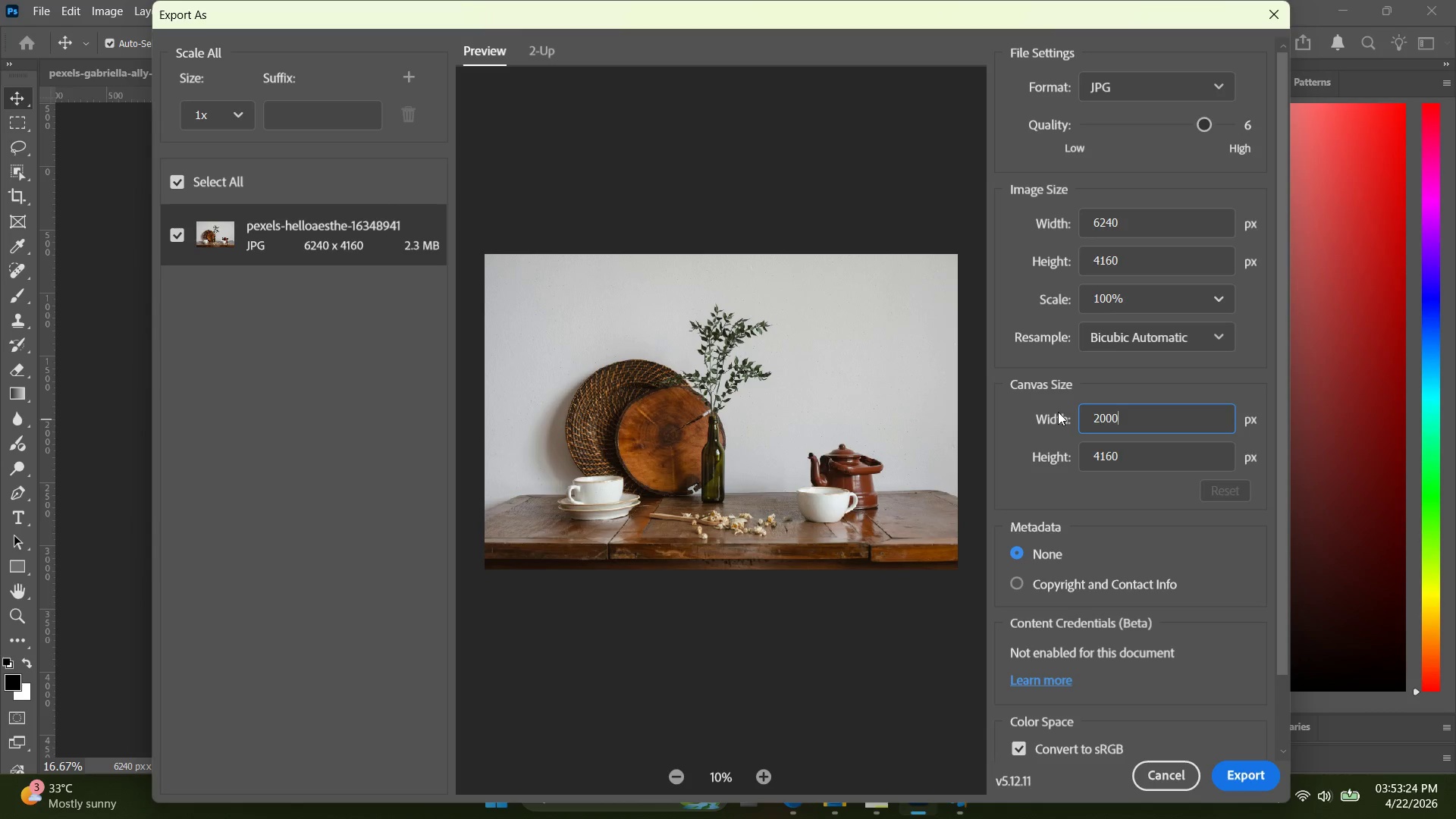 
key(Enter)
 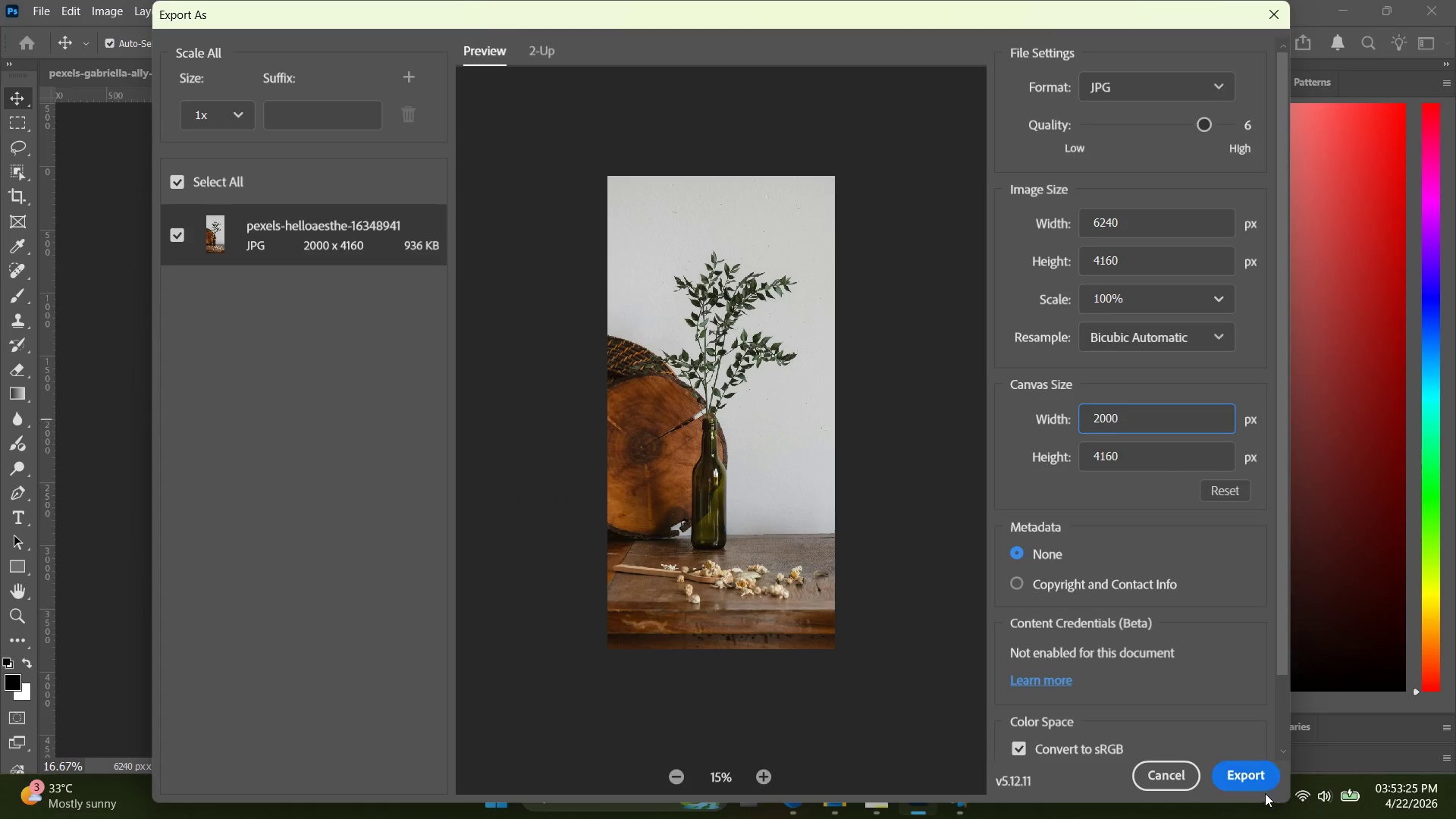 
left_click([1263, 777])
 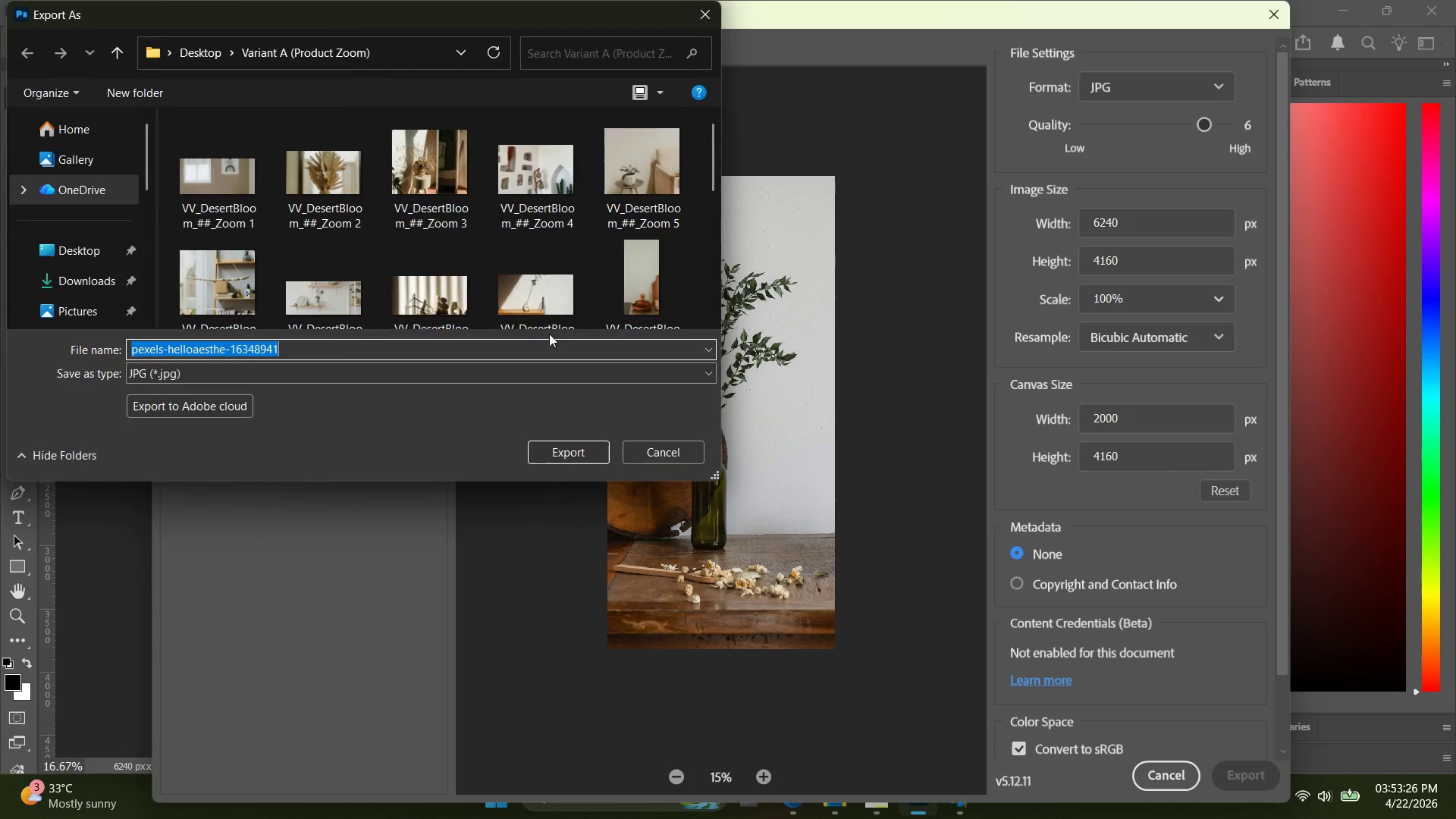 
key(Control+ControlLeft)
 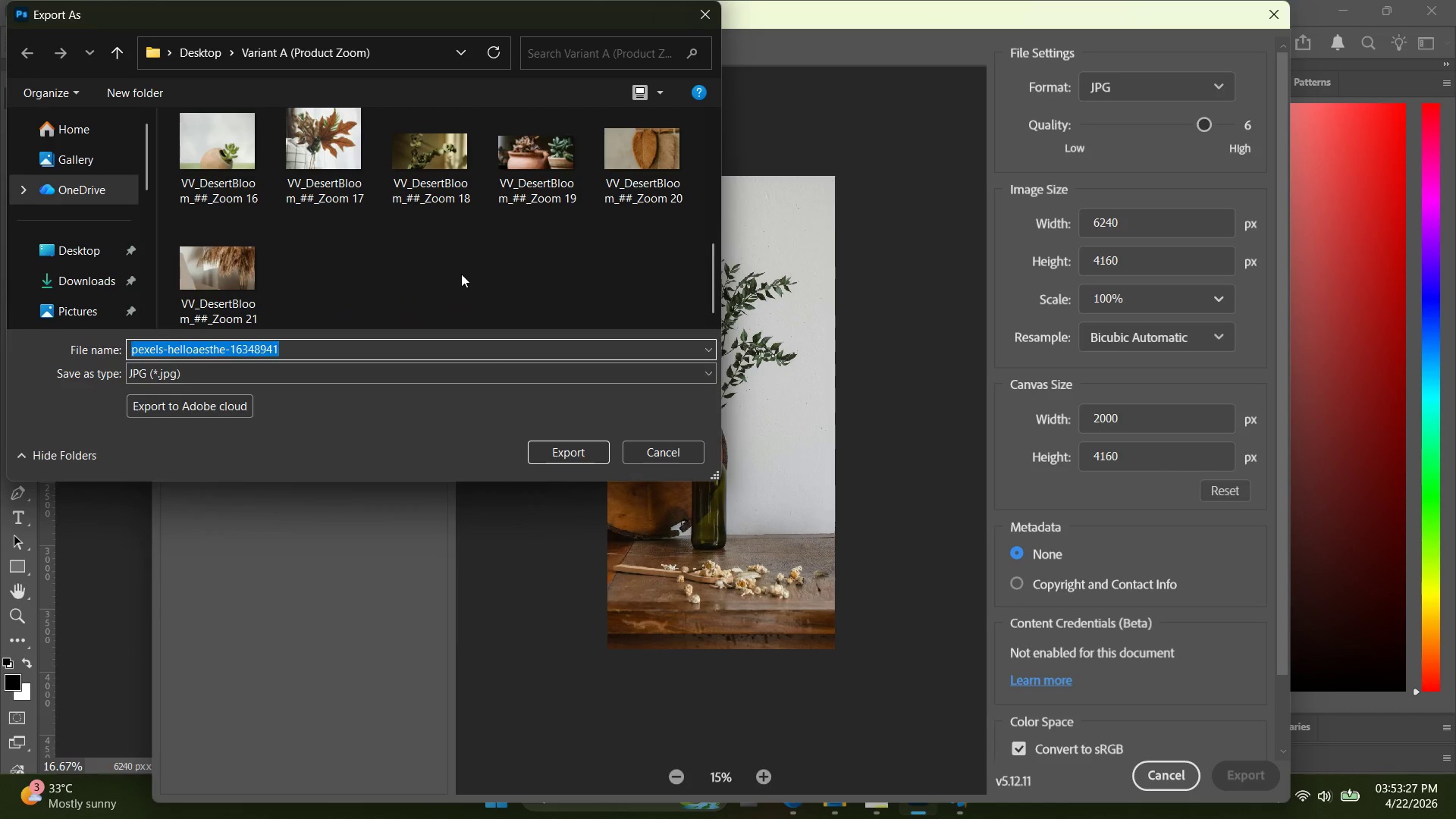 
key(Control+V)
 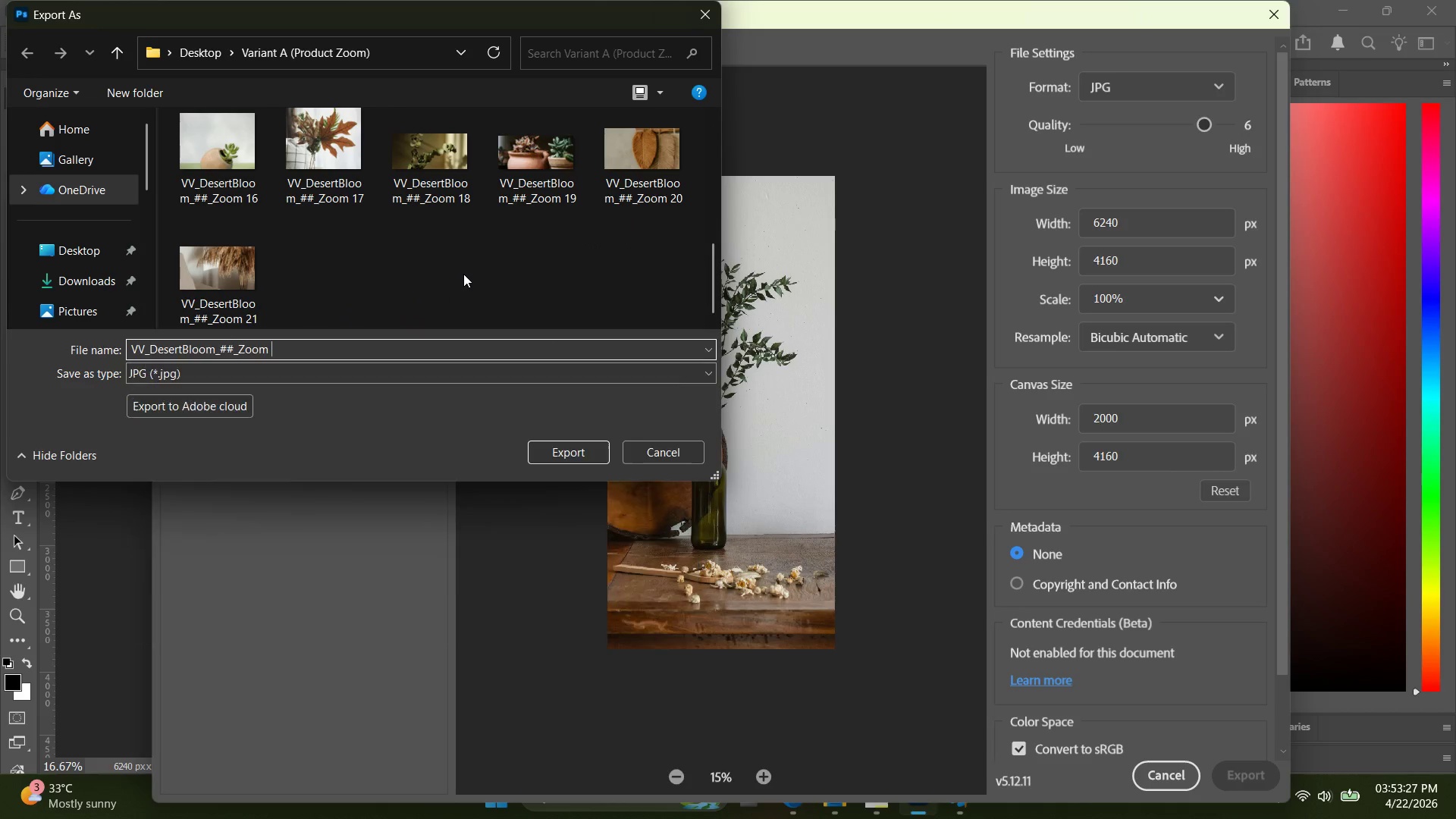 
key(Space)
 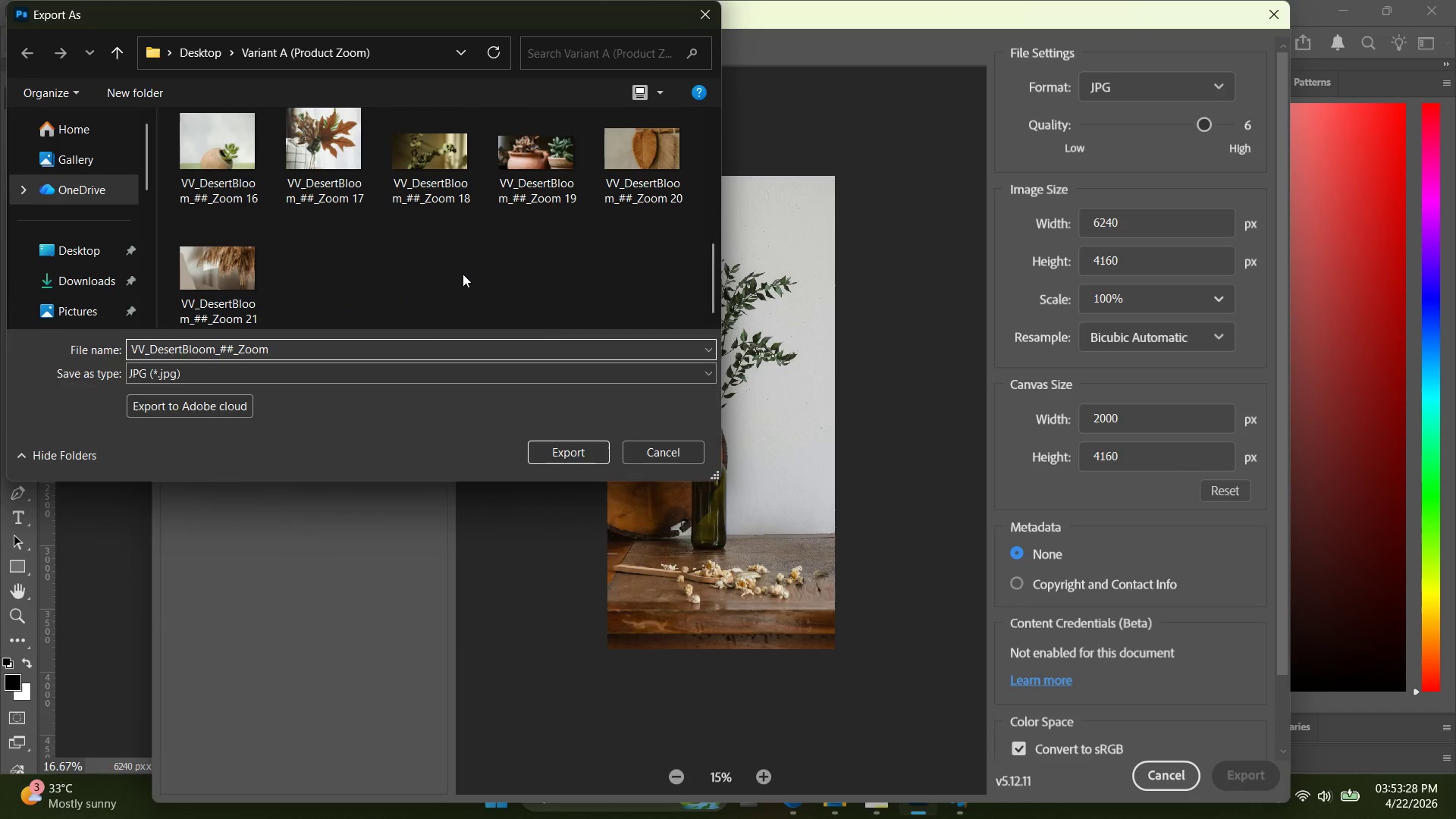 
scroll: coordinate [461, 274], scroll_direction: down, amount: 13.0
 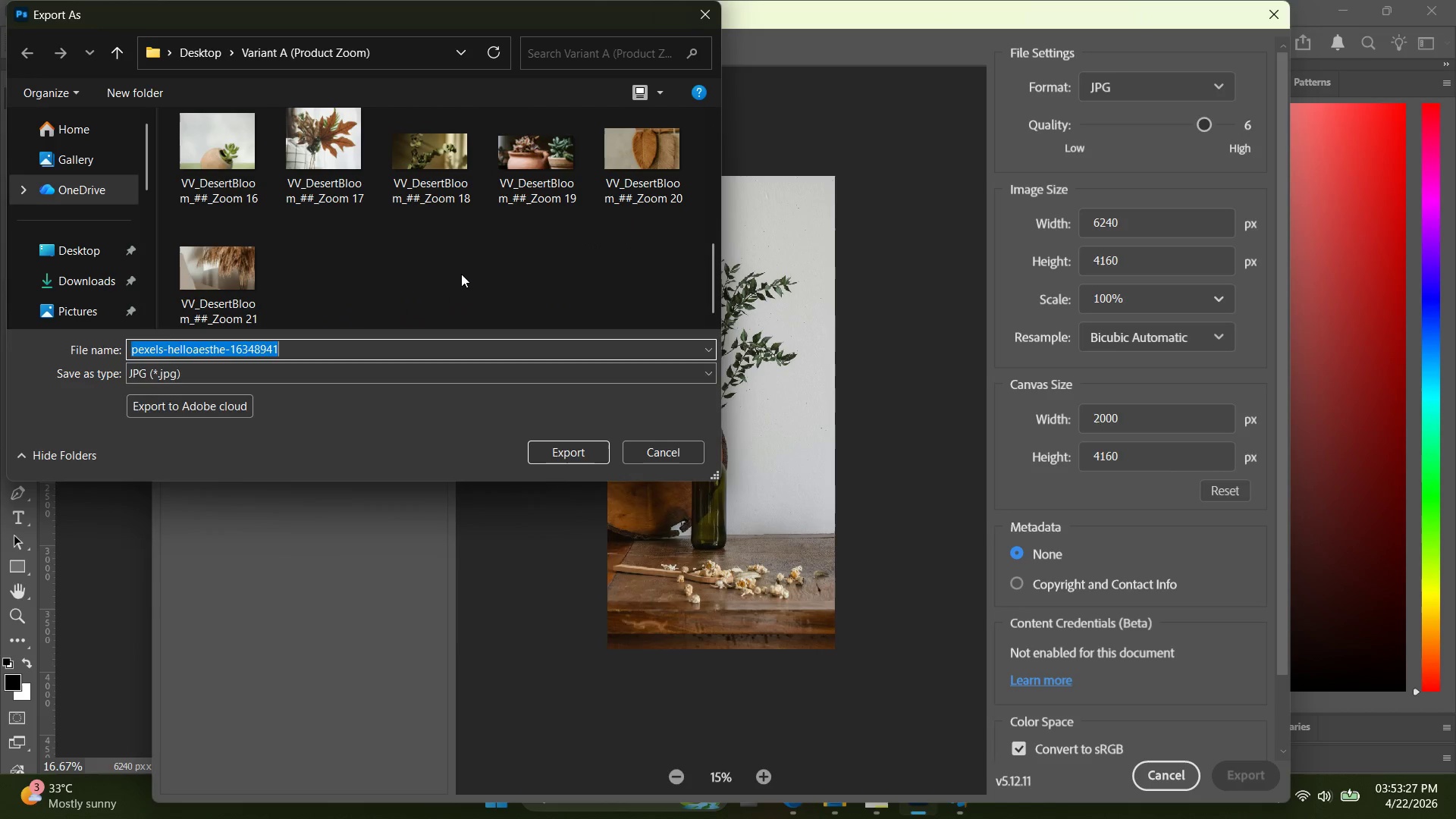 
key(Backspace)
type(22)
 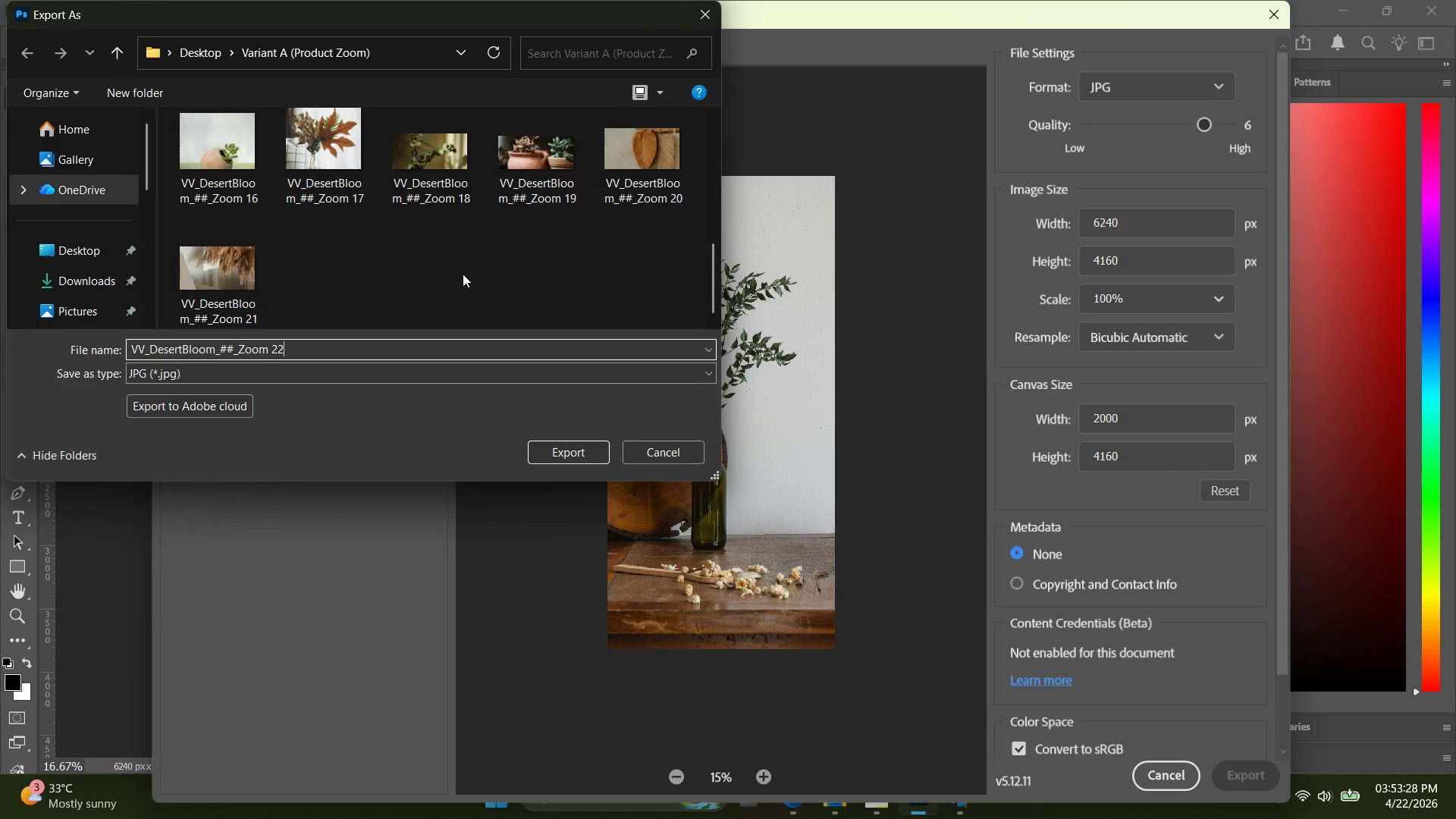 
key(Enter)
 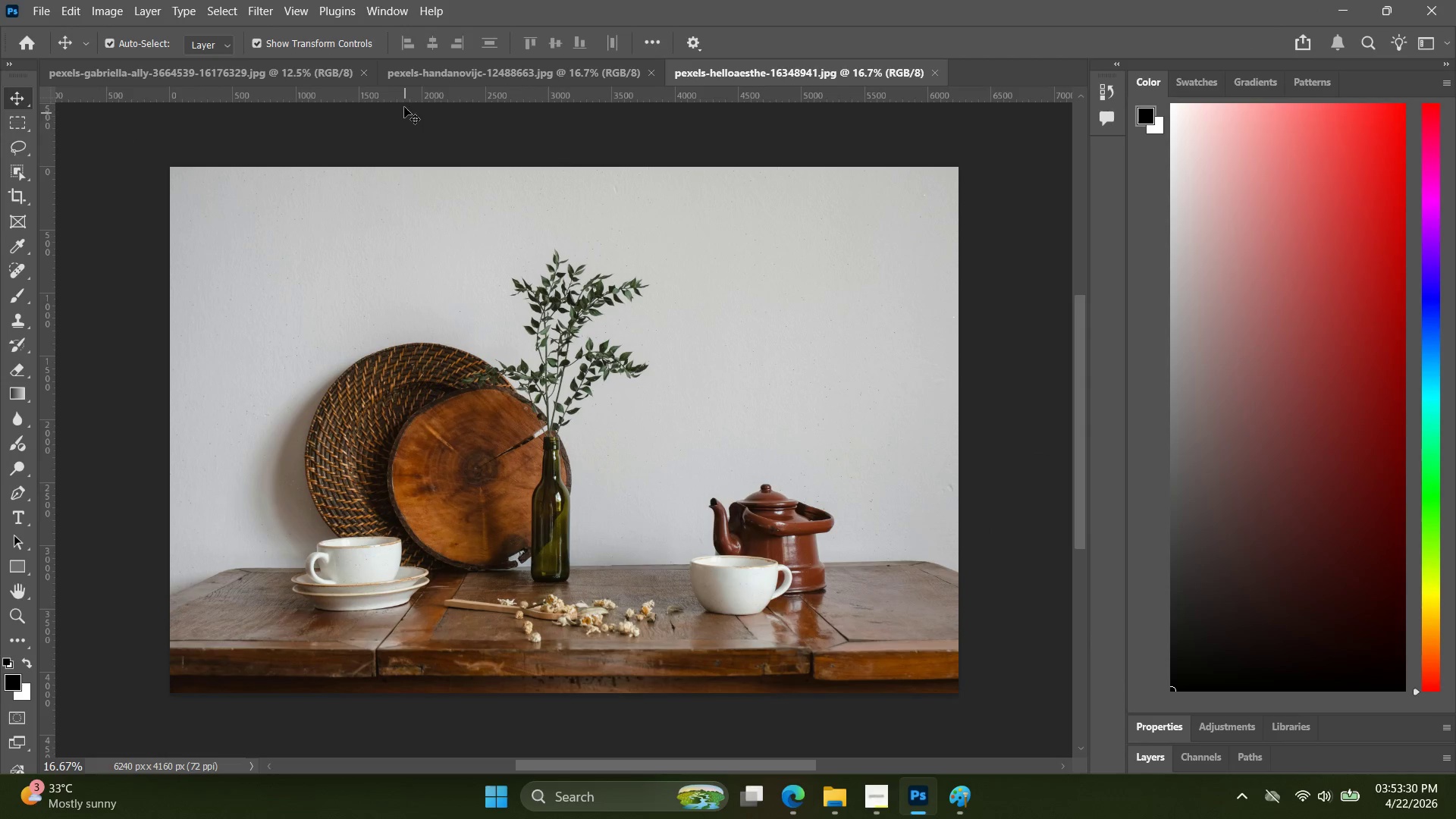 
left_click([366, 77])
 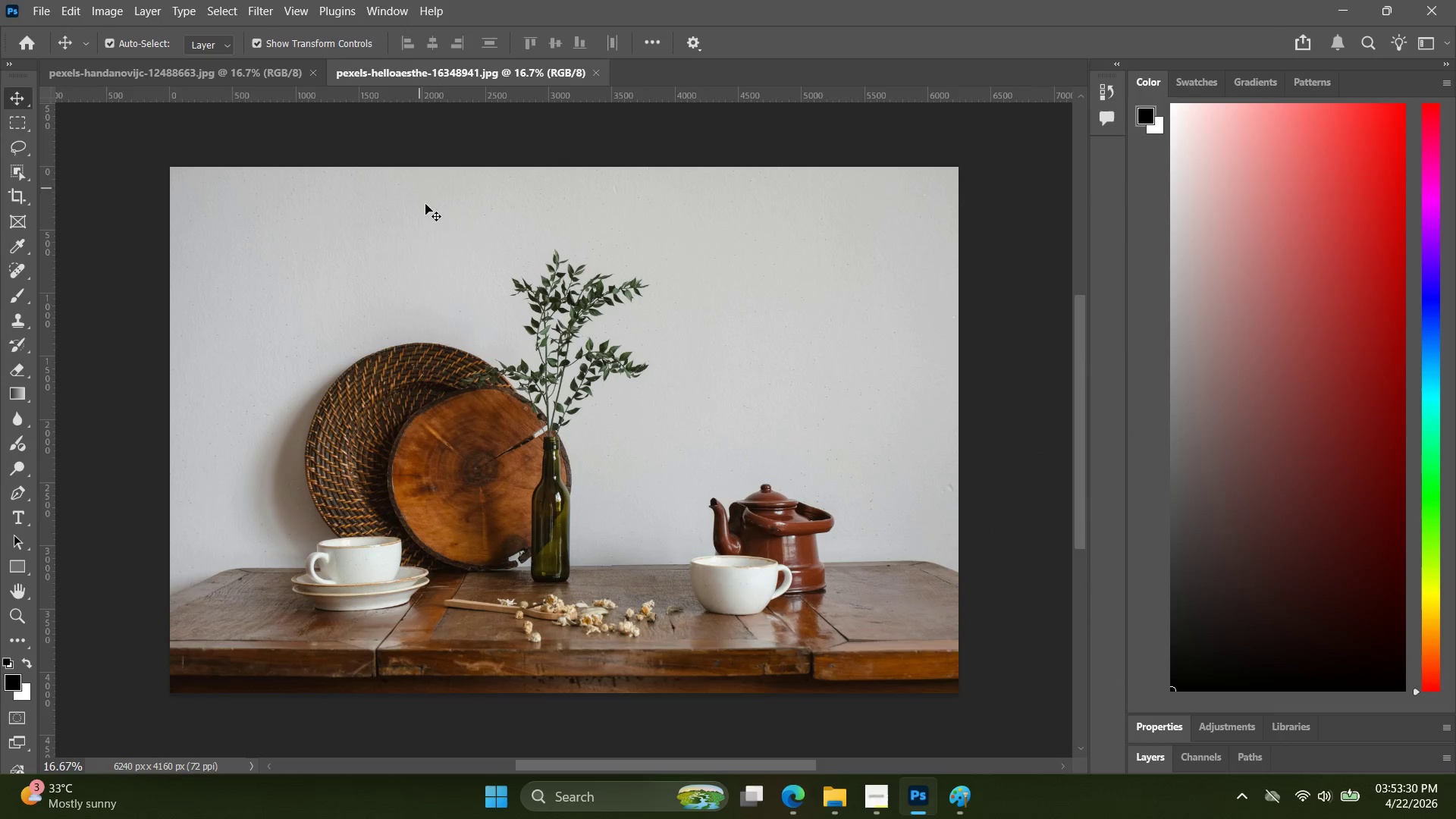 
key(Alt+AltLeft)
 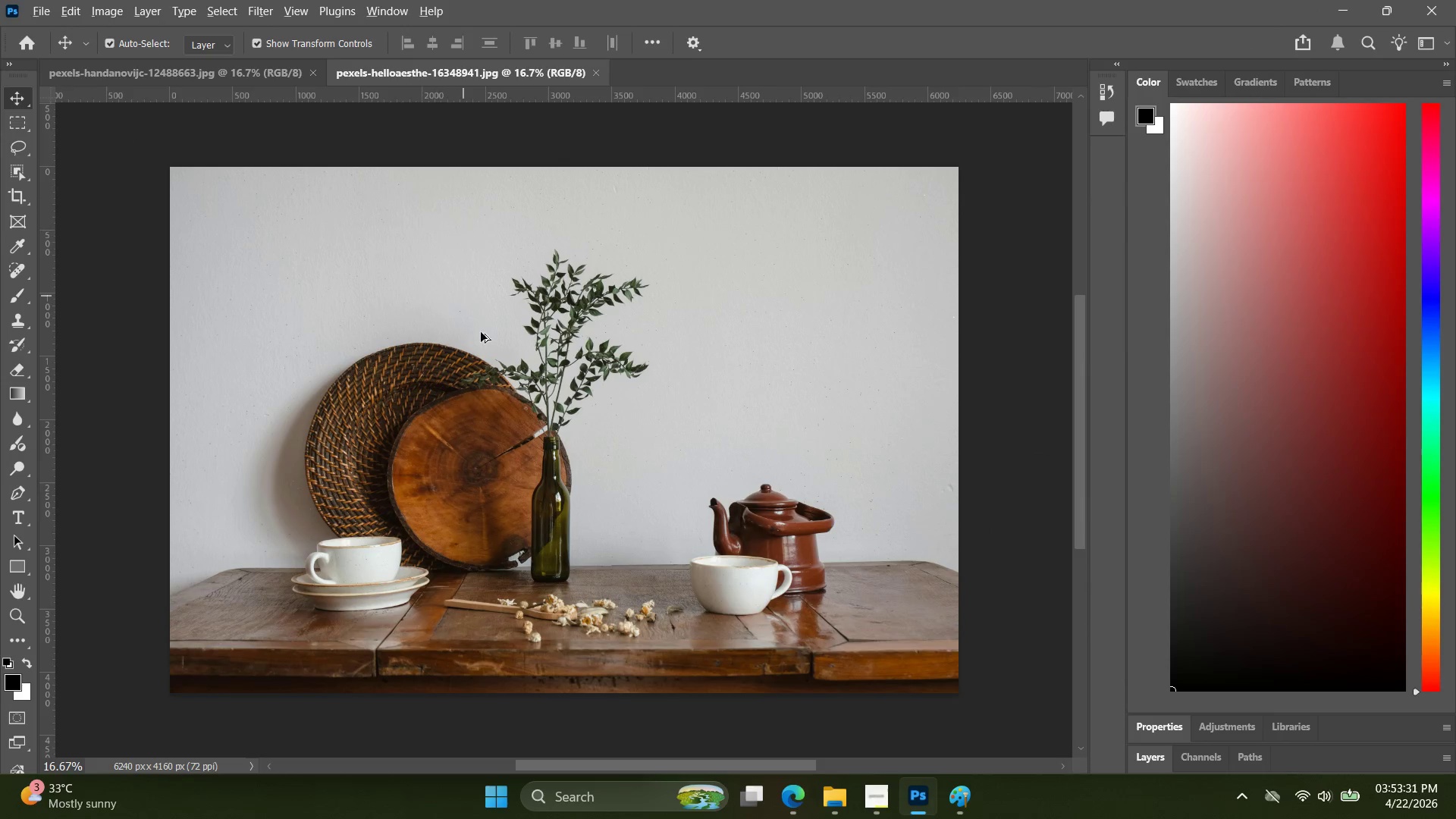 
key(Alt+Tab)
 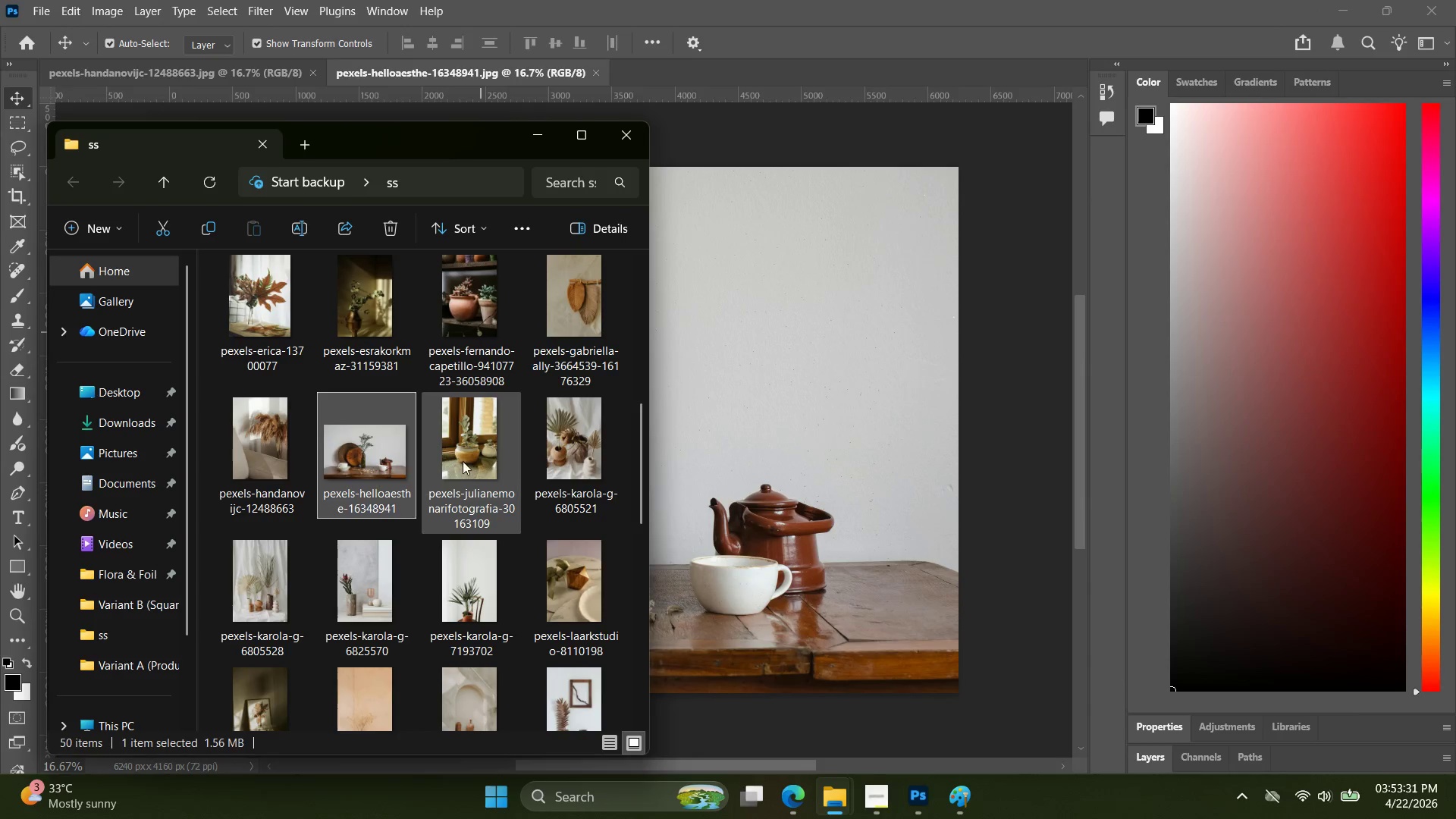 
left_click_drag(start_coordinate=[463, 461], to_coordinate=[698, 80])
 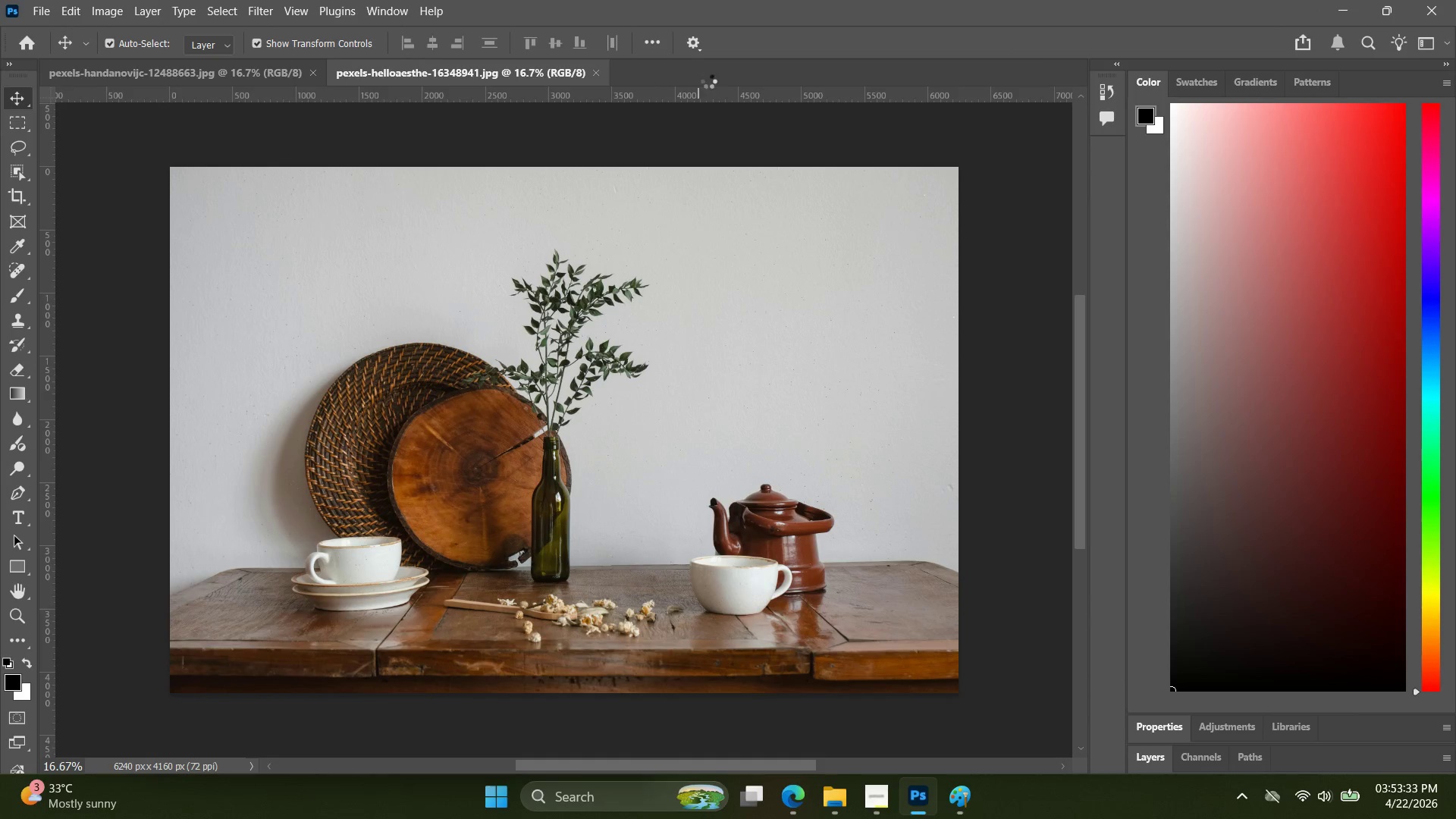 
key(Alt+Control+Shift+W)
 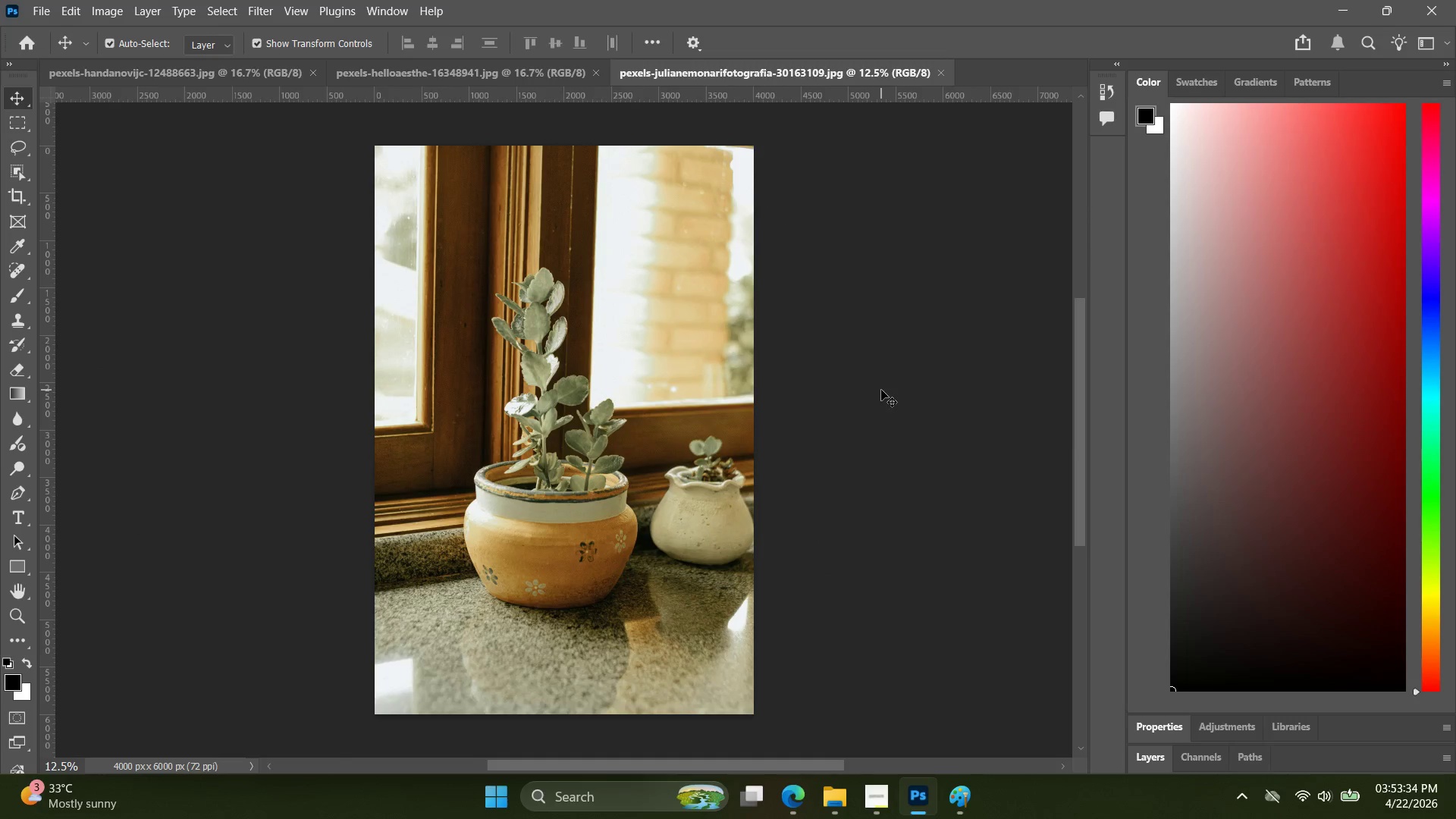 
key(Alt+AltLeft)
 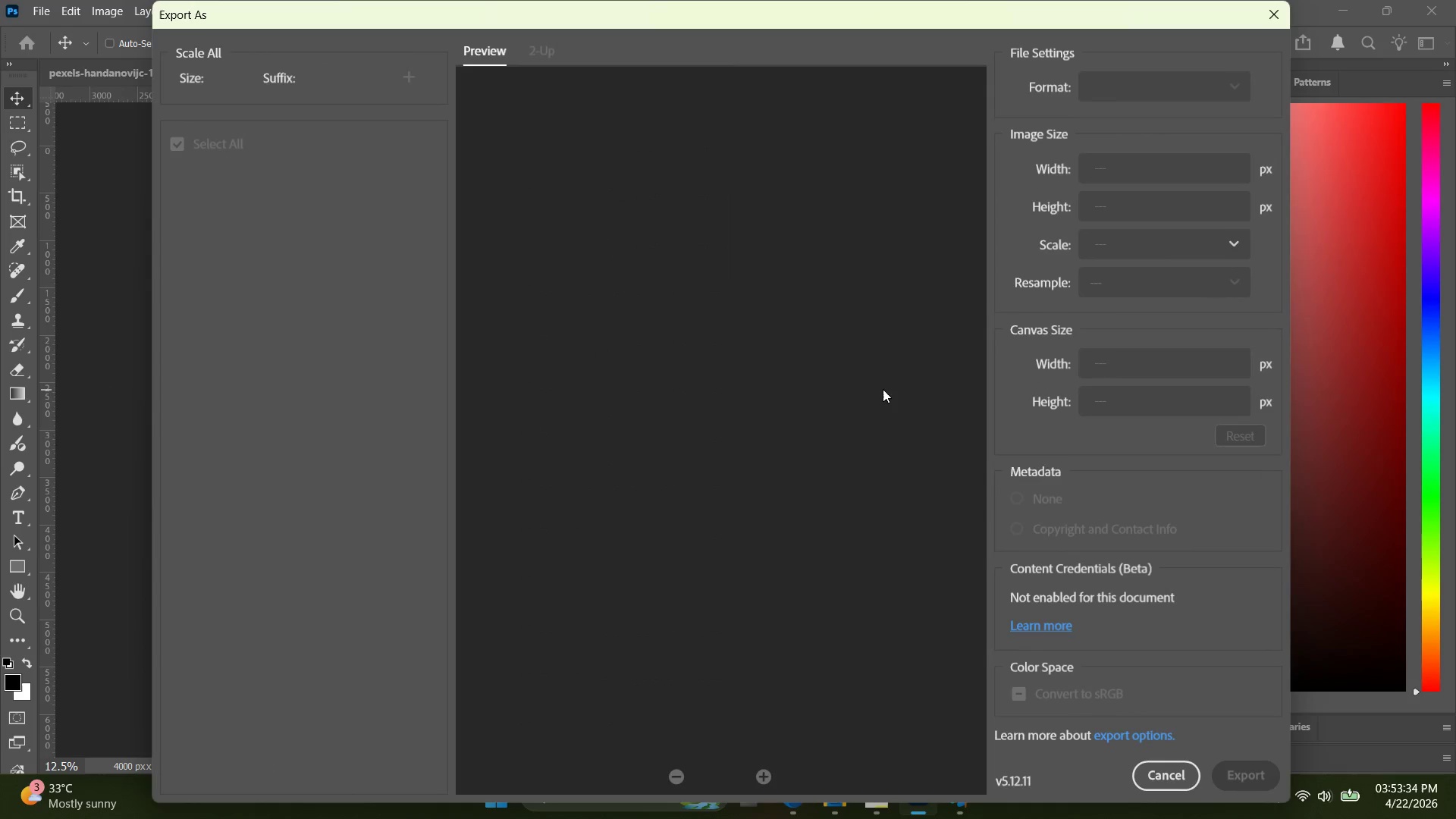 
key(Alt+Control+ControlLeft)
 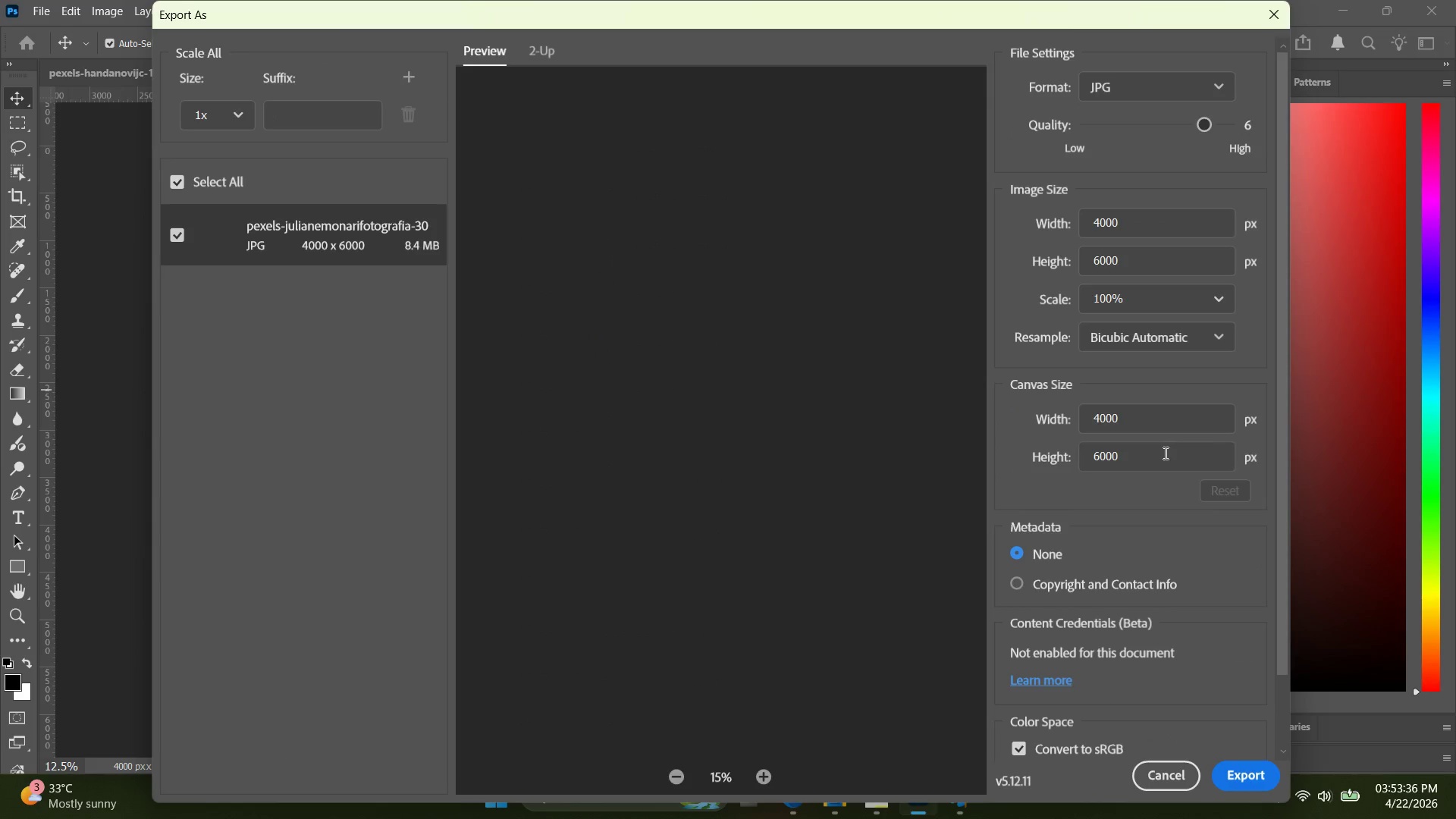 
left_click_drag(start_coordinate=[1153, 463], to_coordinate=[1082, 454])
 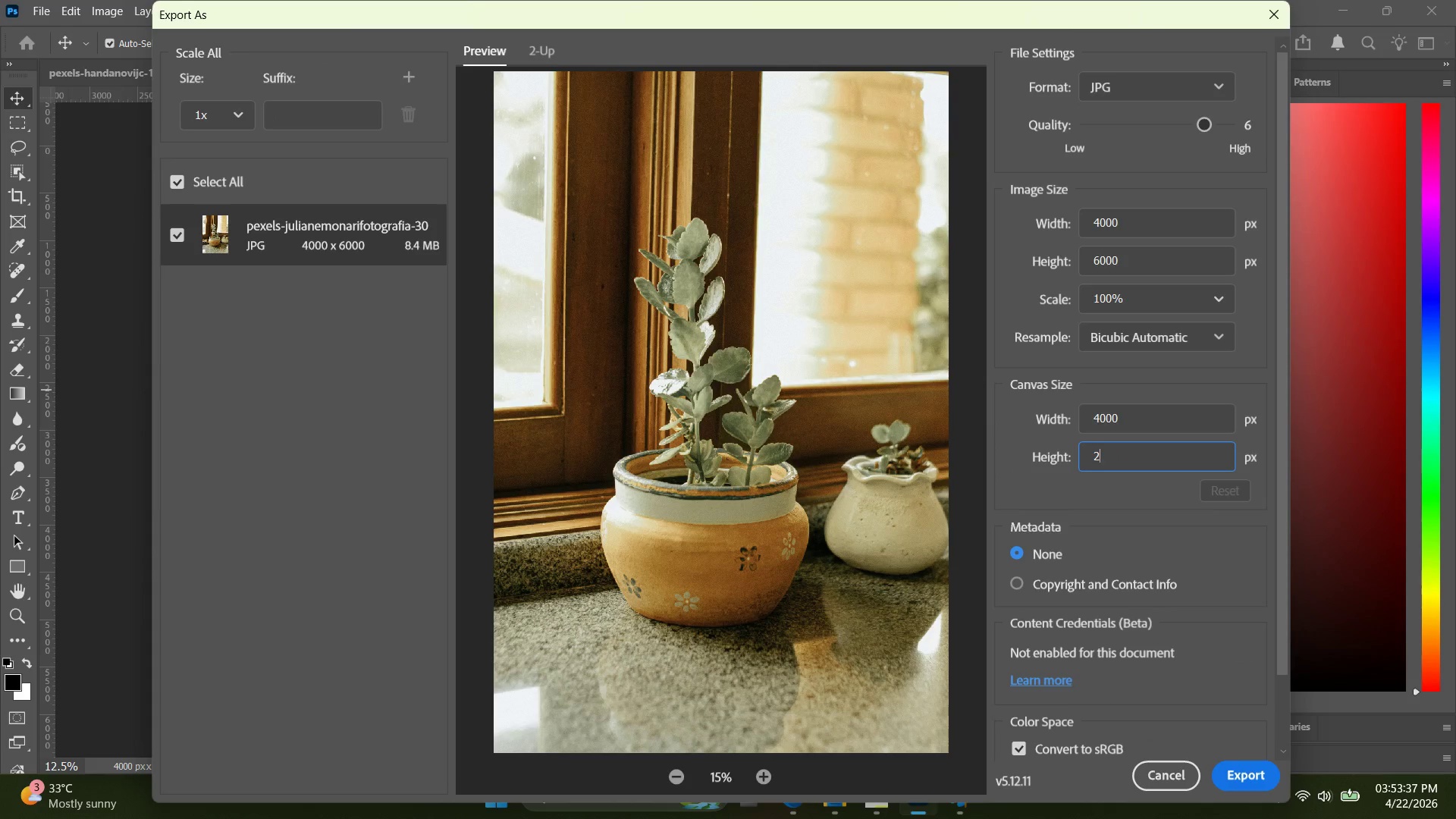 
type(2000)
 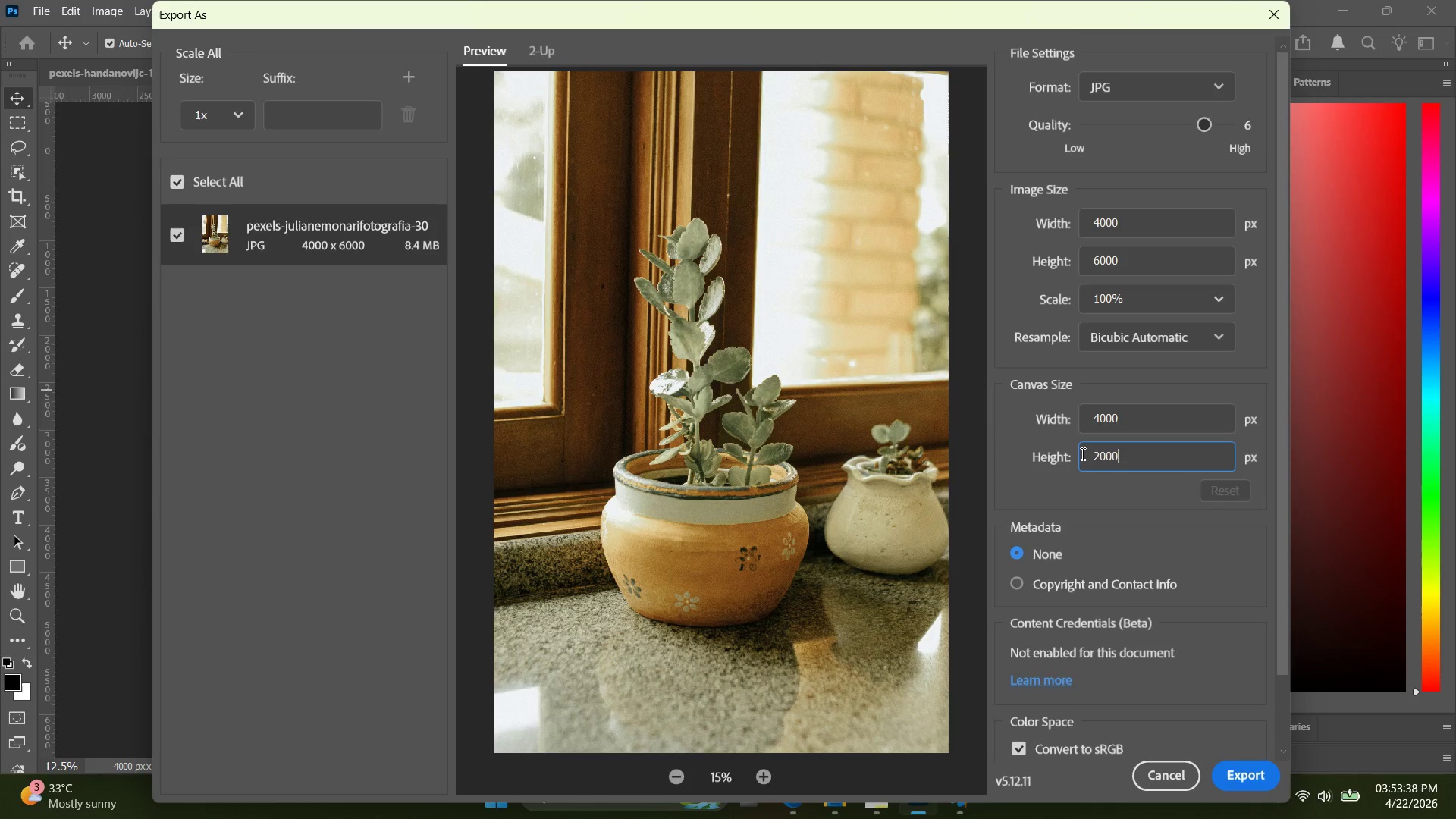 
key(Enter)
 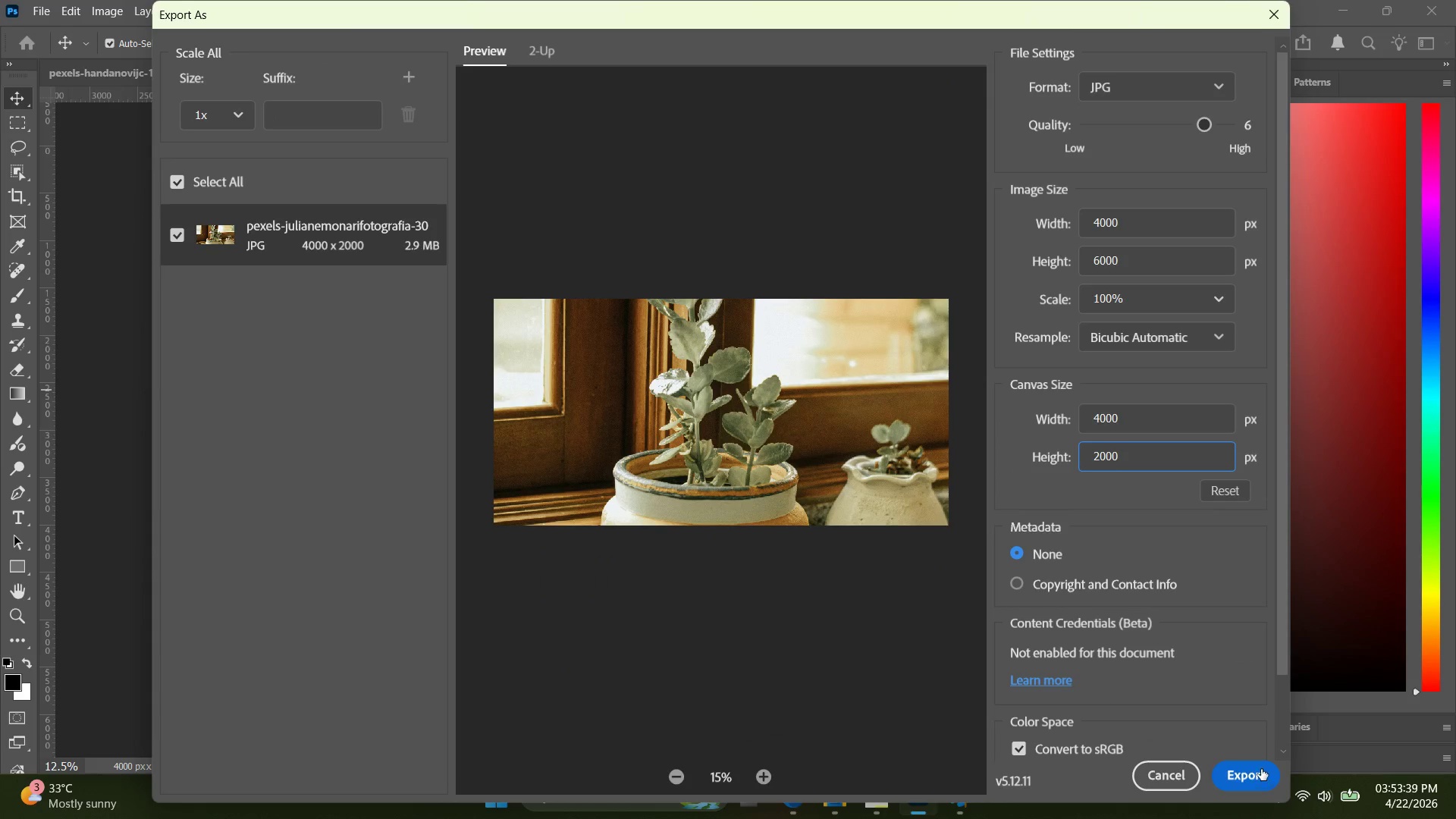 
double_click([1257, 780])
 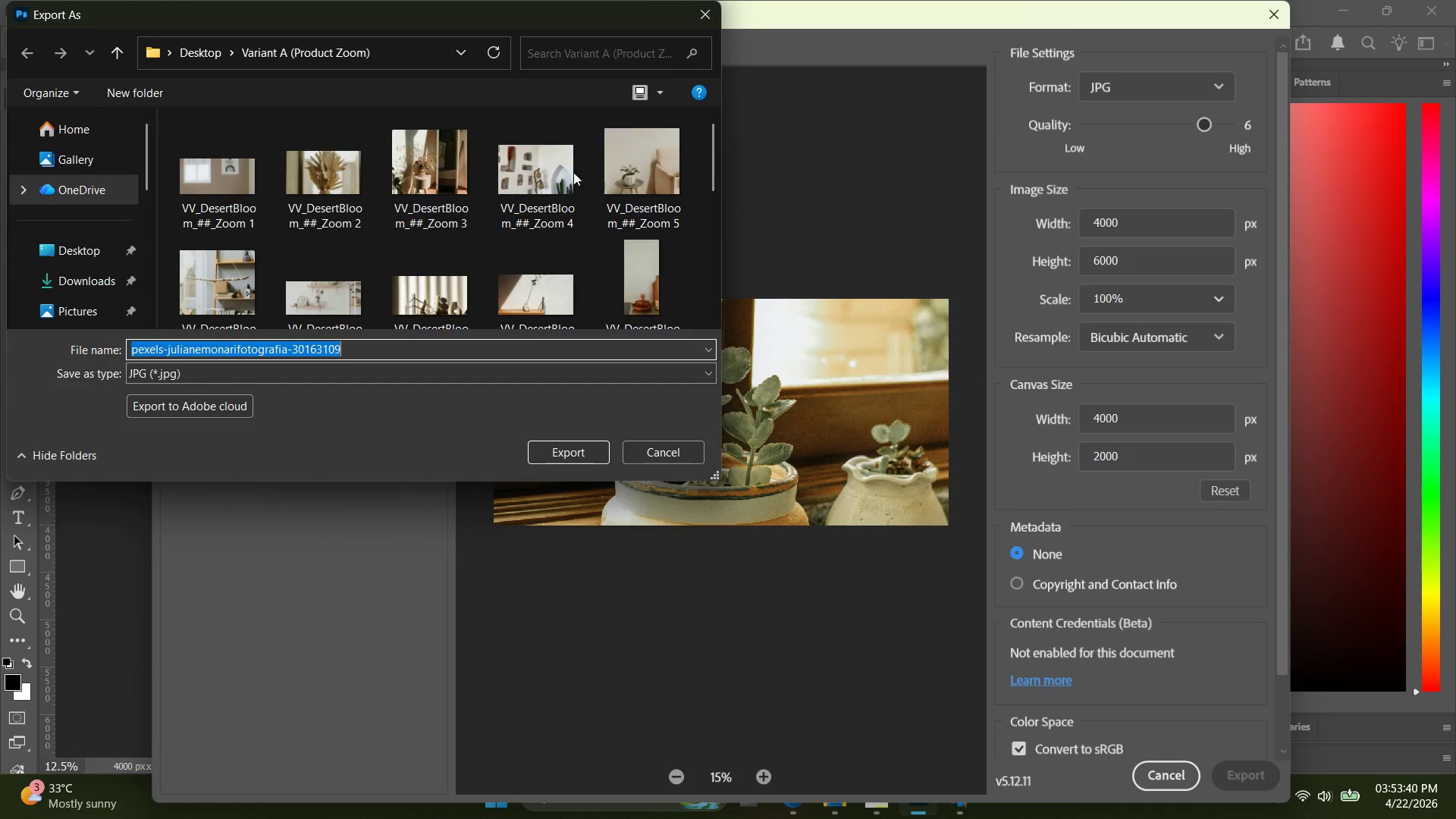 
key(Control+ControlLeft)
 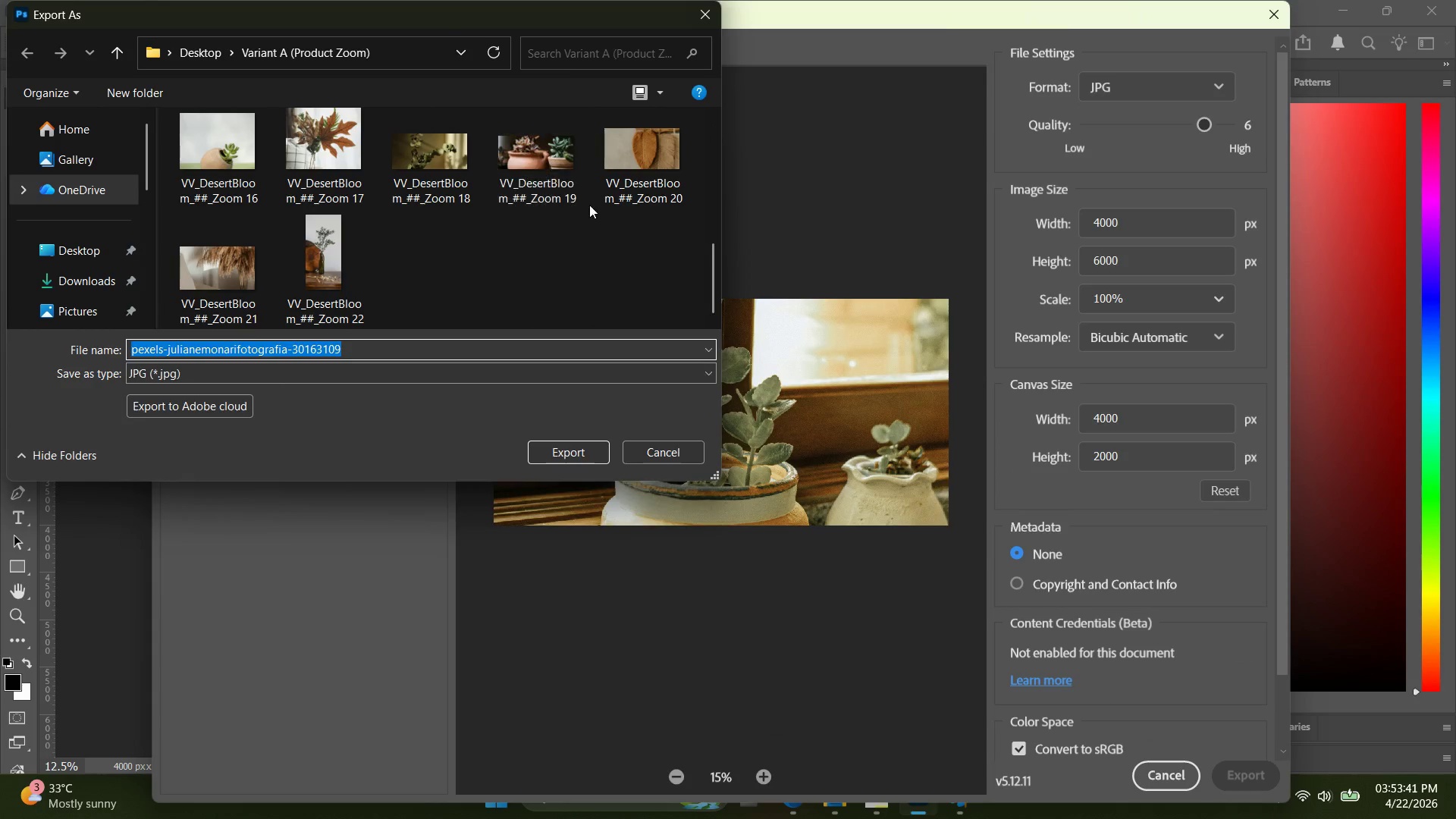 
key(Control+V)
 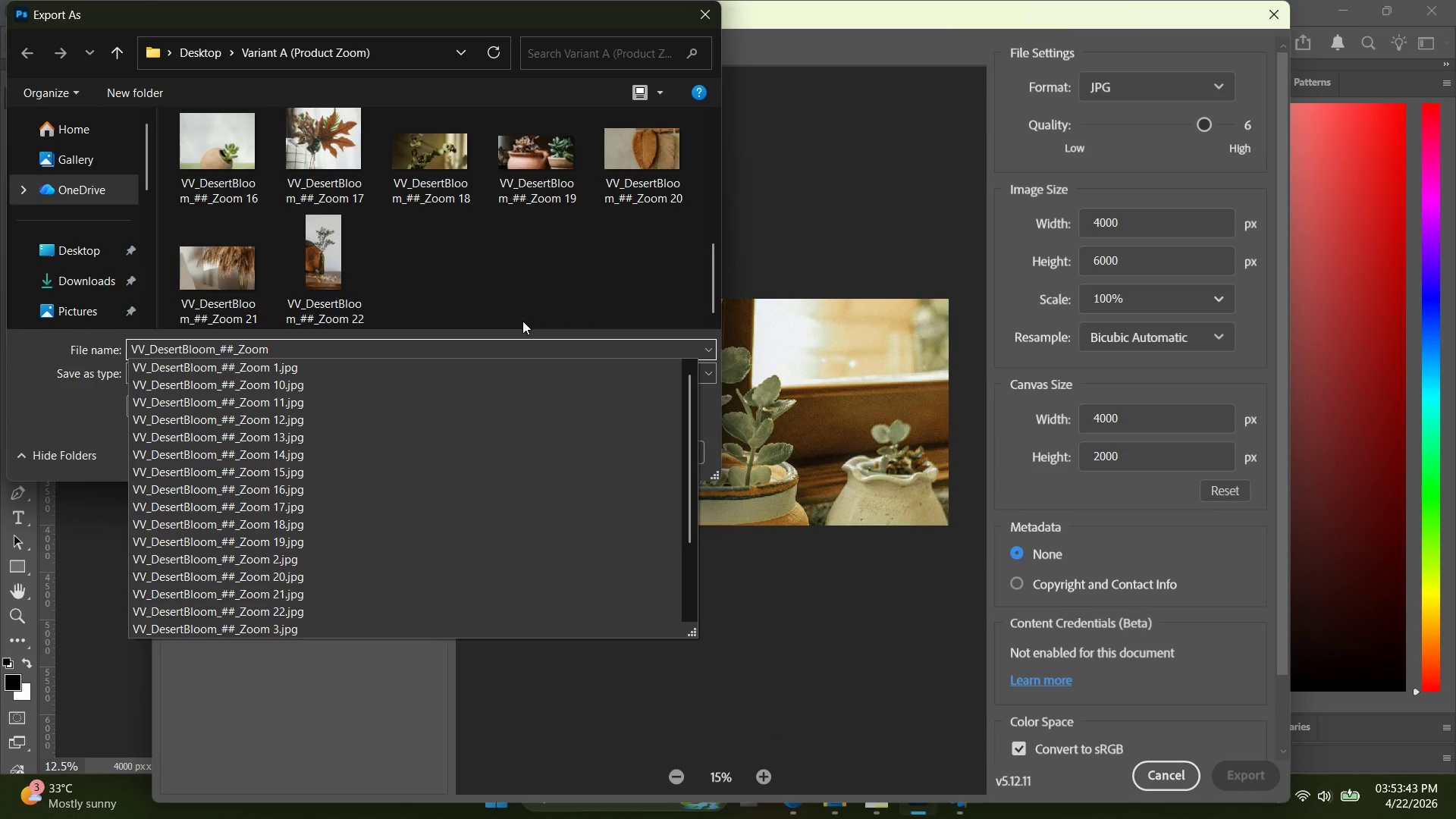 
scroll: coordinate [567, 196], scroll_direction: down, amount: 15.0
 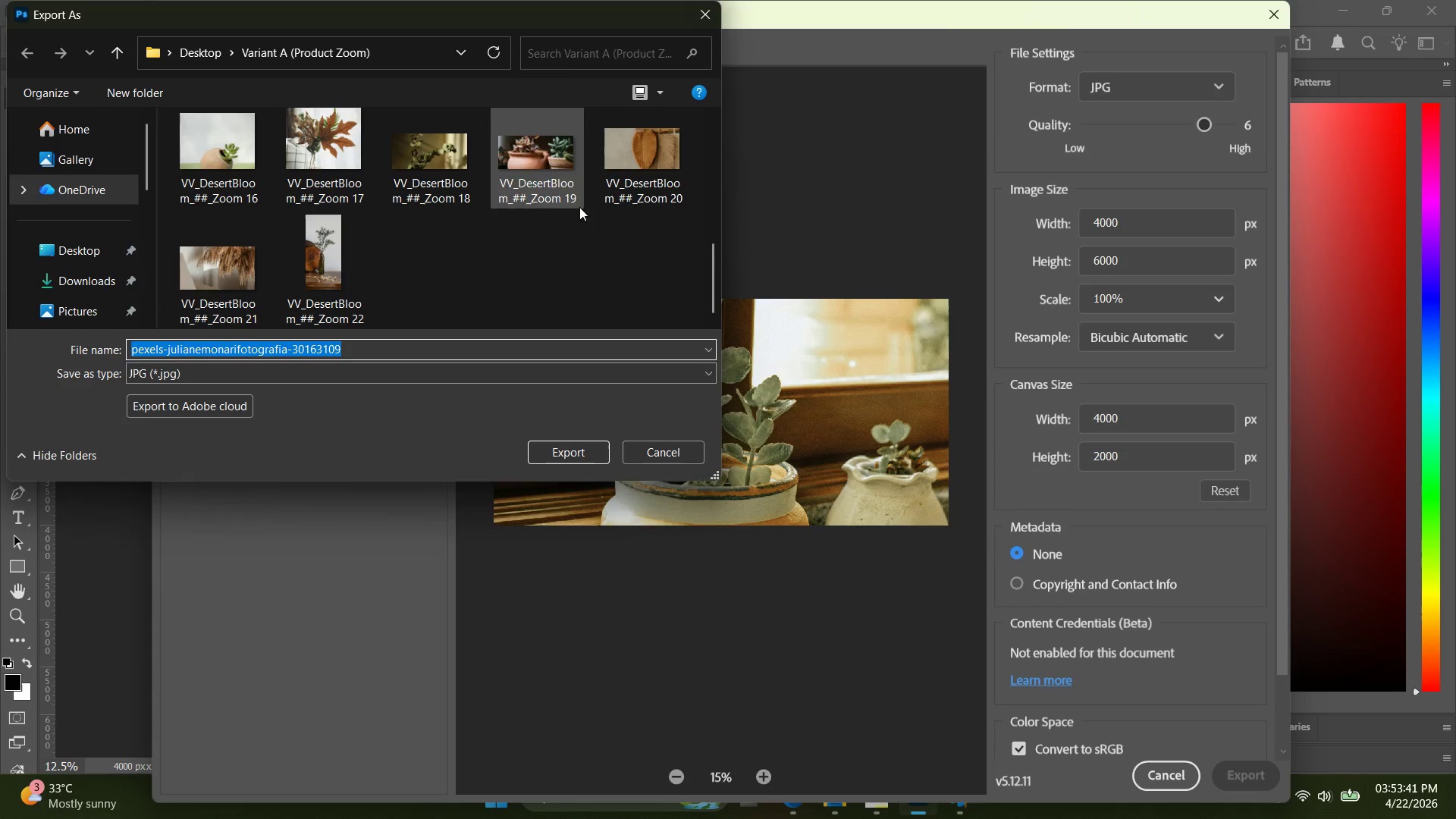 
type(23)
 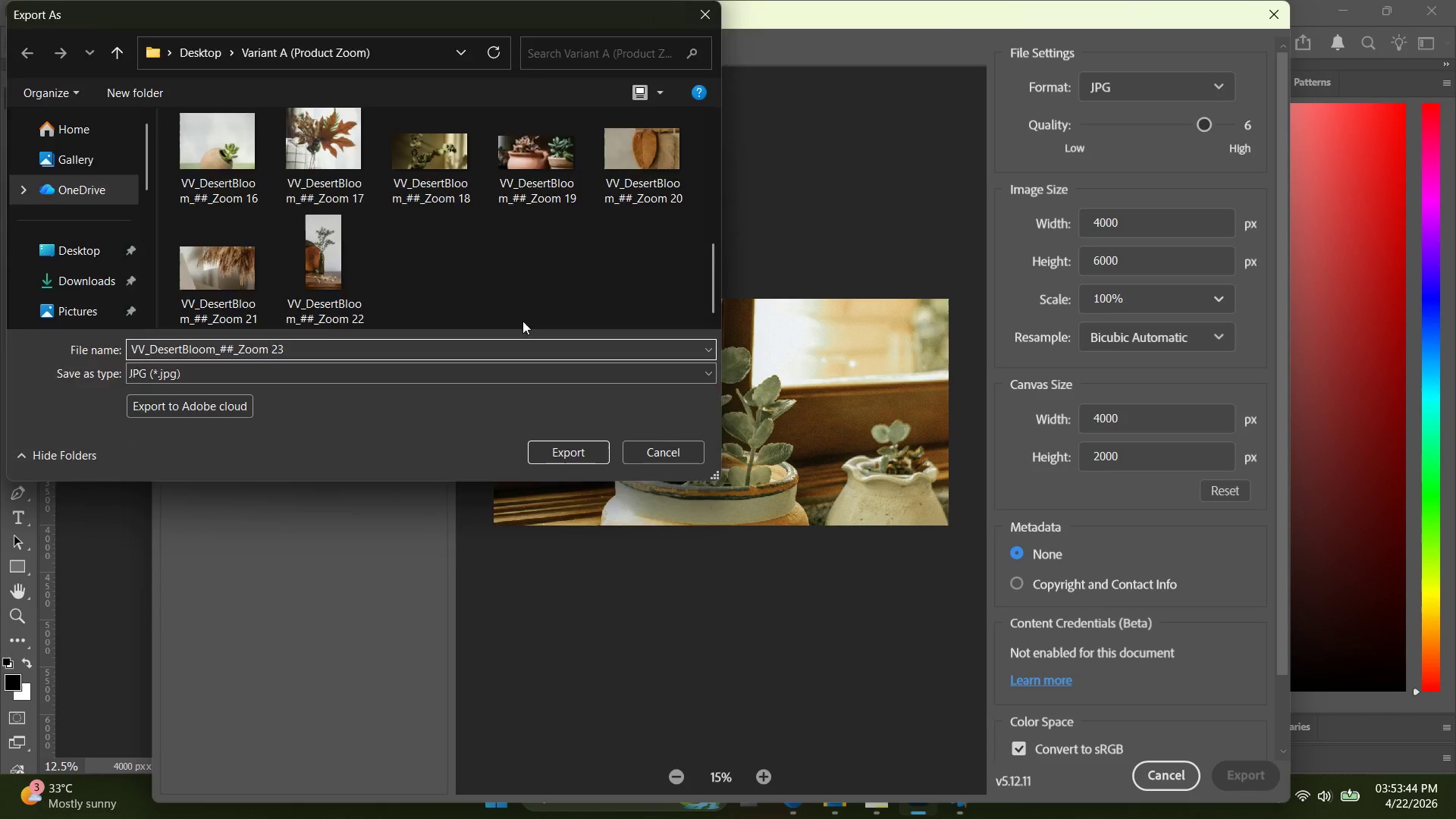 
key(Enter)
 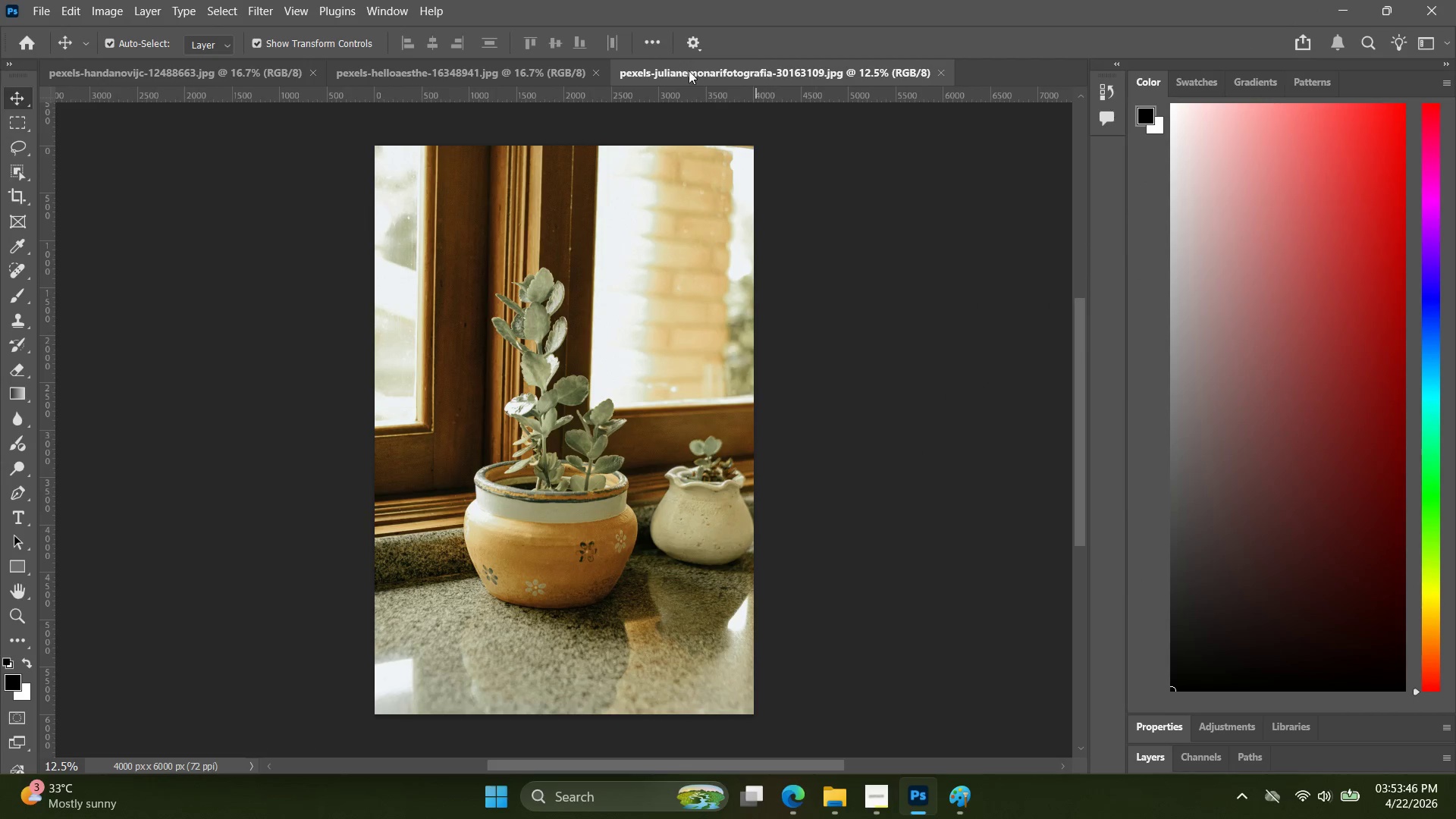 
left_click([594, 74])
 